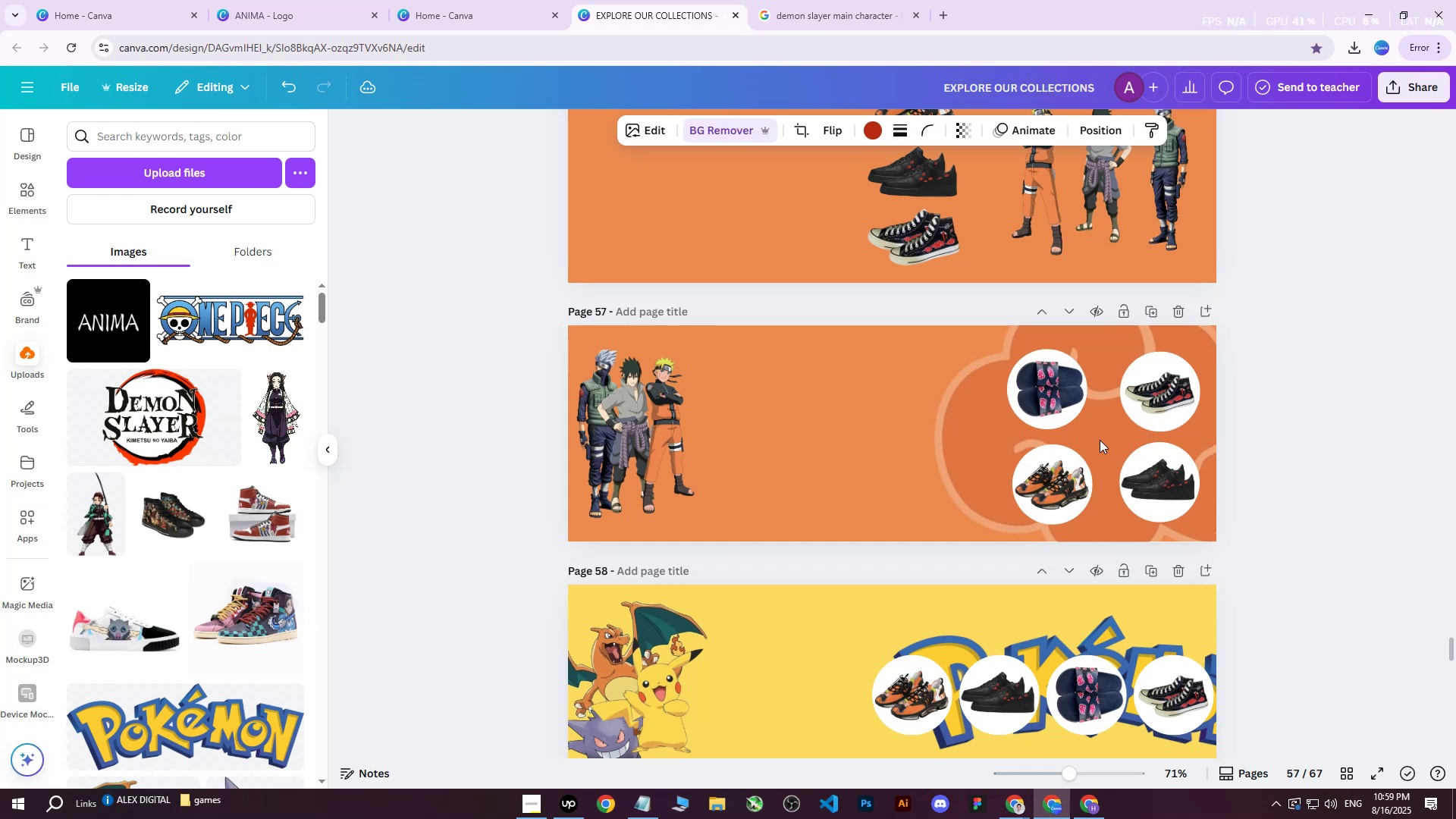 
key(ArrowRight)
 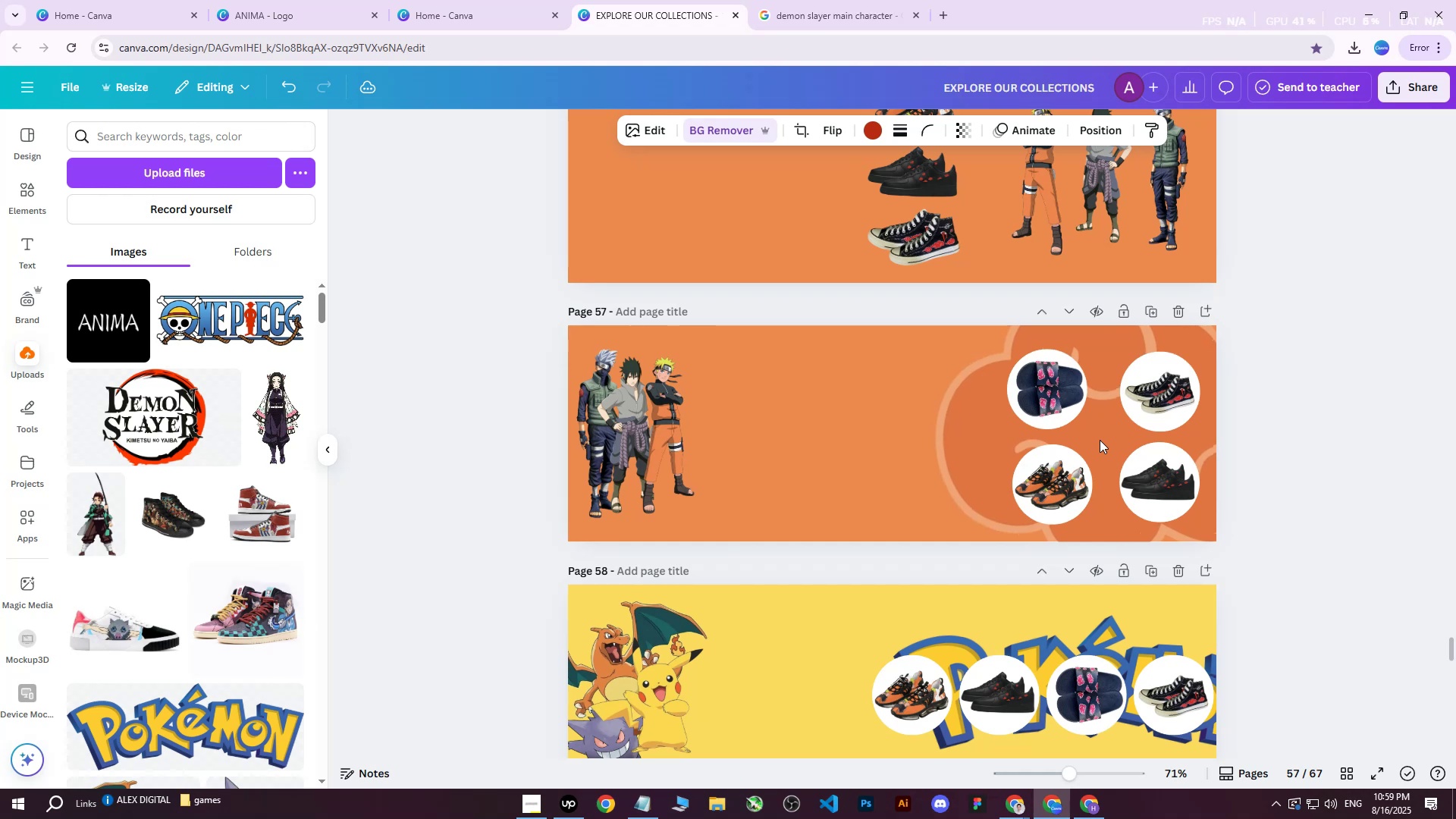 
key(ArrowRight)
 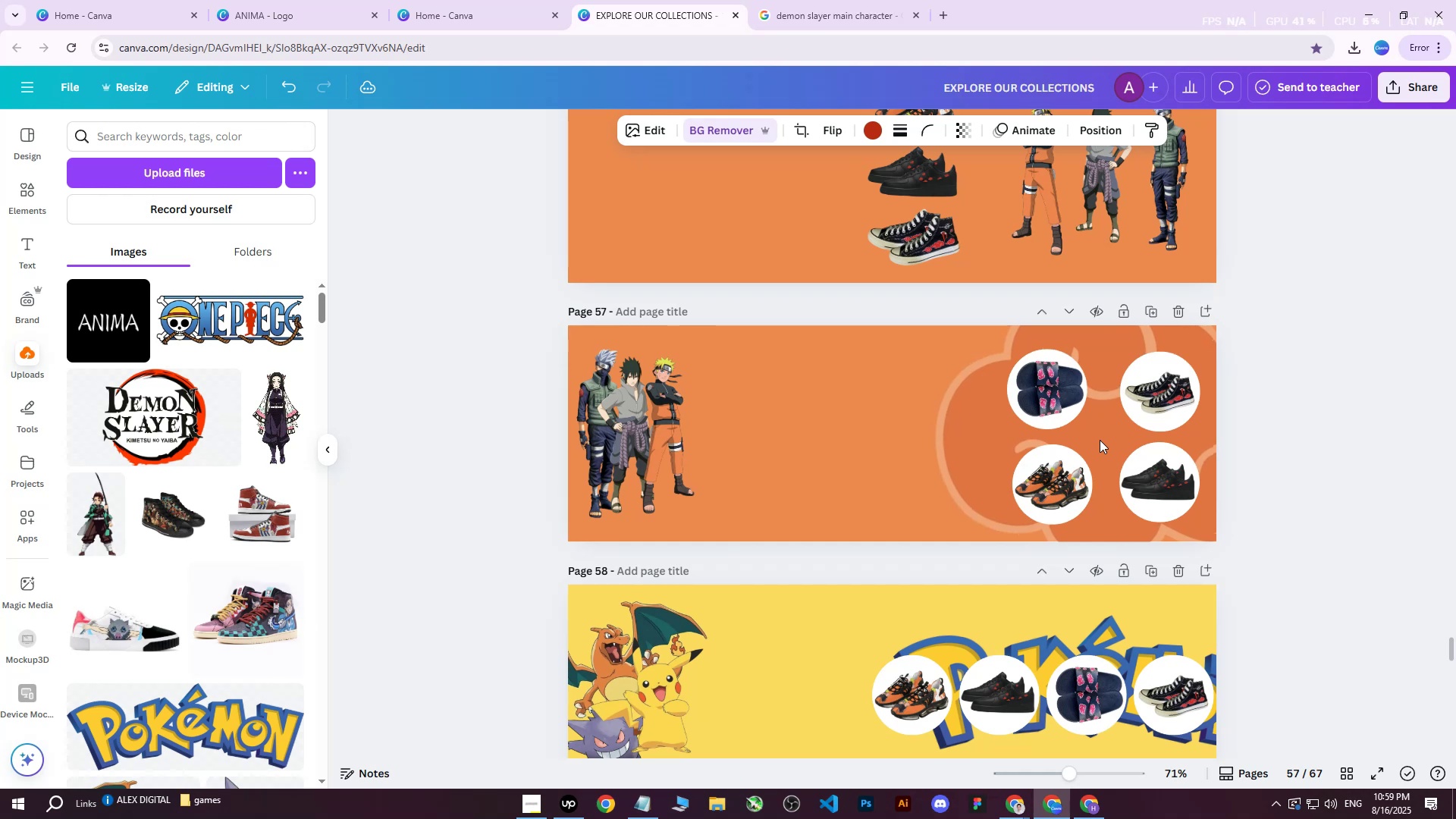 
key(ArrowRight)
 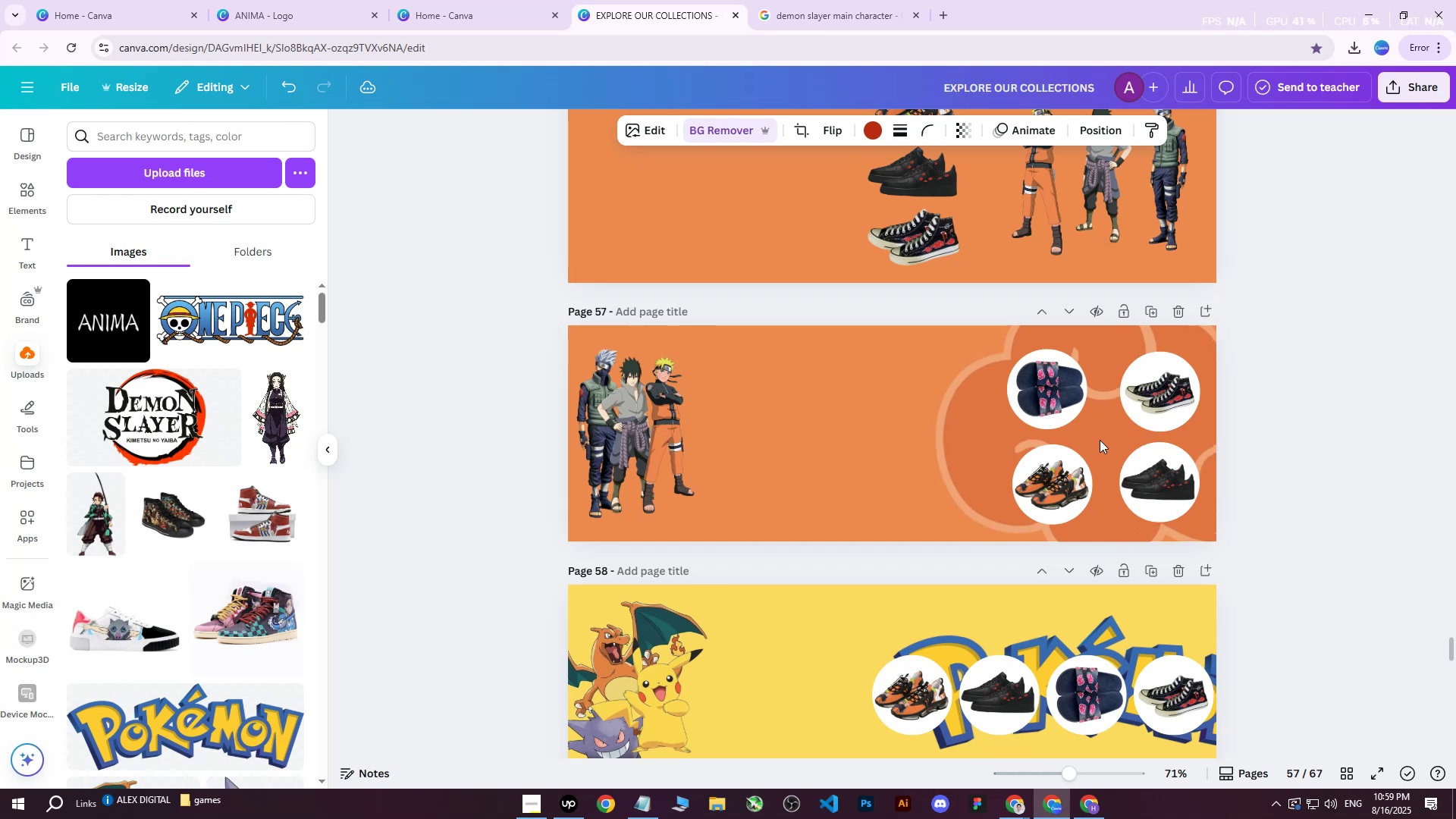 
key(ArrowRight)
 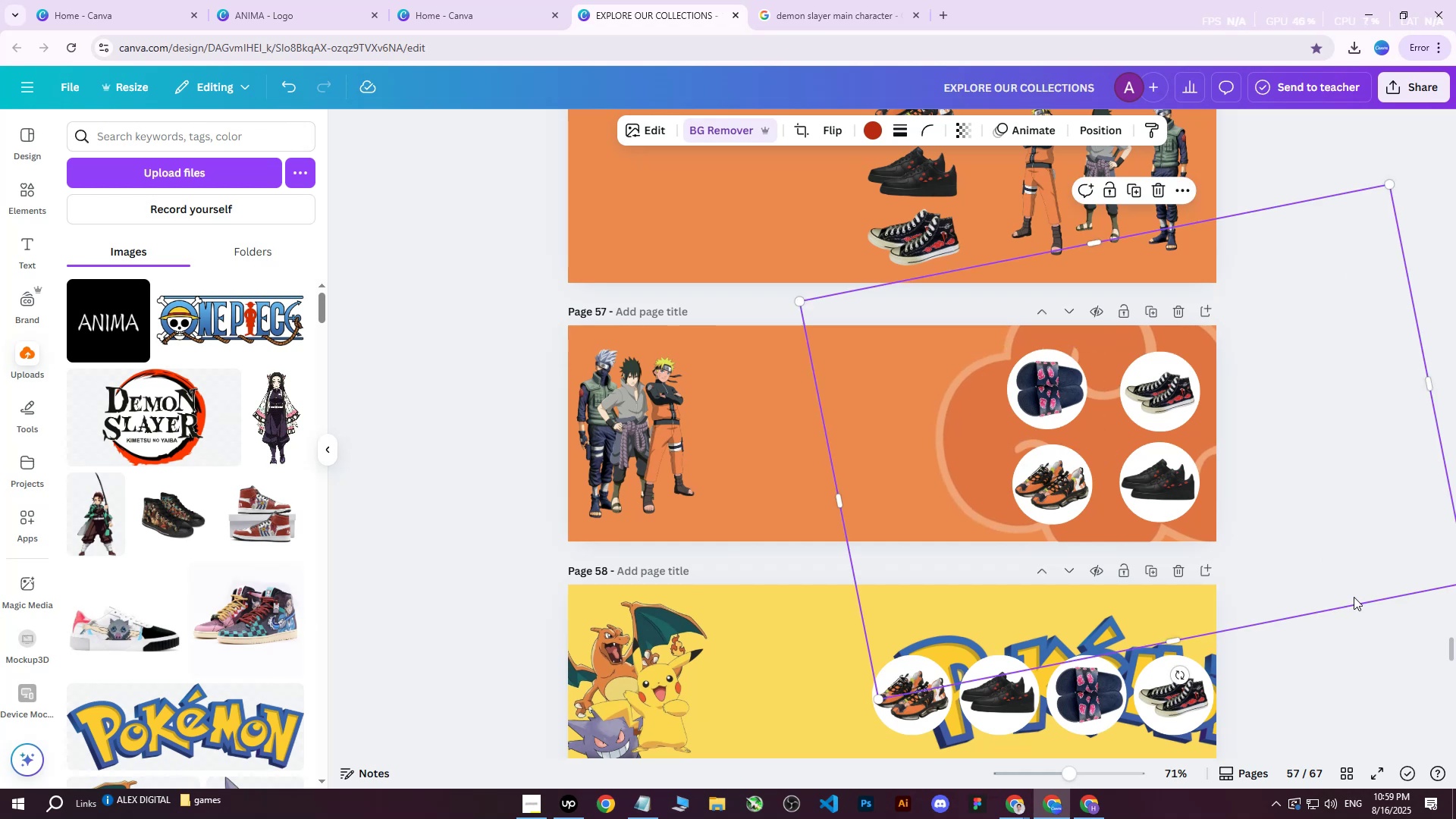 
left_click([1358, 667])
 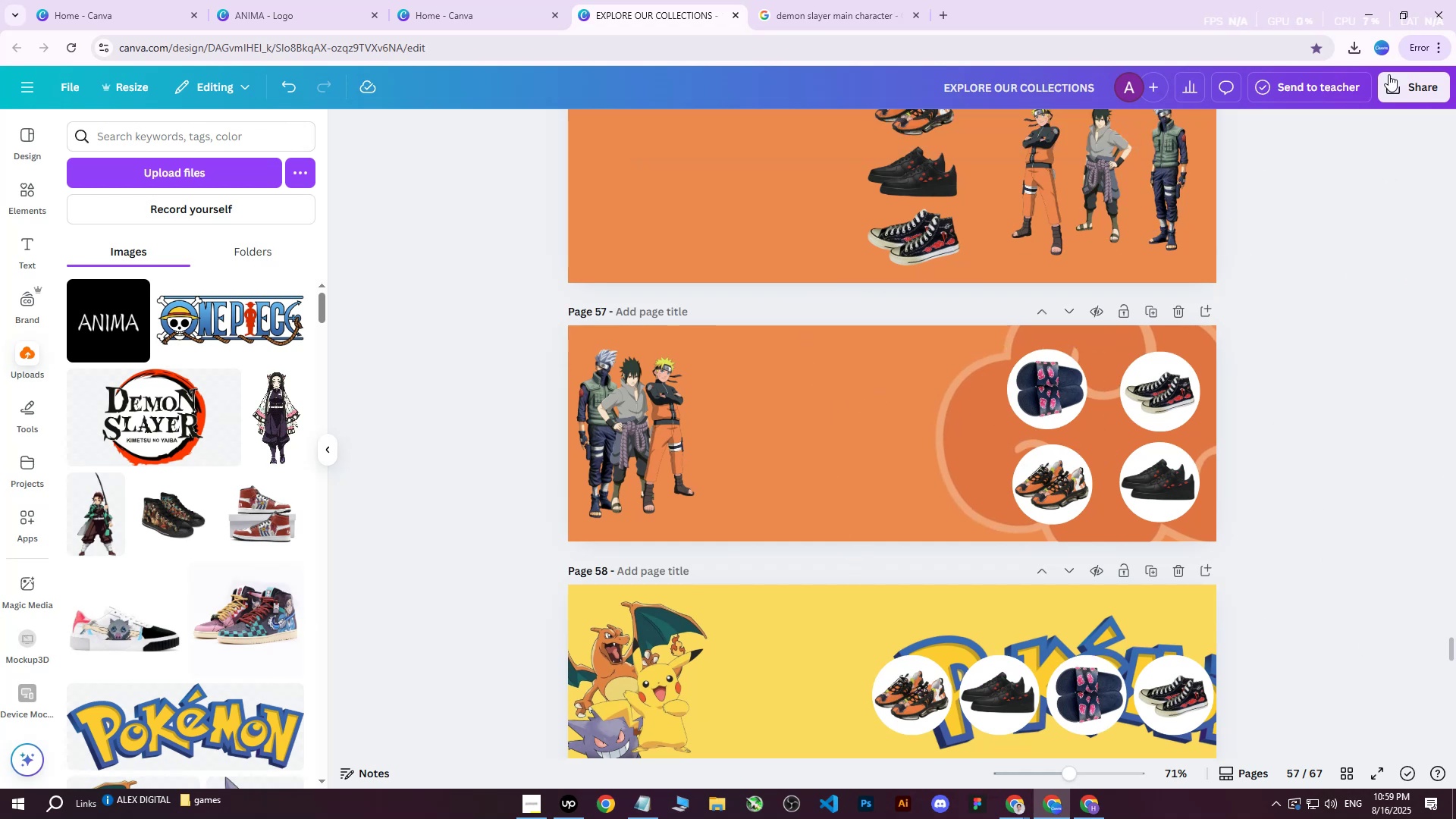 
left_click([1396, 95])
 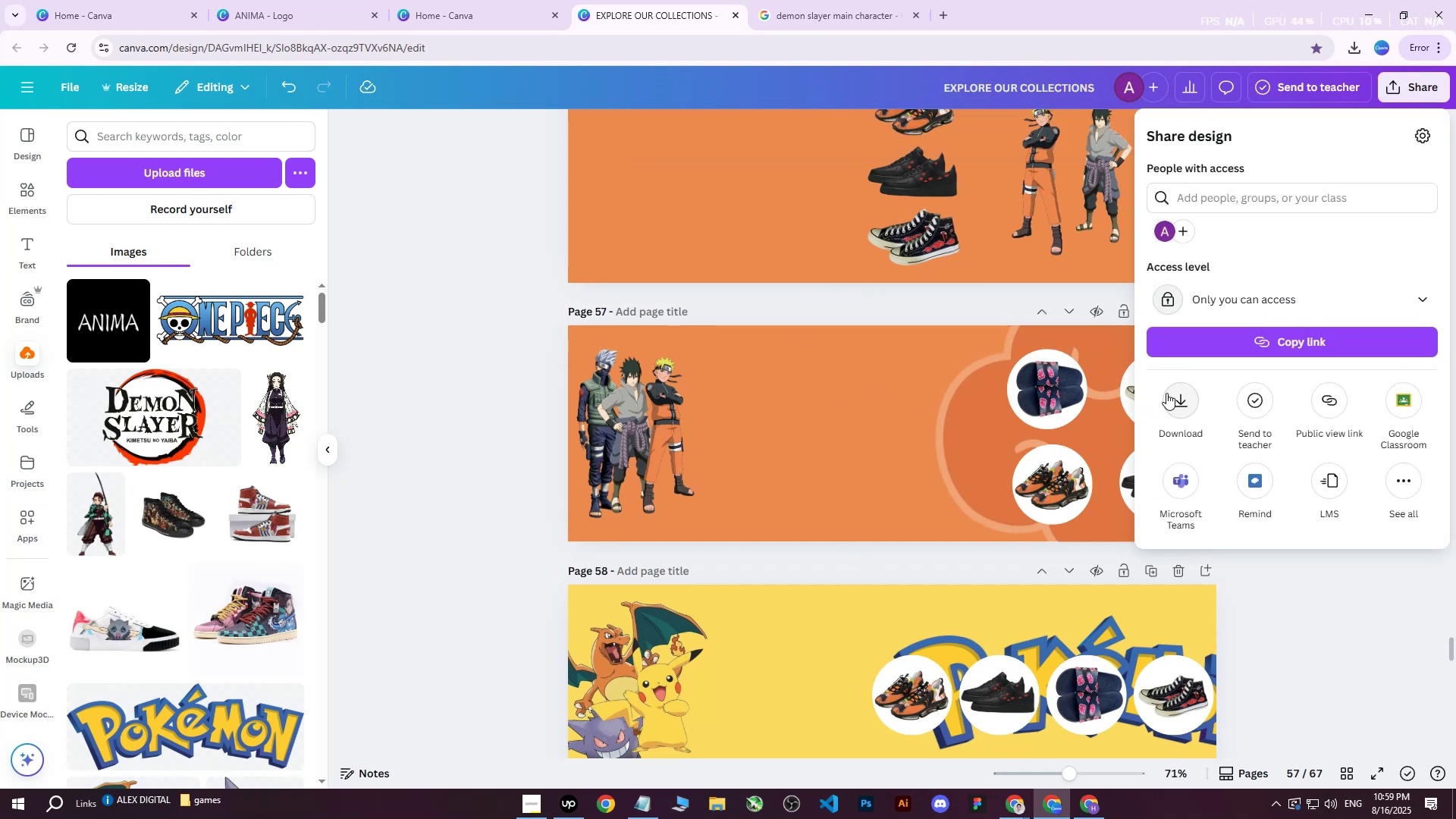 
double_click([1186, 416])
 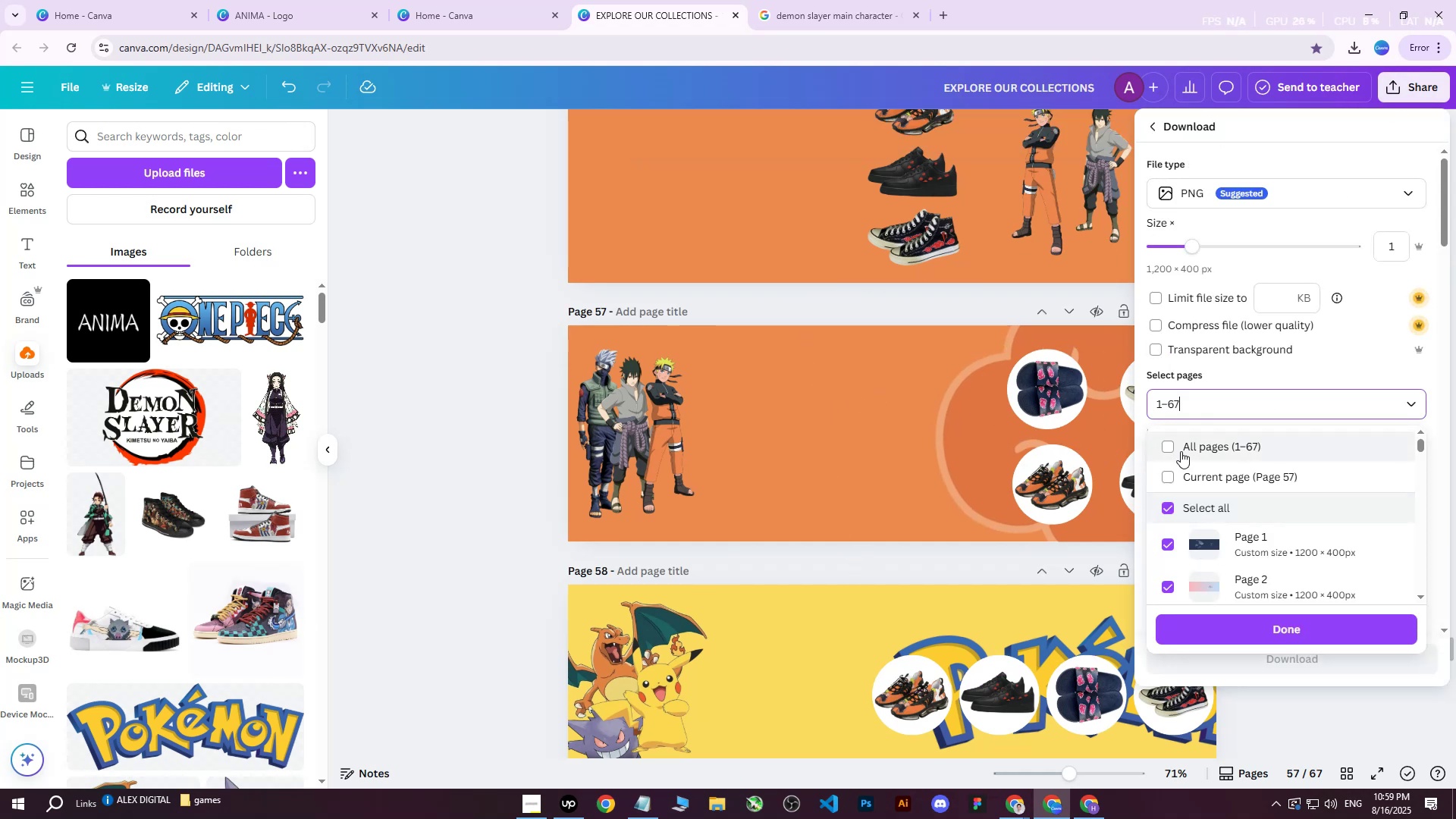 
triple_click([1181, 451])
 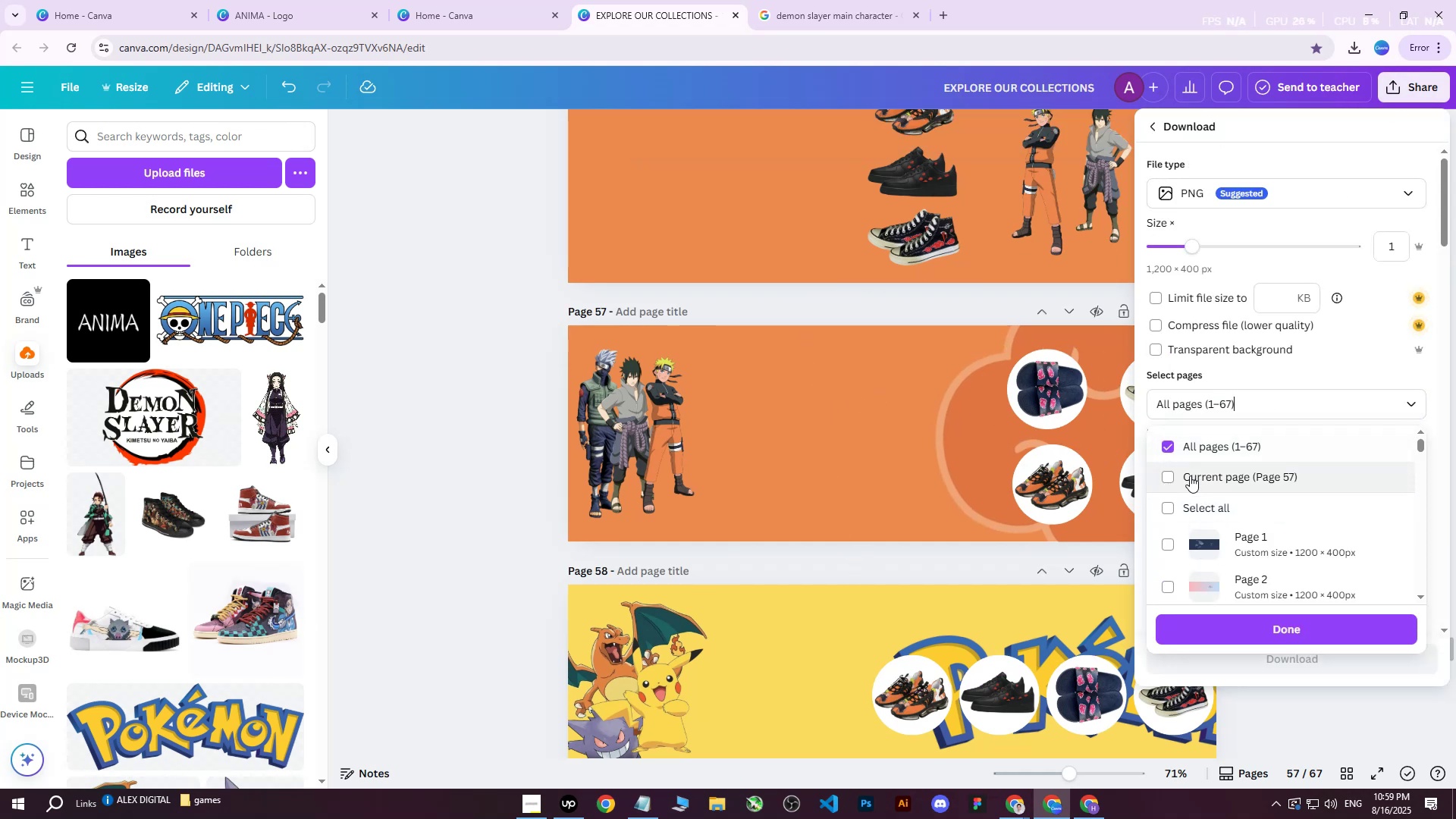 
triple_click([1190, 475])
 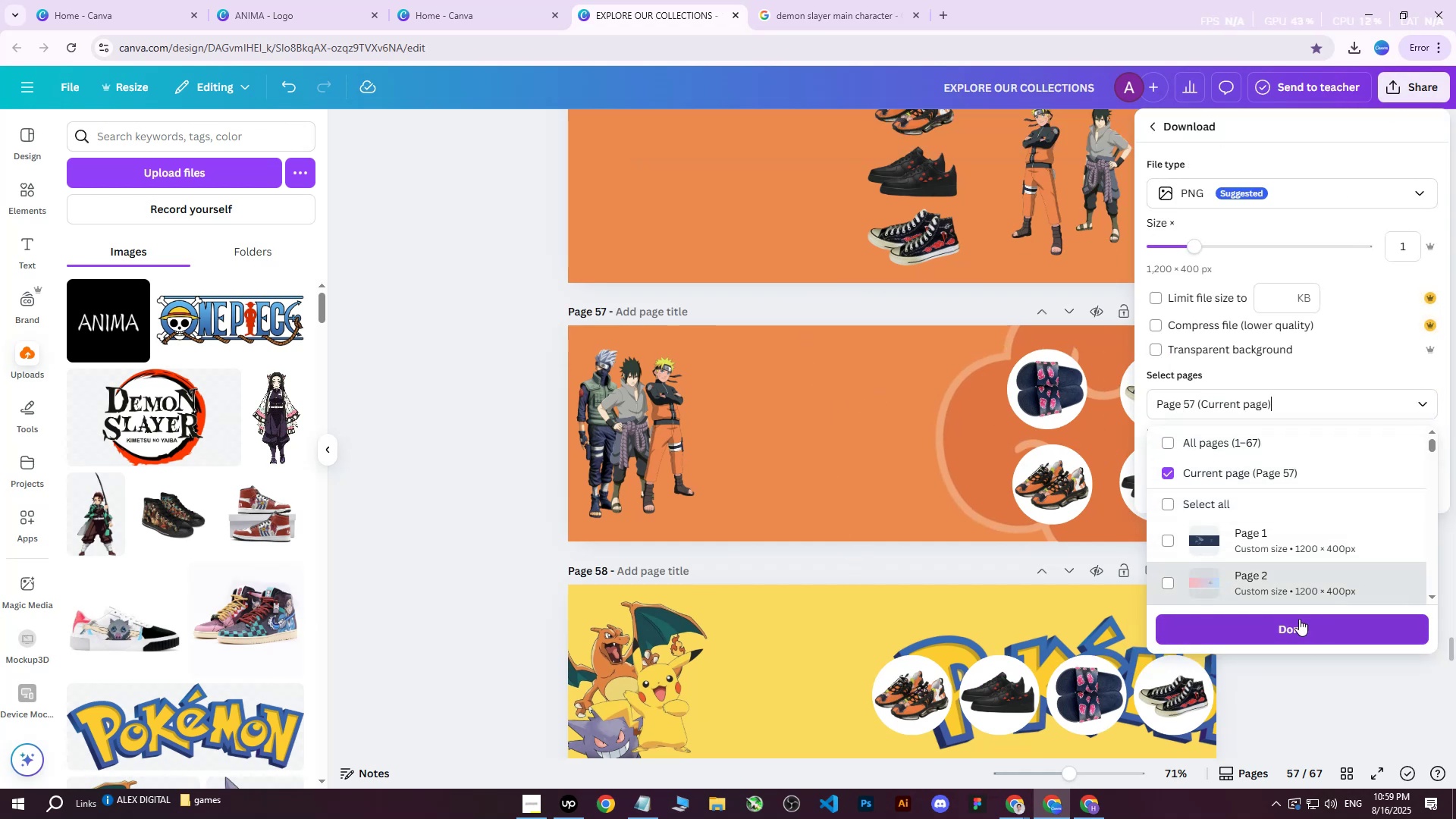 
left_click([1286, 623])
 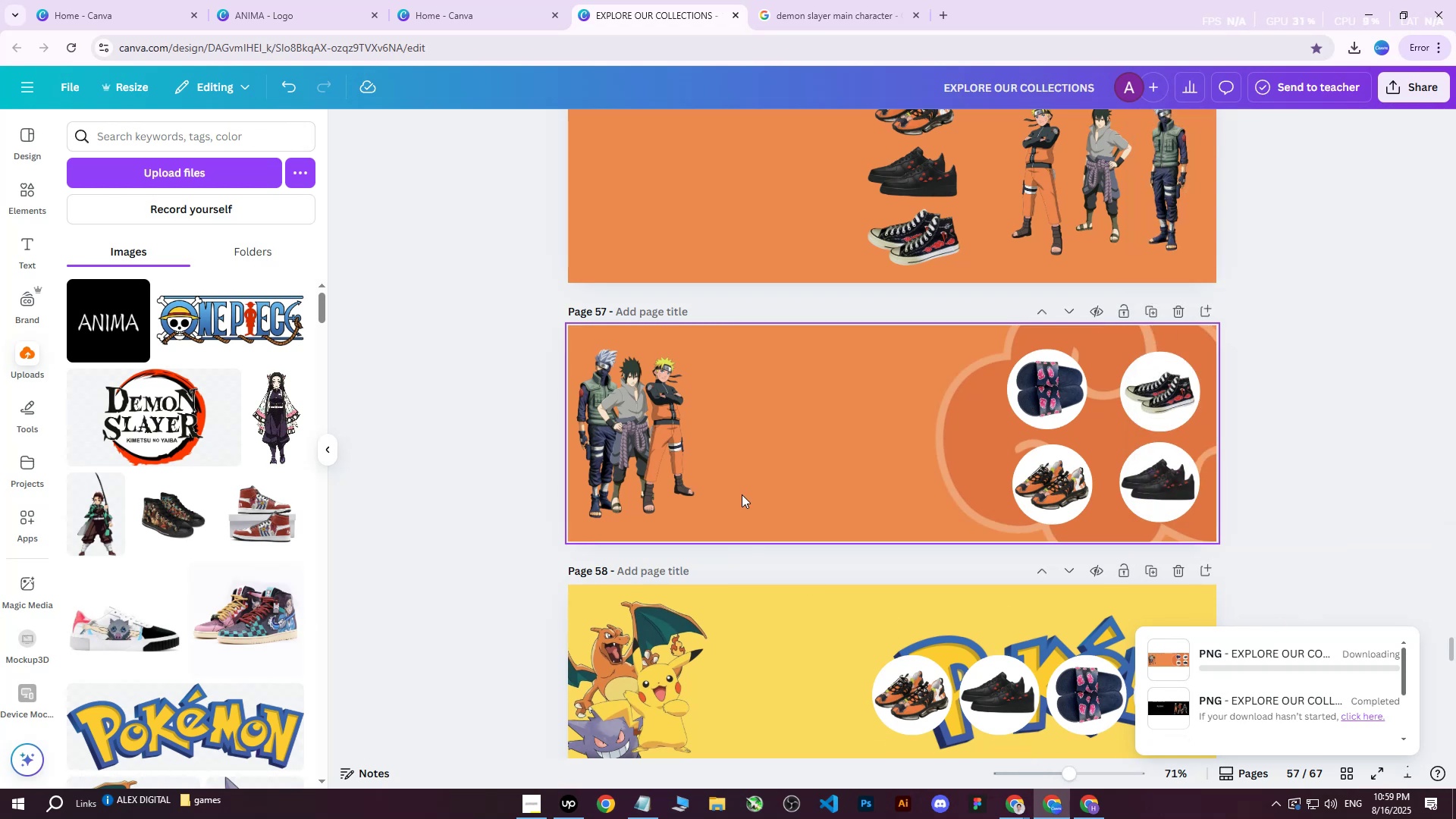 
mouse_move([1103, 789])
 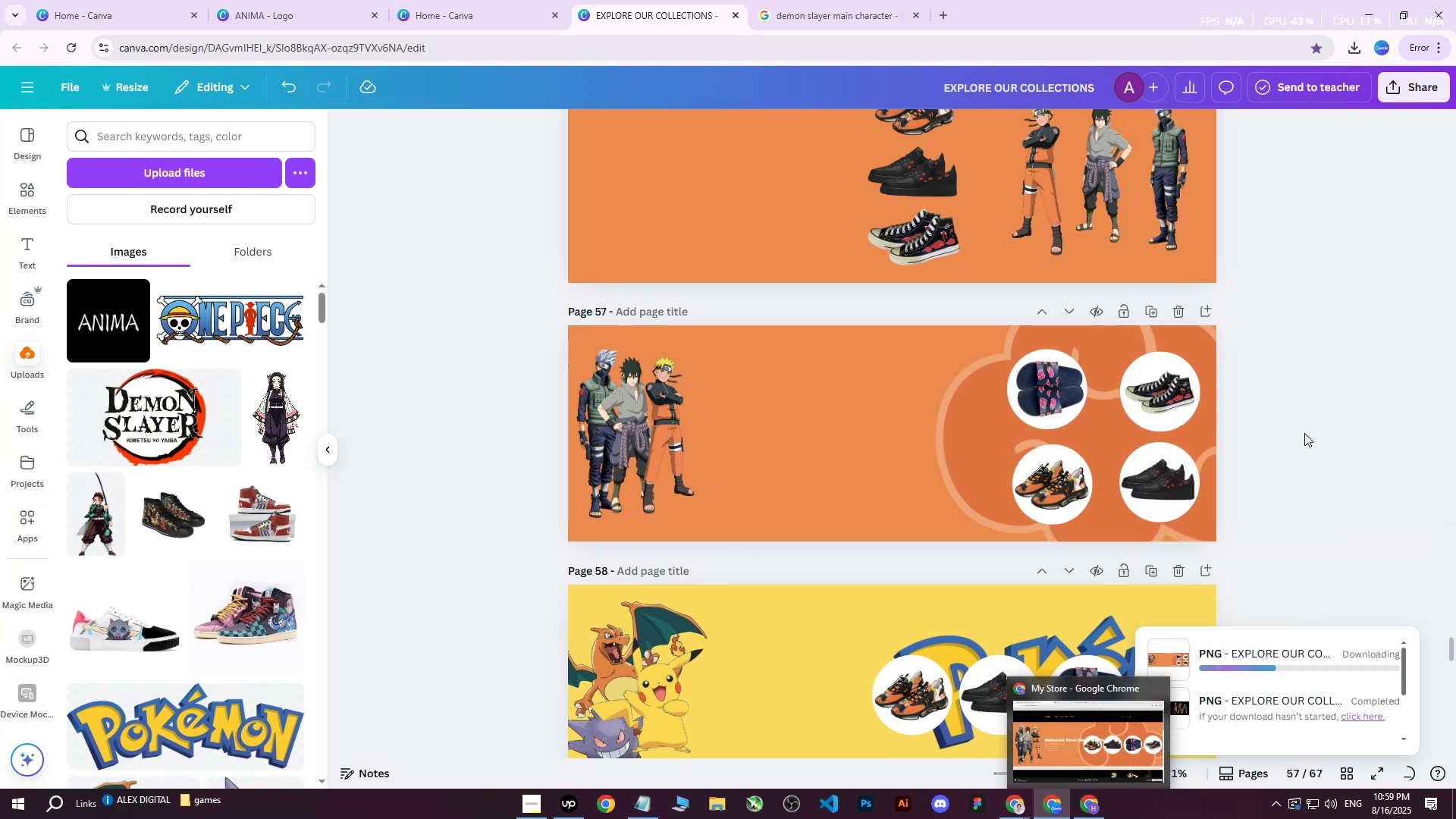 
left_click([1304, 433])
 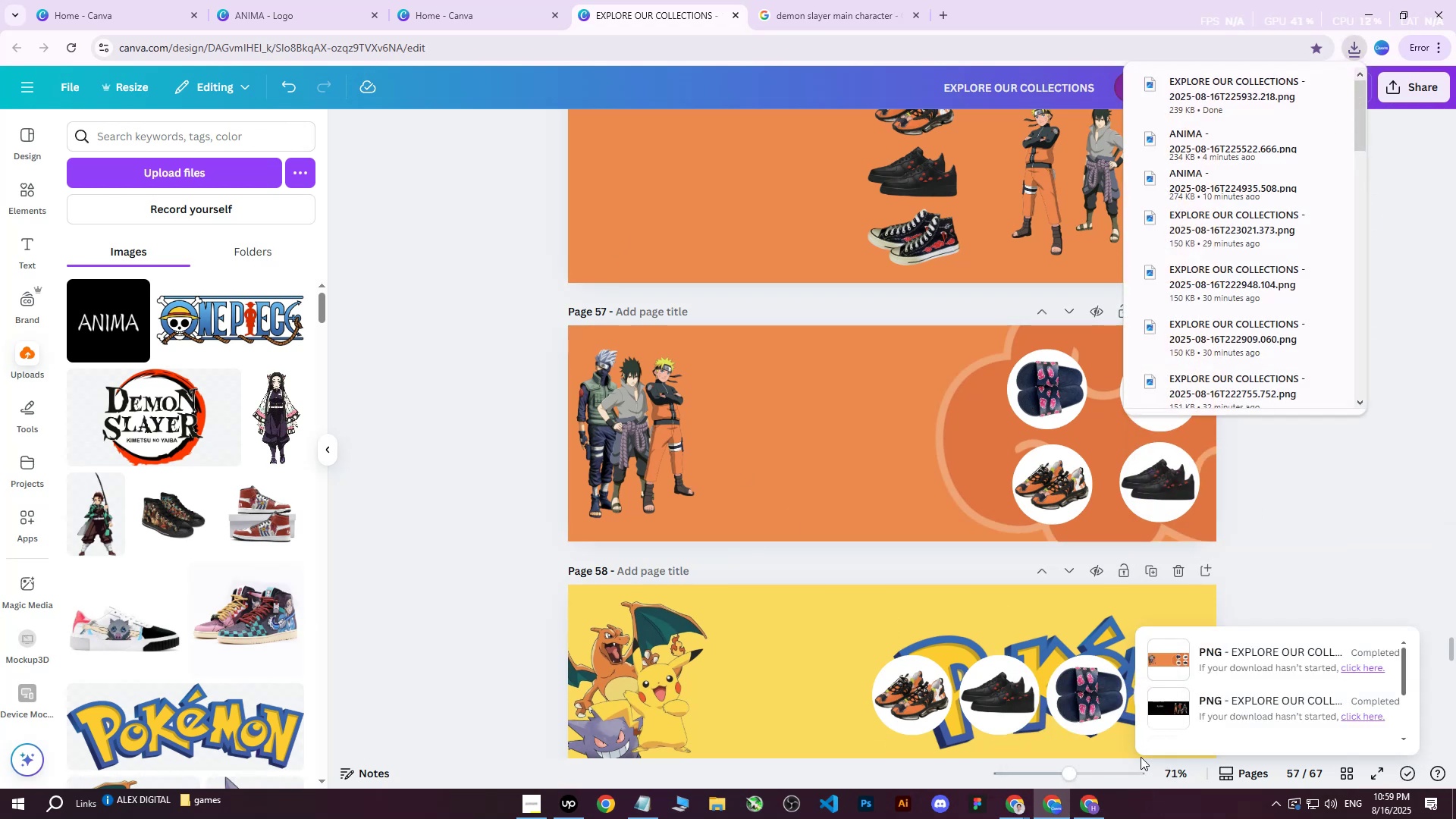 
left_click([1098, 809])
 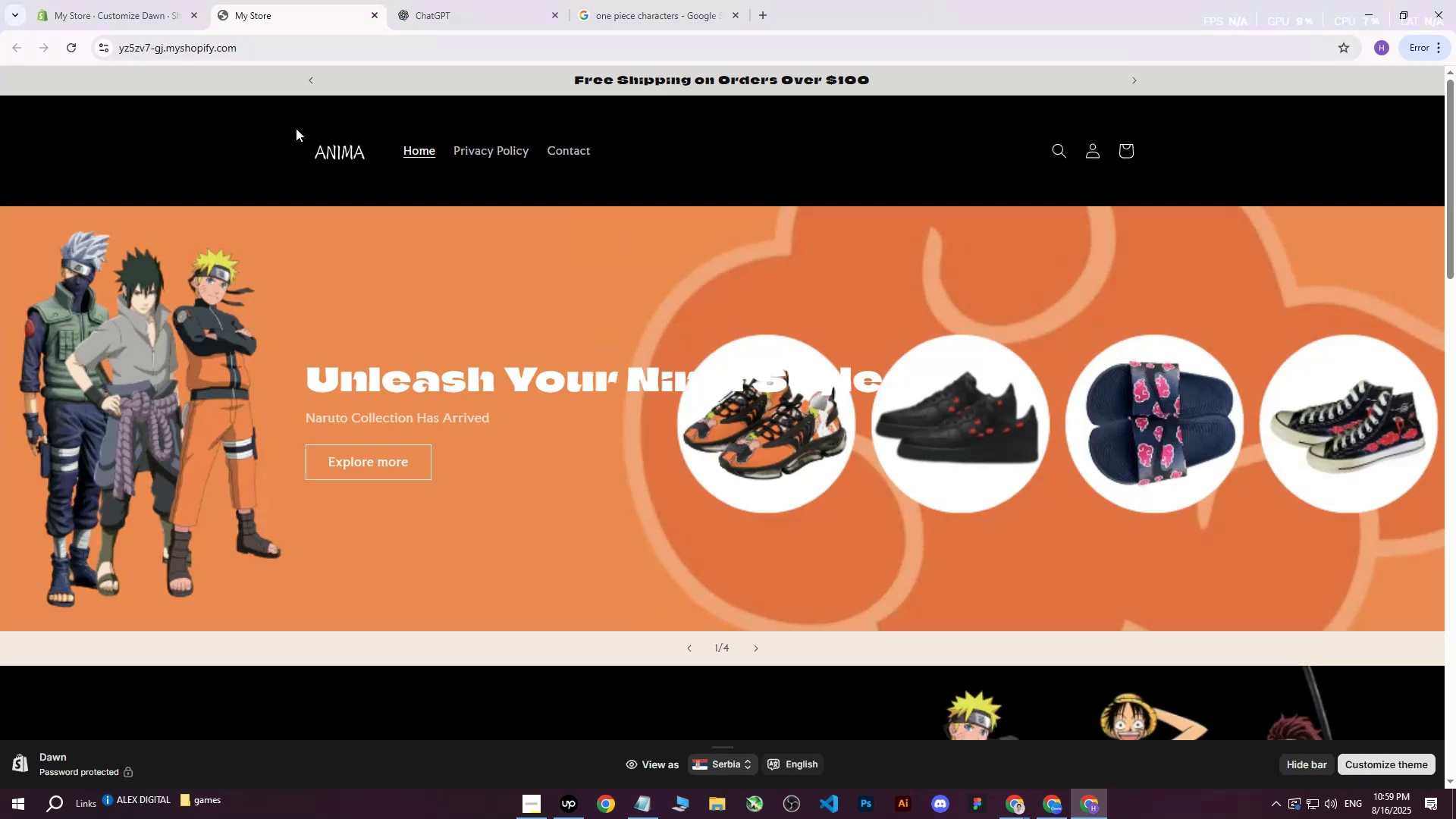 
left_click([99, 0])
 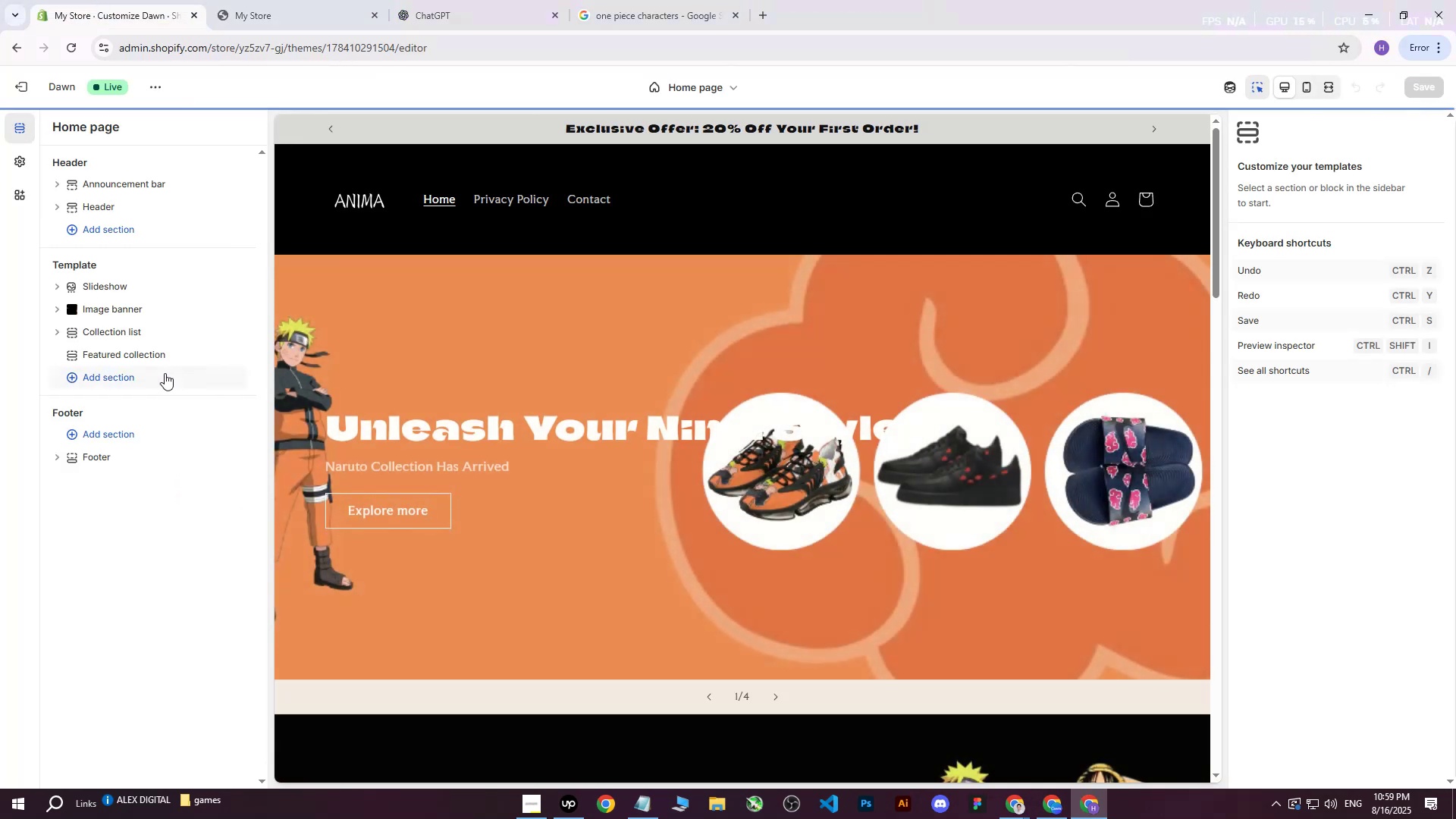 
left_click([58, 286])
 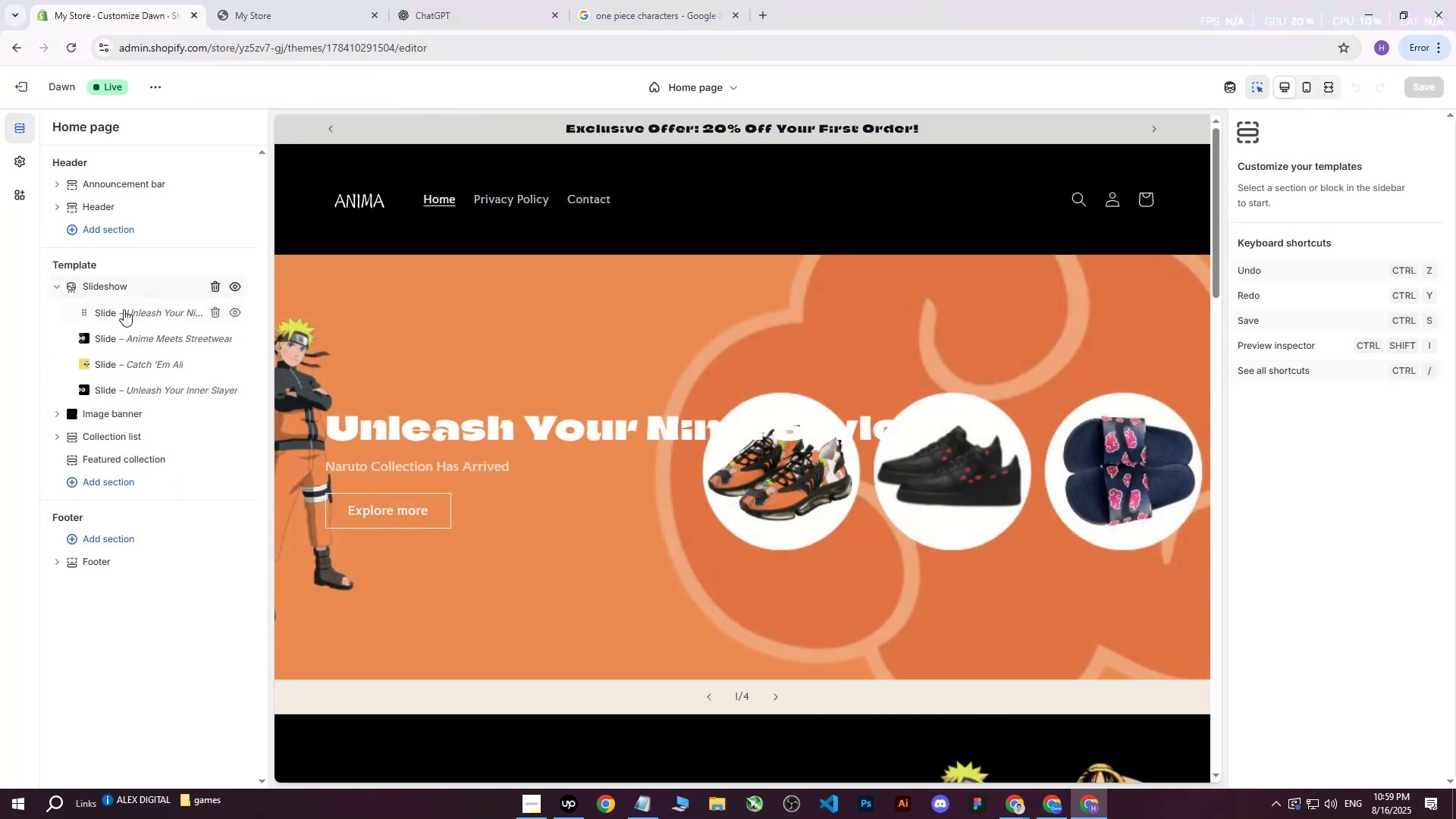 
left_click([123, 311])
 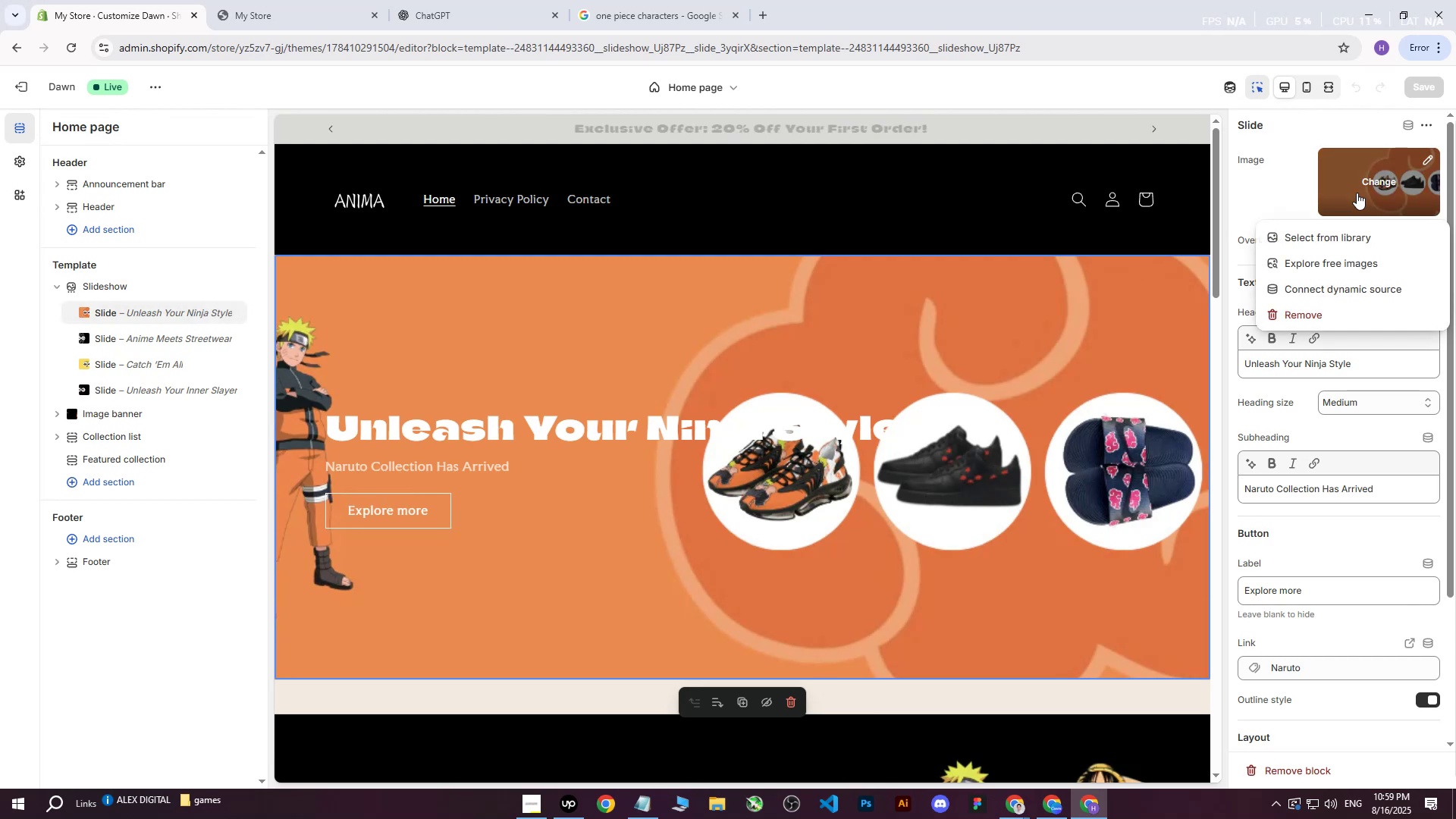 
left_click([1326, 239])
 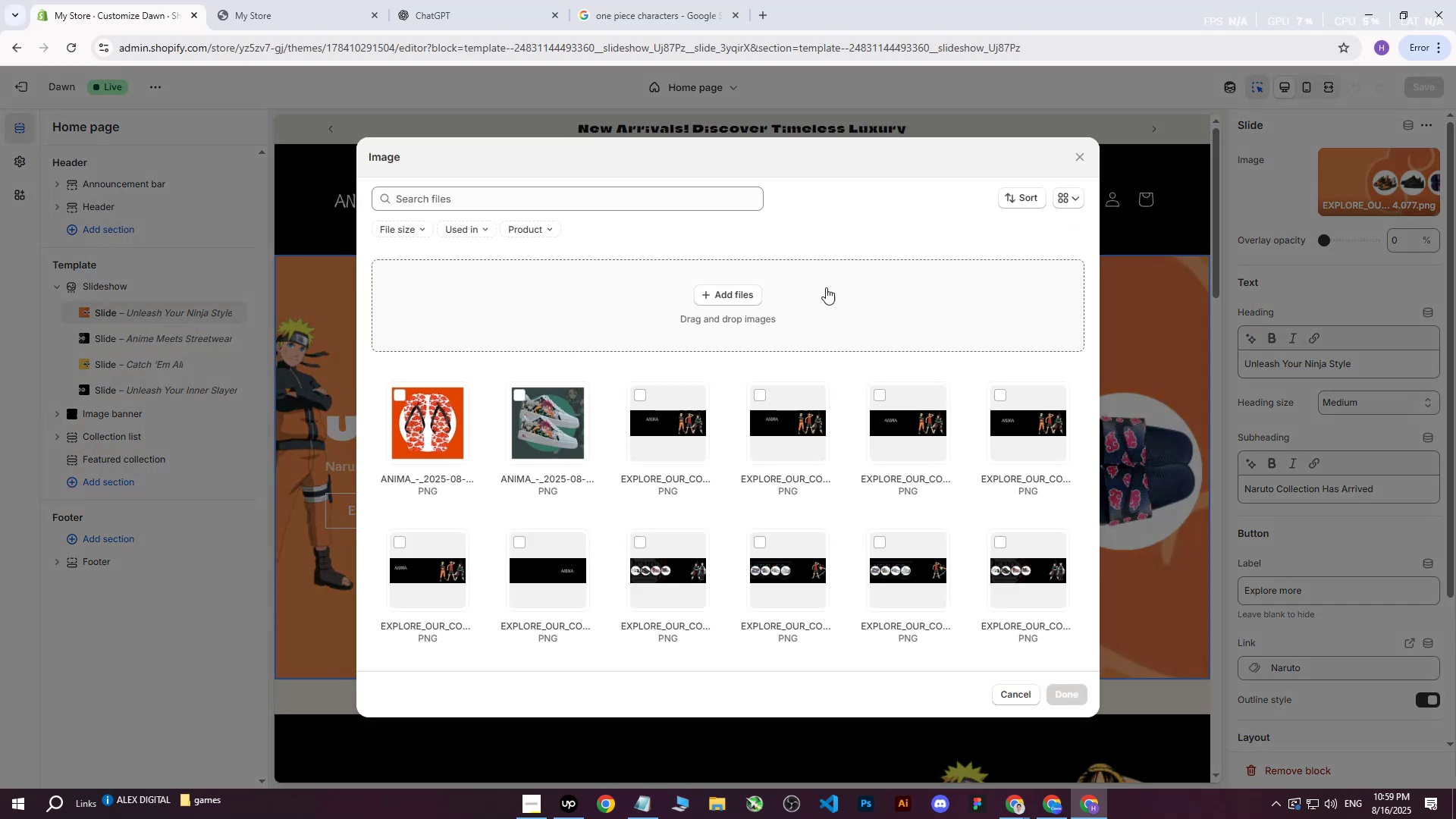 
left_click([720, 294])
 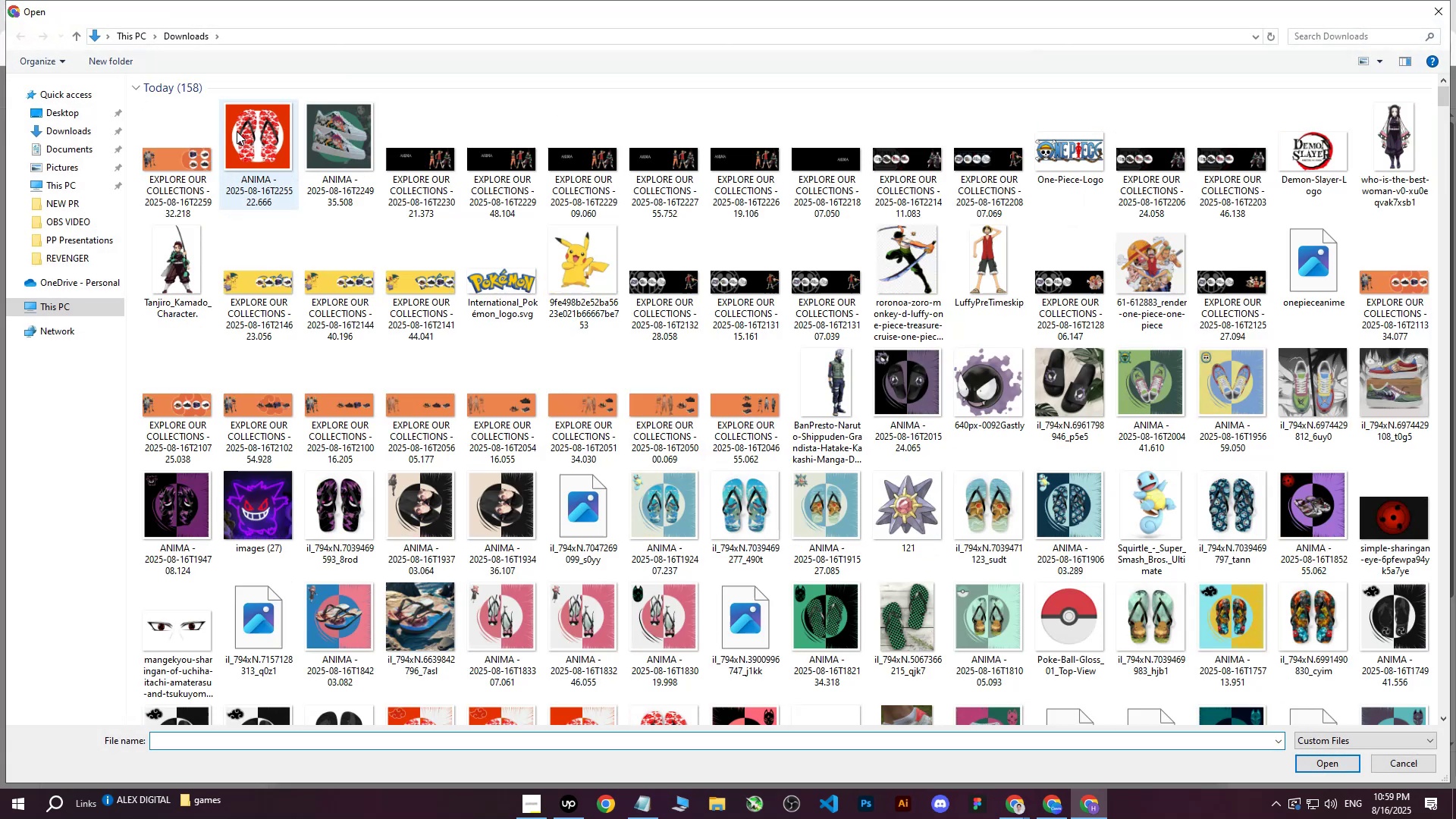 
left_click([168, 136])
 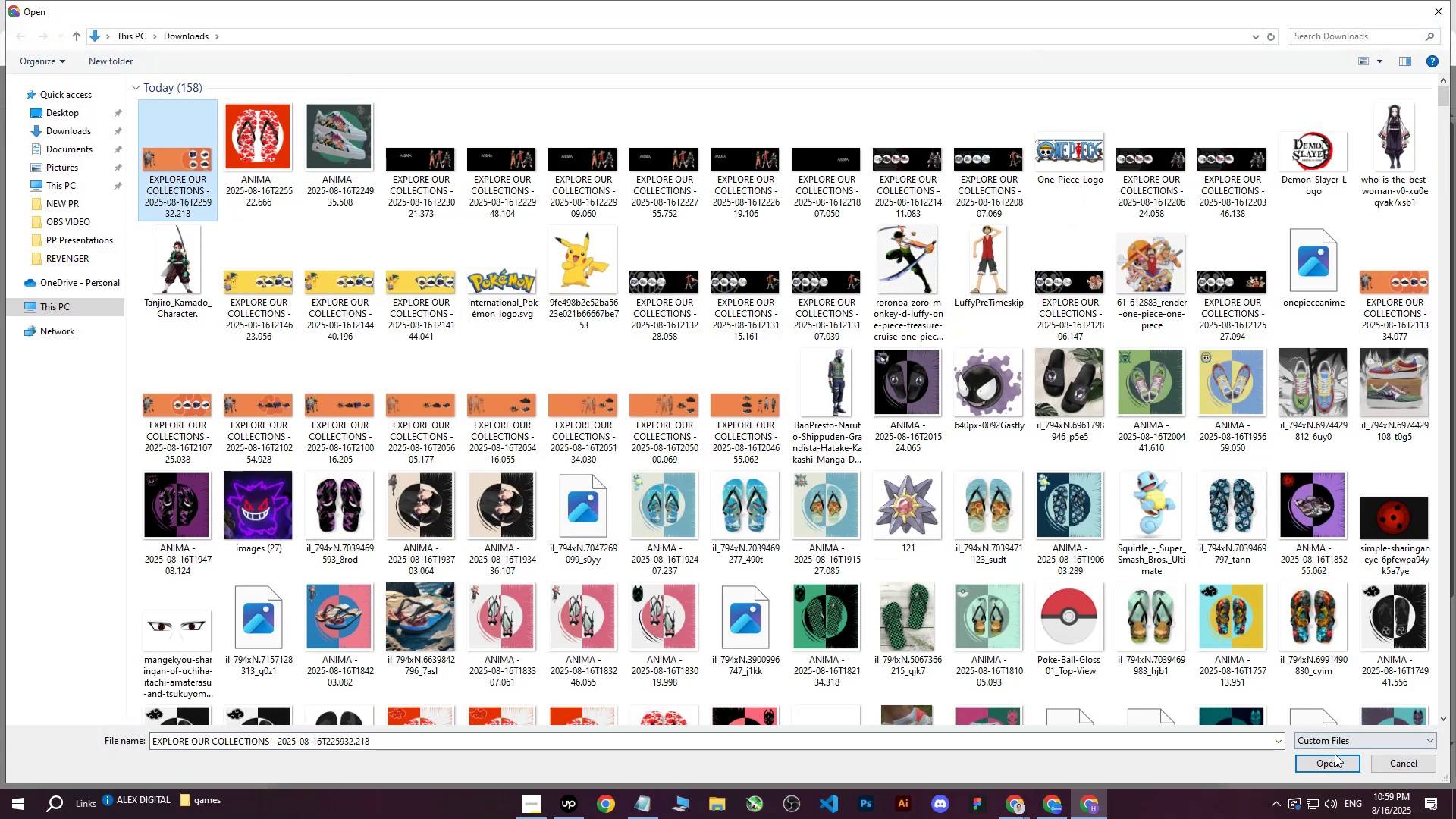 
left_click([1326, 761])
 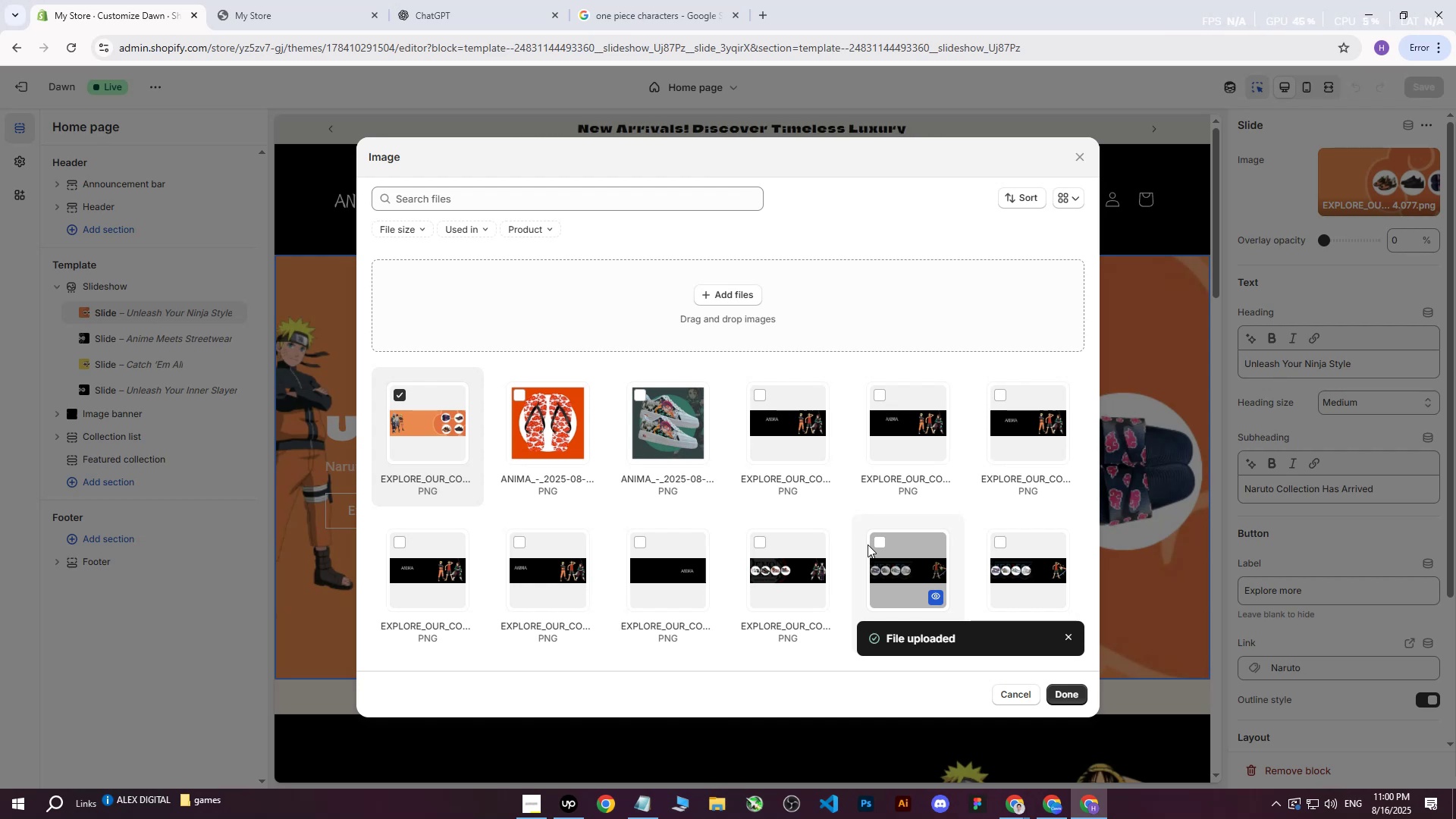 
wait(39.06)
 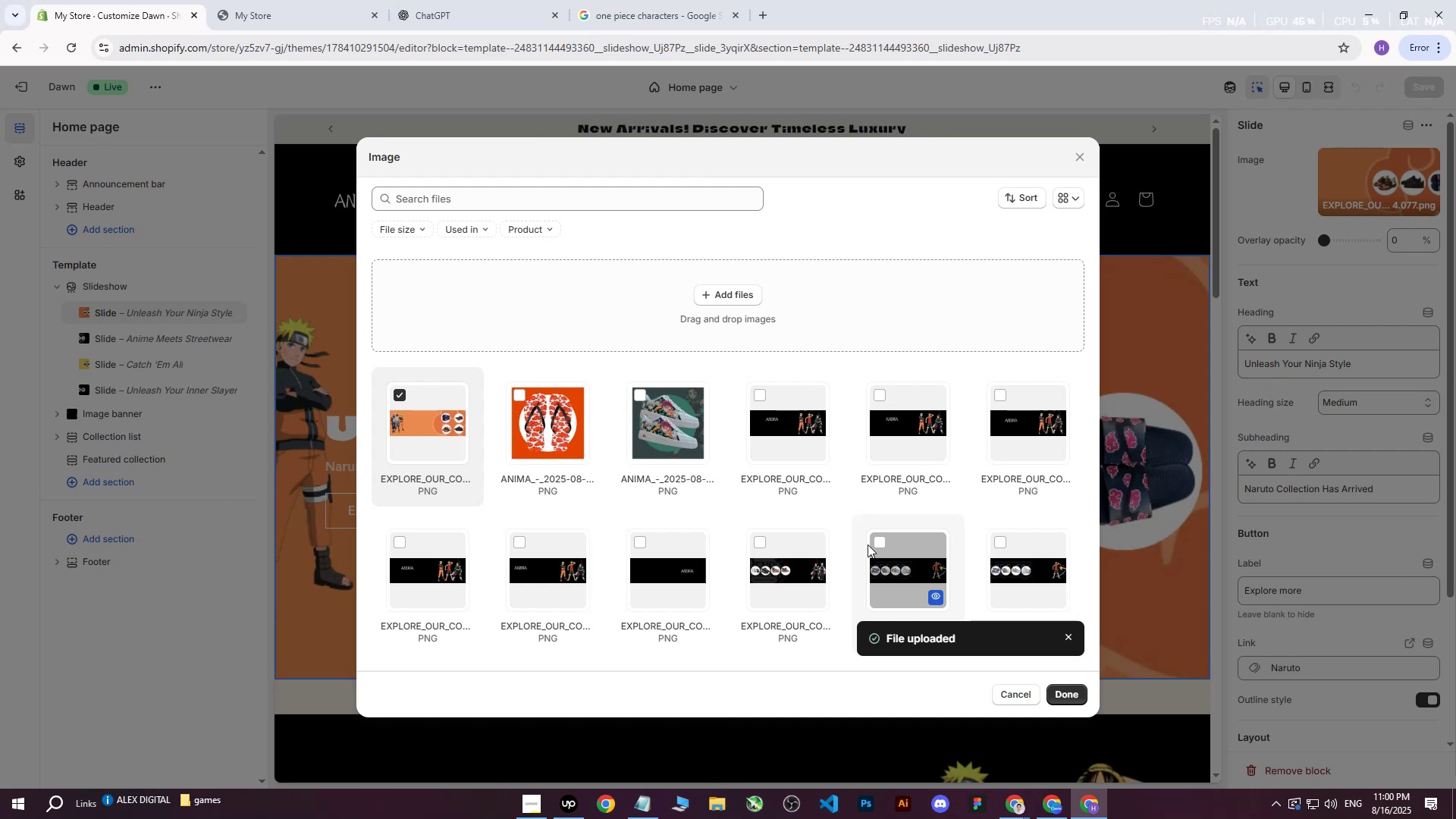 
mouse_move([909, 494])
 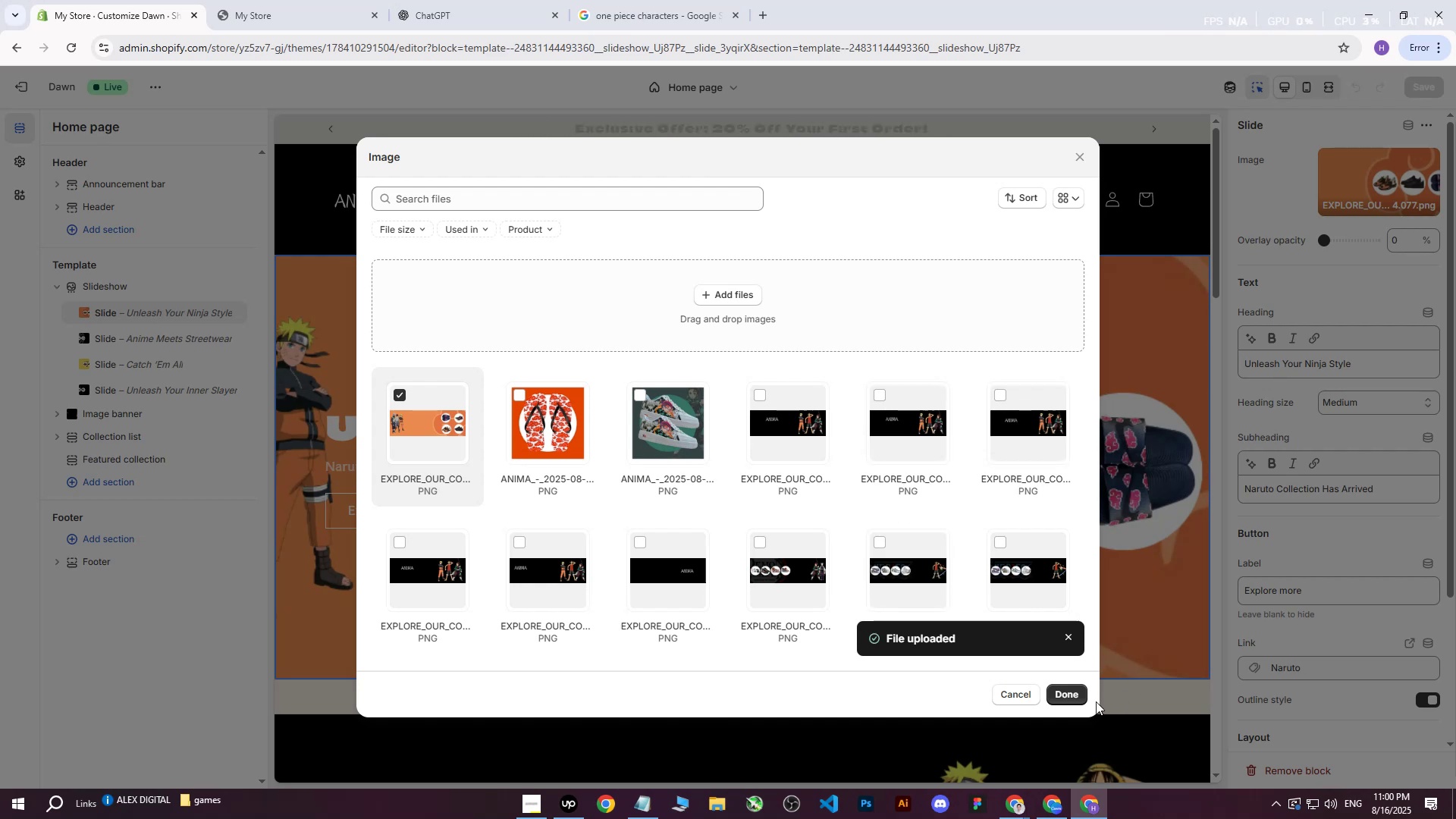 
left_click([1086, 701])
 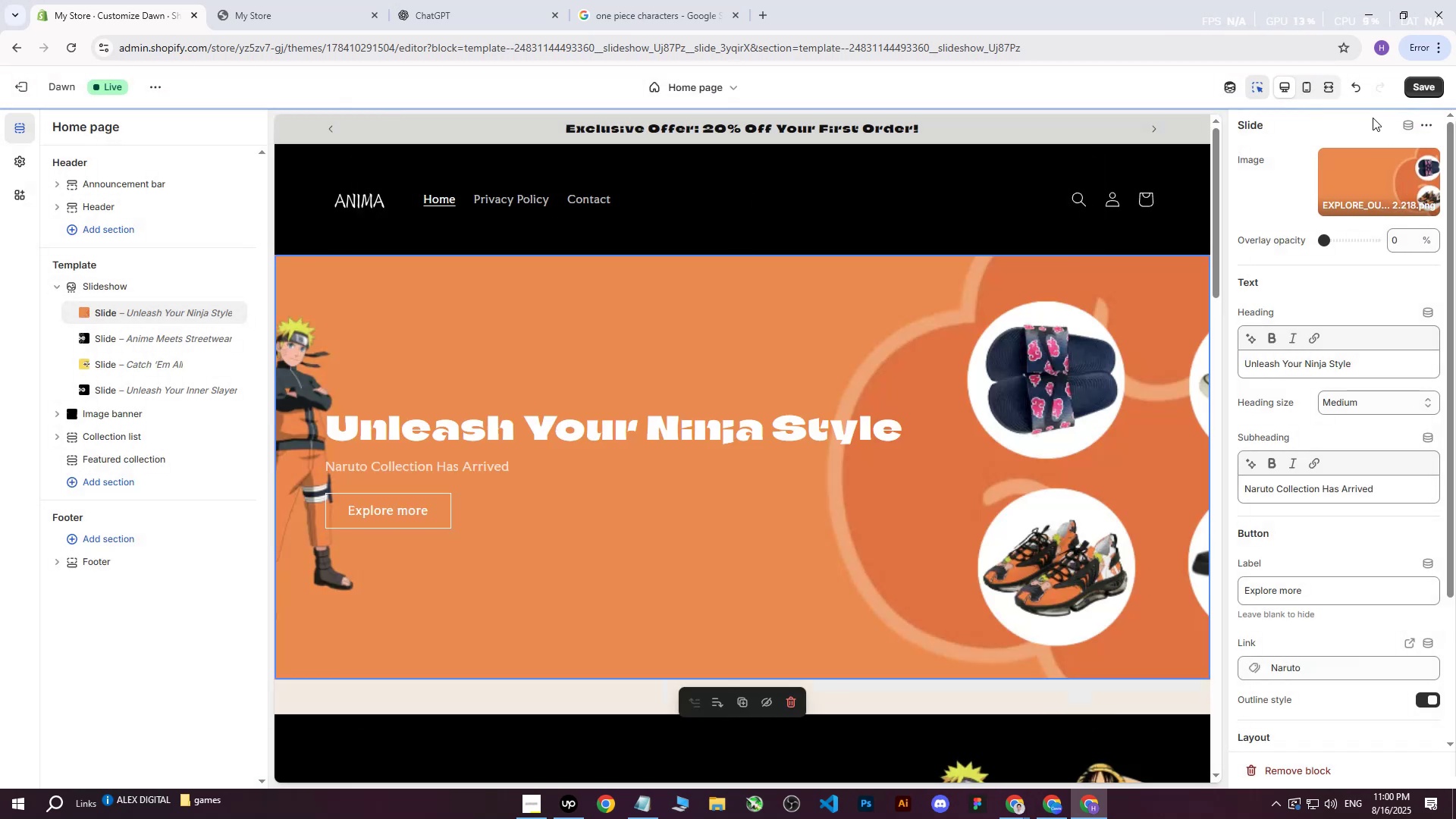 
left_click([1442, 83])
 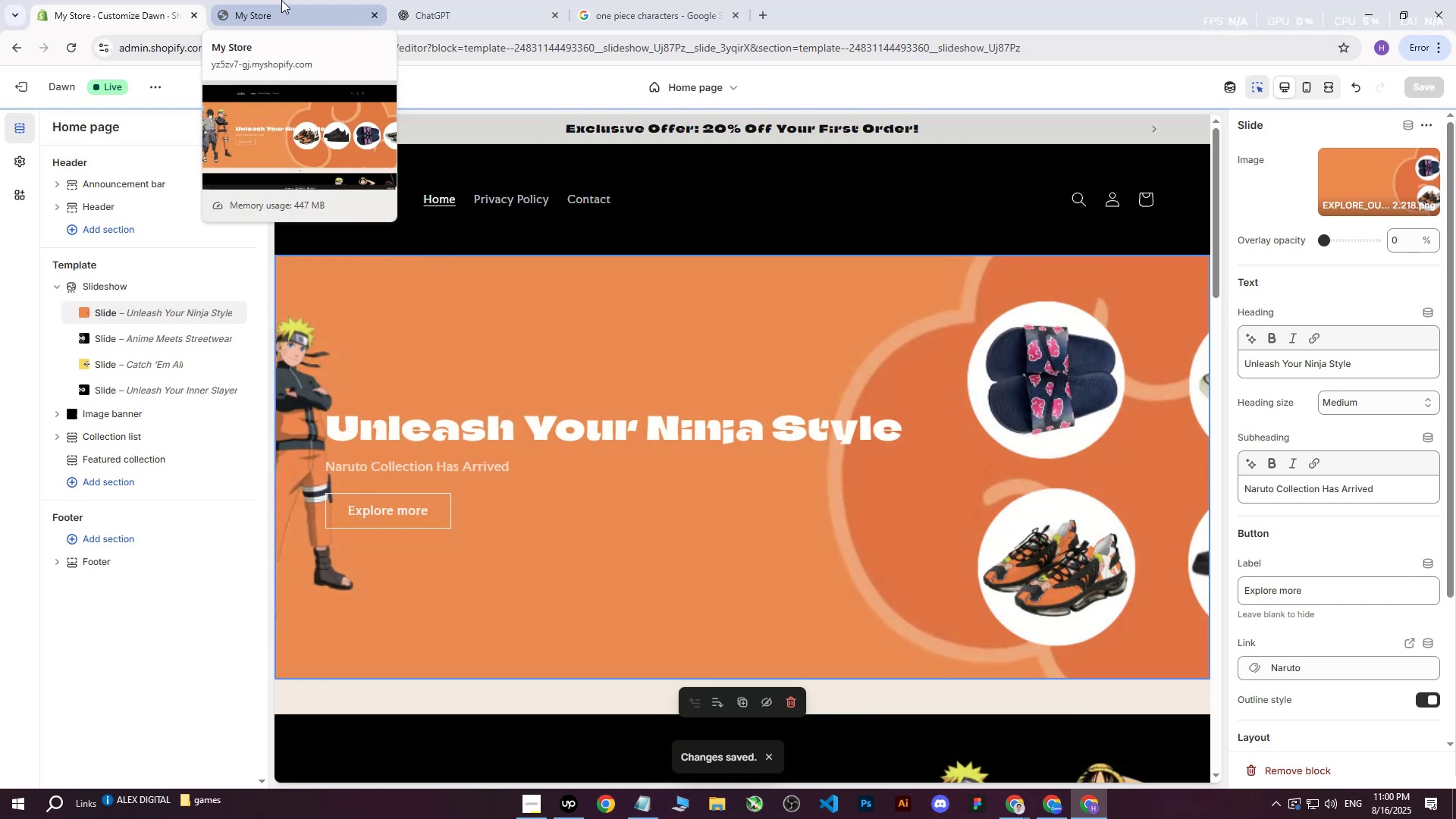 
left_click([281, 0])
 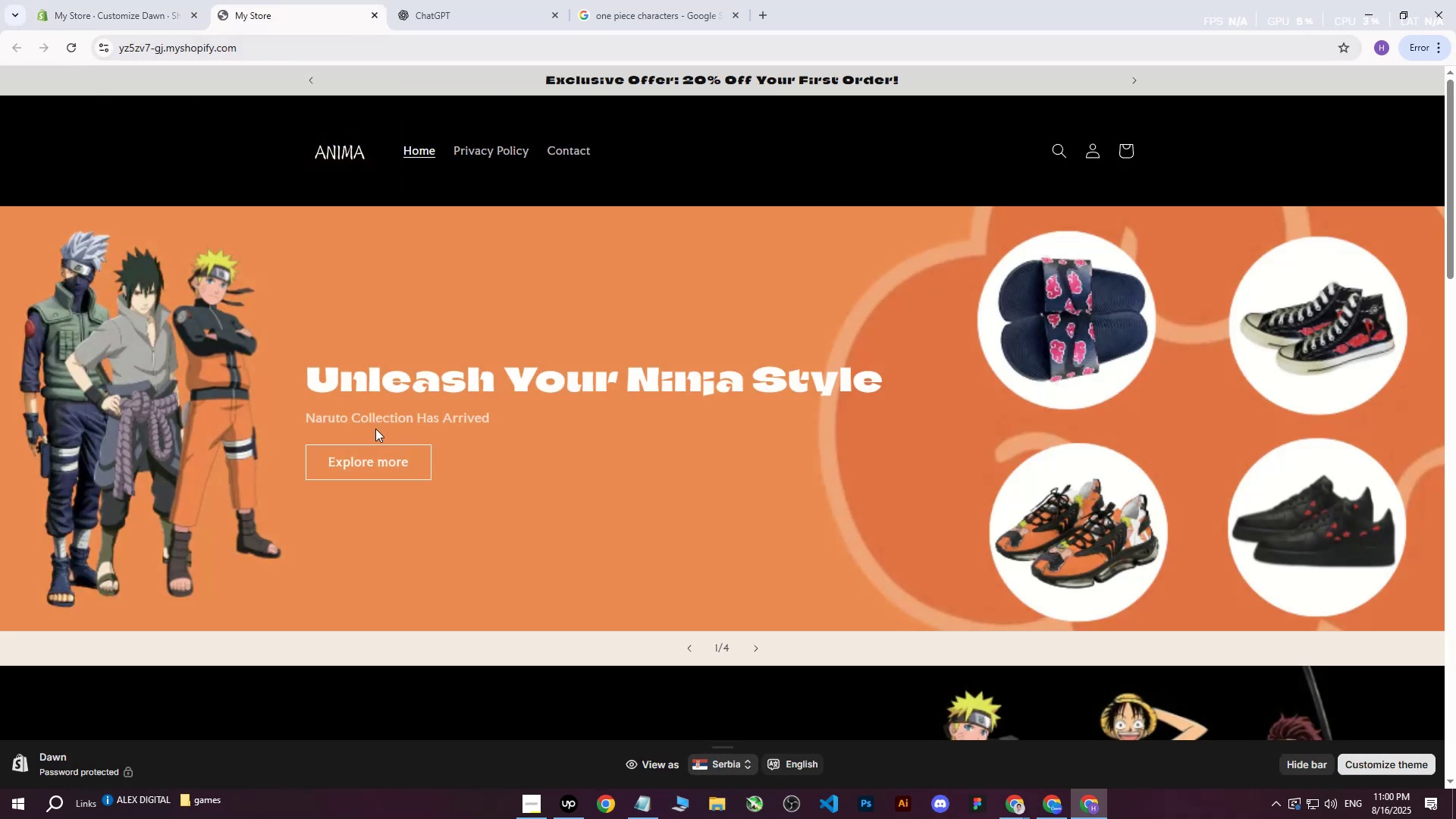 
wait(8.62)
 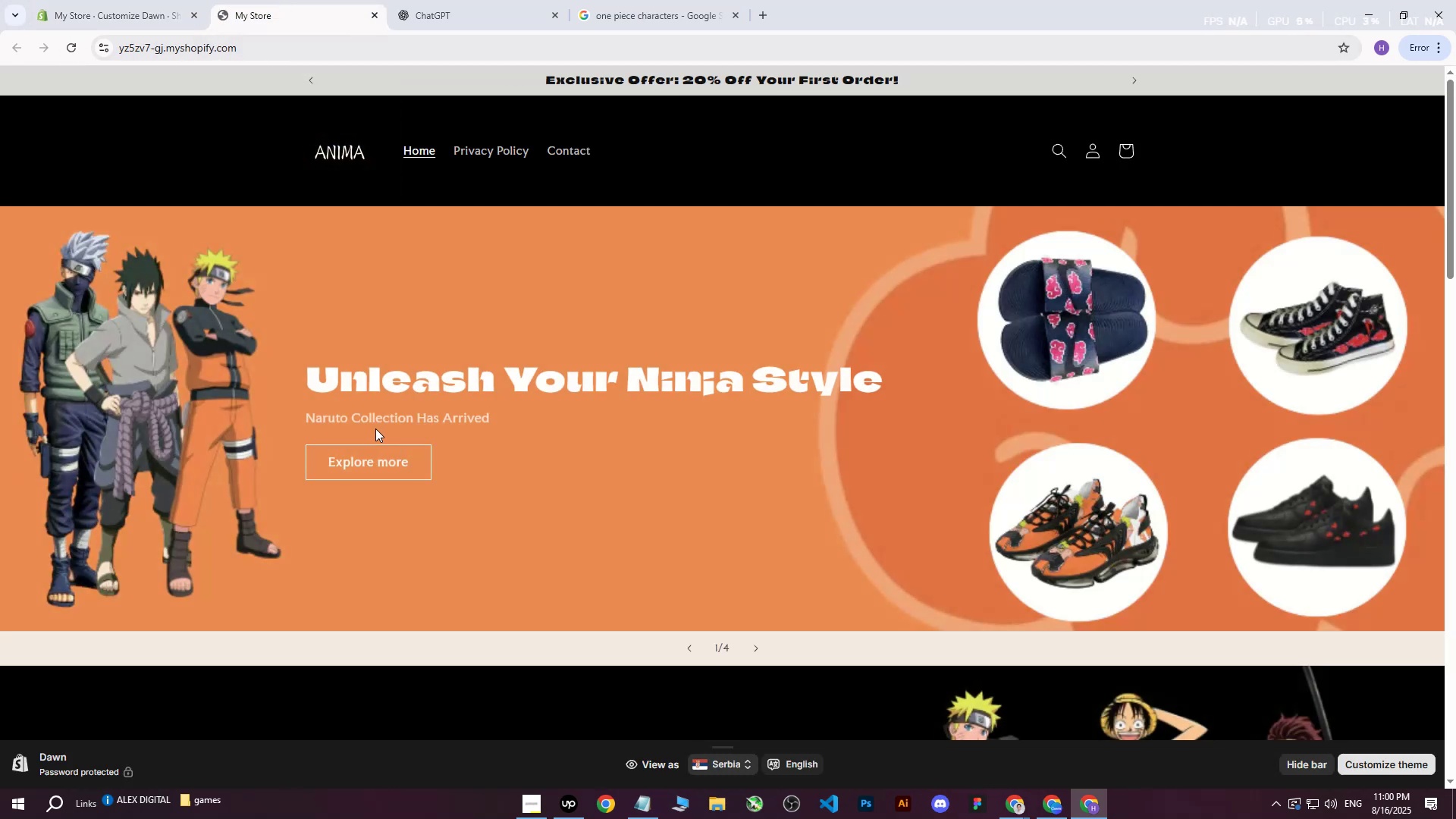 
scroll: coordinate [858, 445], scroll_direction: up, amount: 3.0
 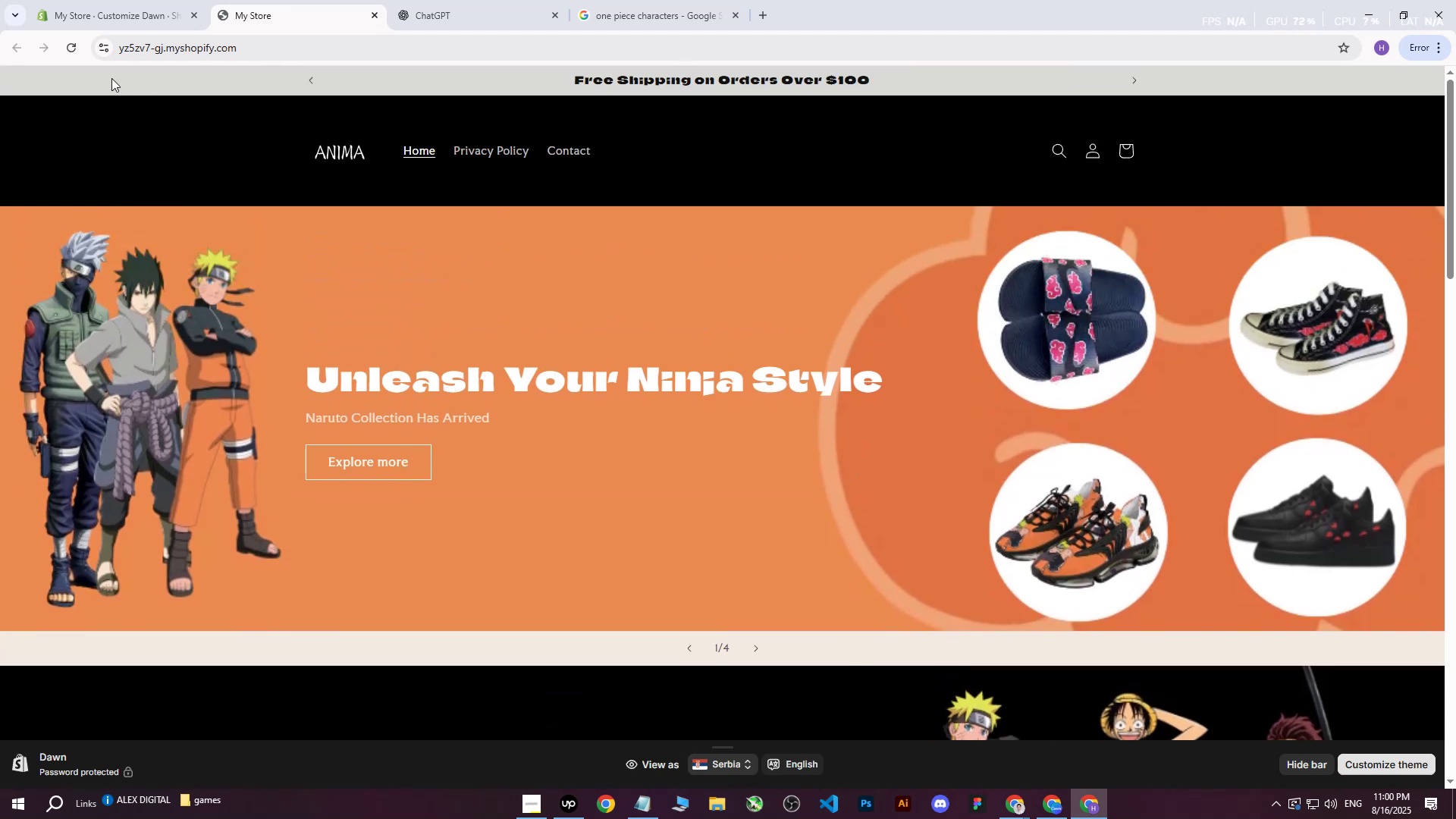 
left_click([68, 49])
 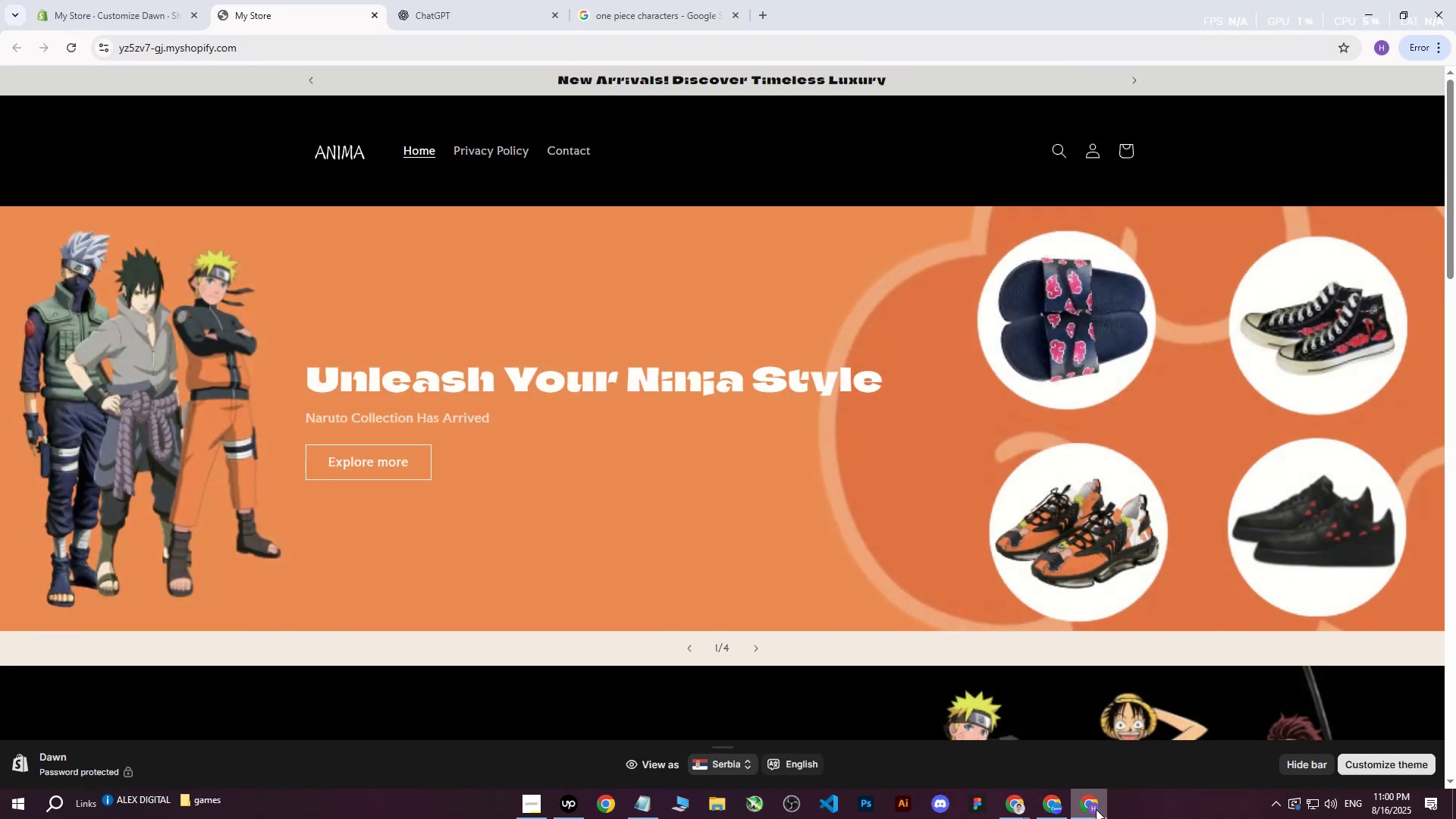 
wait(5.51)
 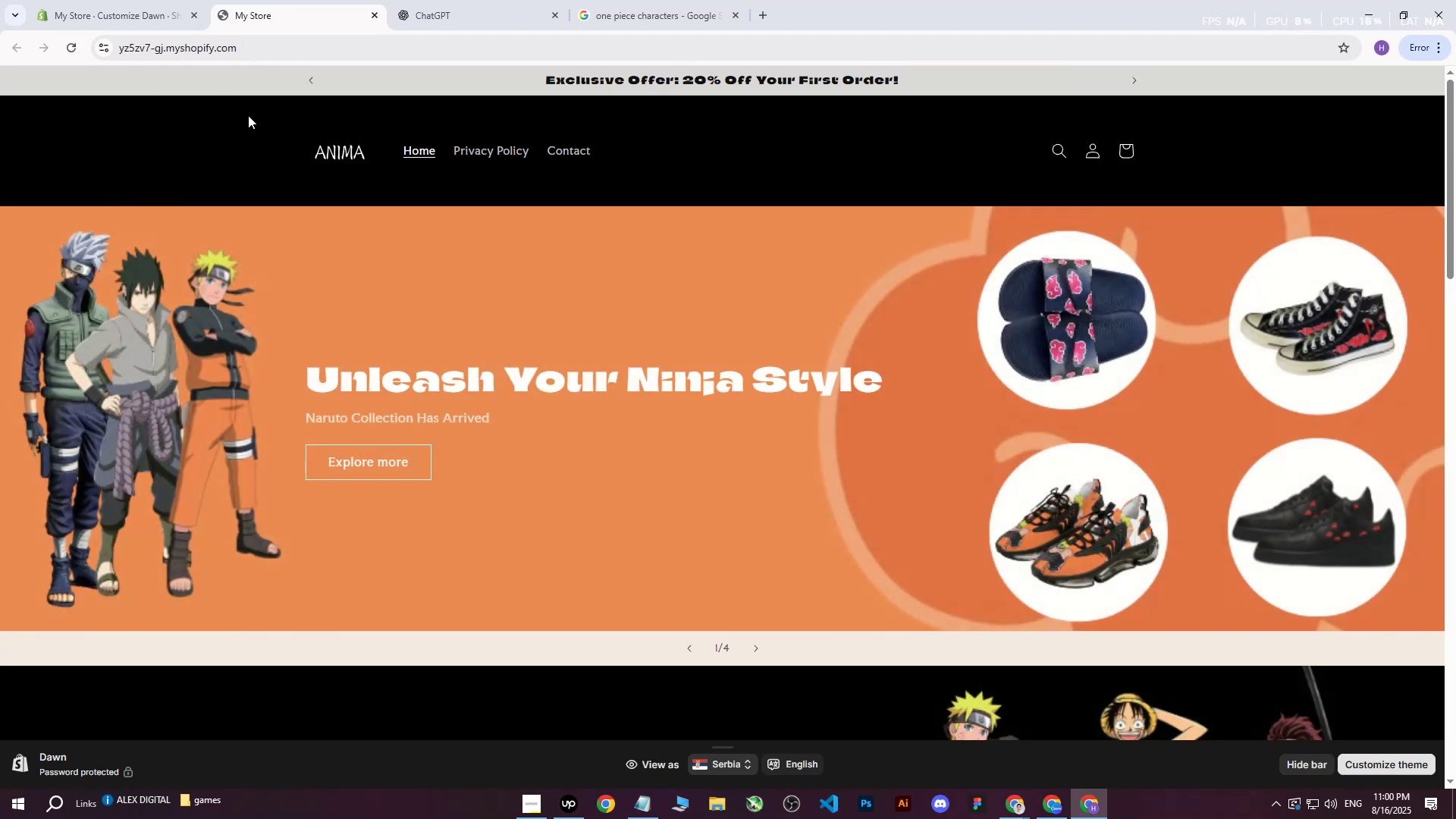 
left_click([1094, 810])
 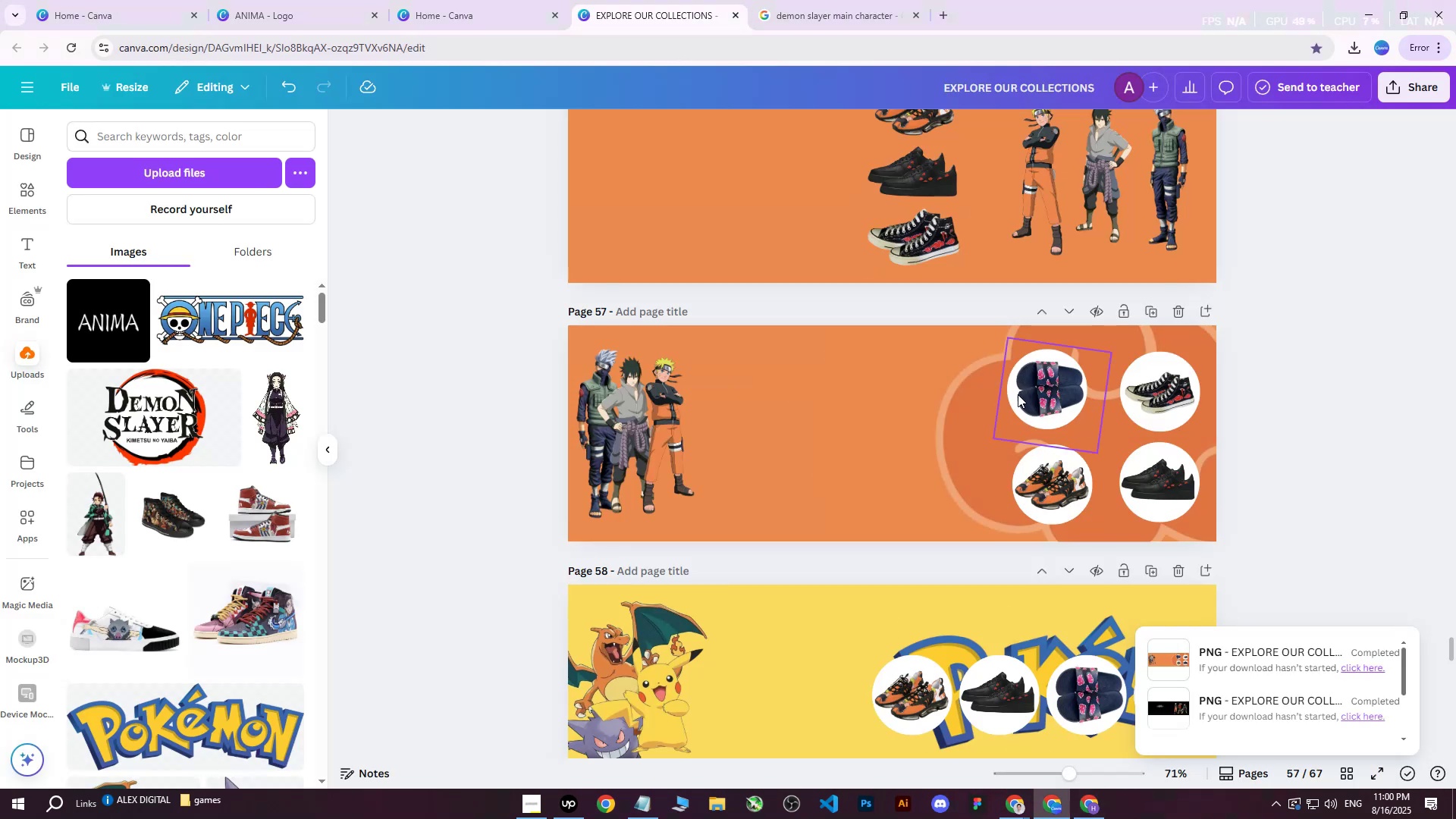 
left_click([1024, 393])
 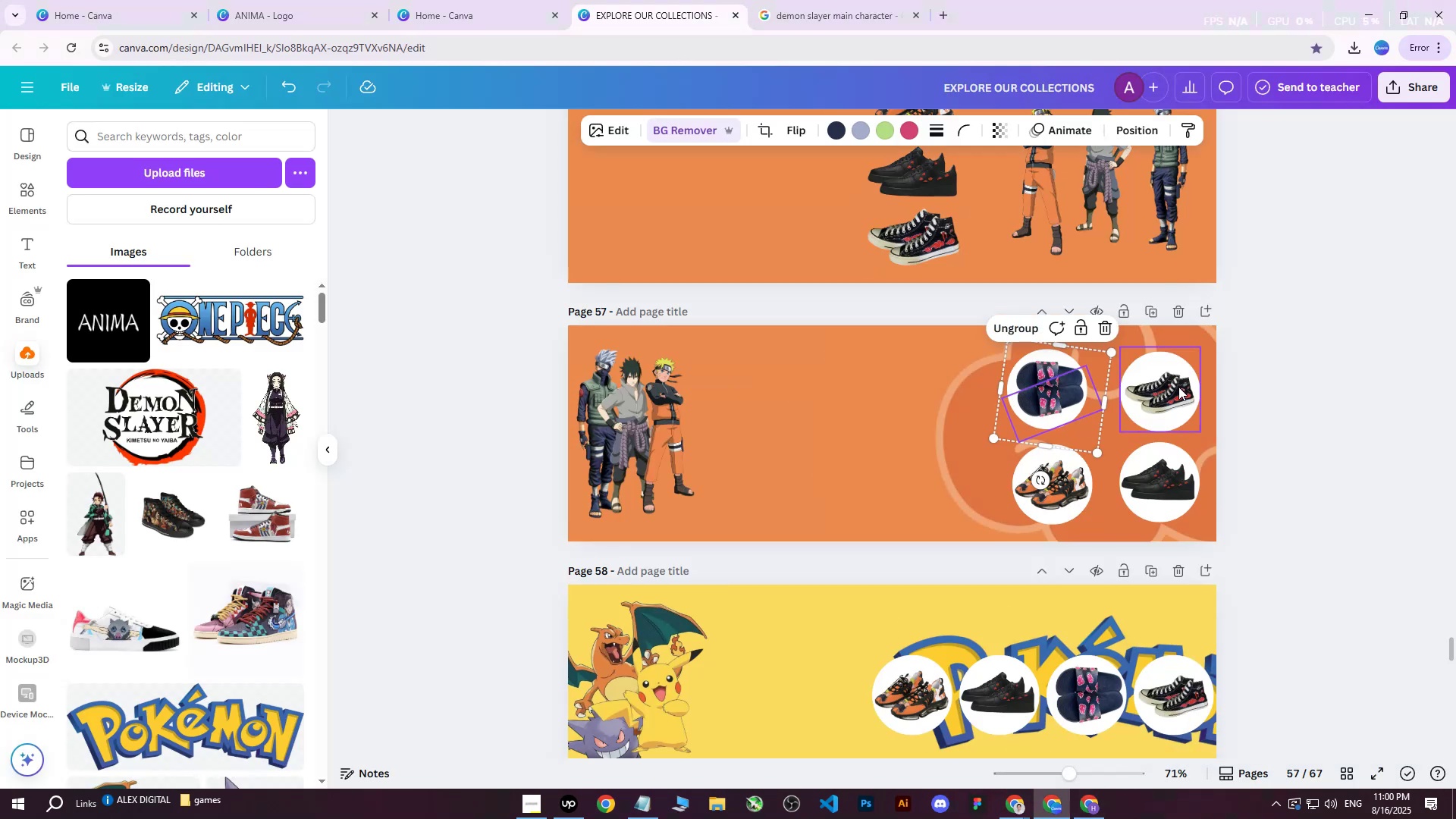 
hold_key(key=ControlLeft, duration=0.59)
scroll: coordinate [1316, 357], scroll_direction: up, amount: 2.0
 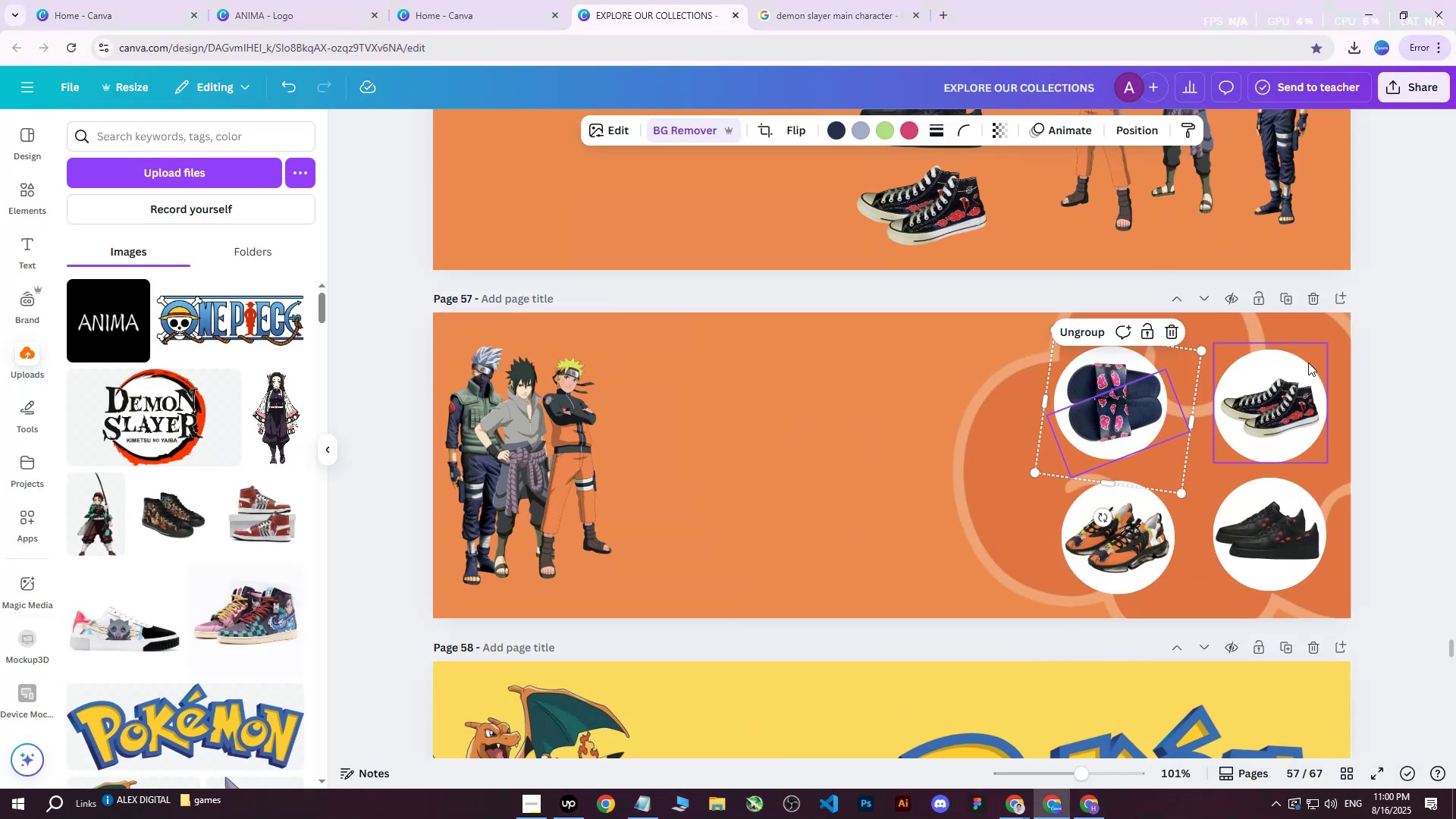 
key(Shift+ShiftLeft)
 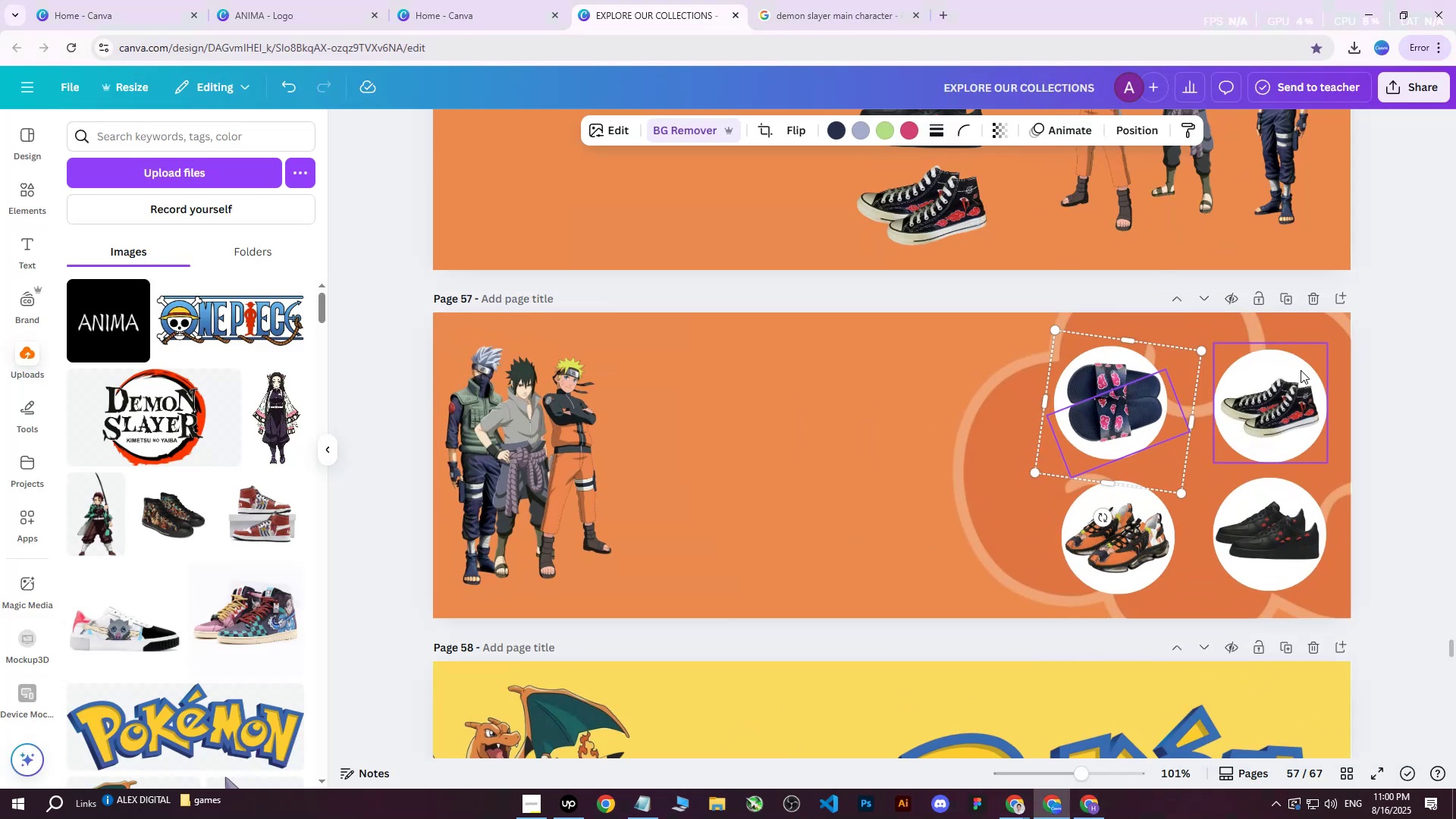 
scroll: coordinate [1300, 371], scroll_direction: down, amount: 1.0
 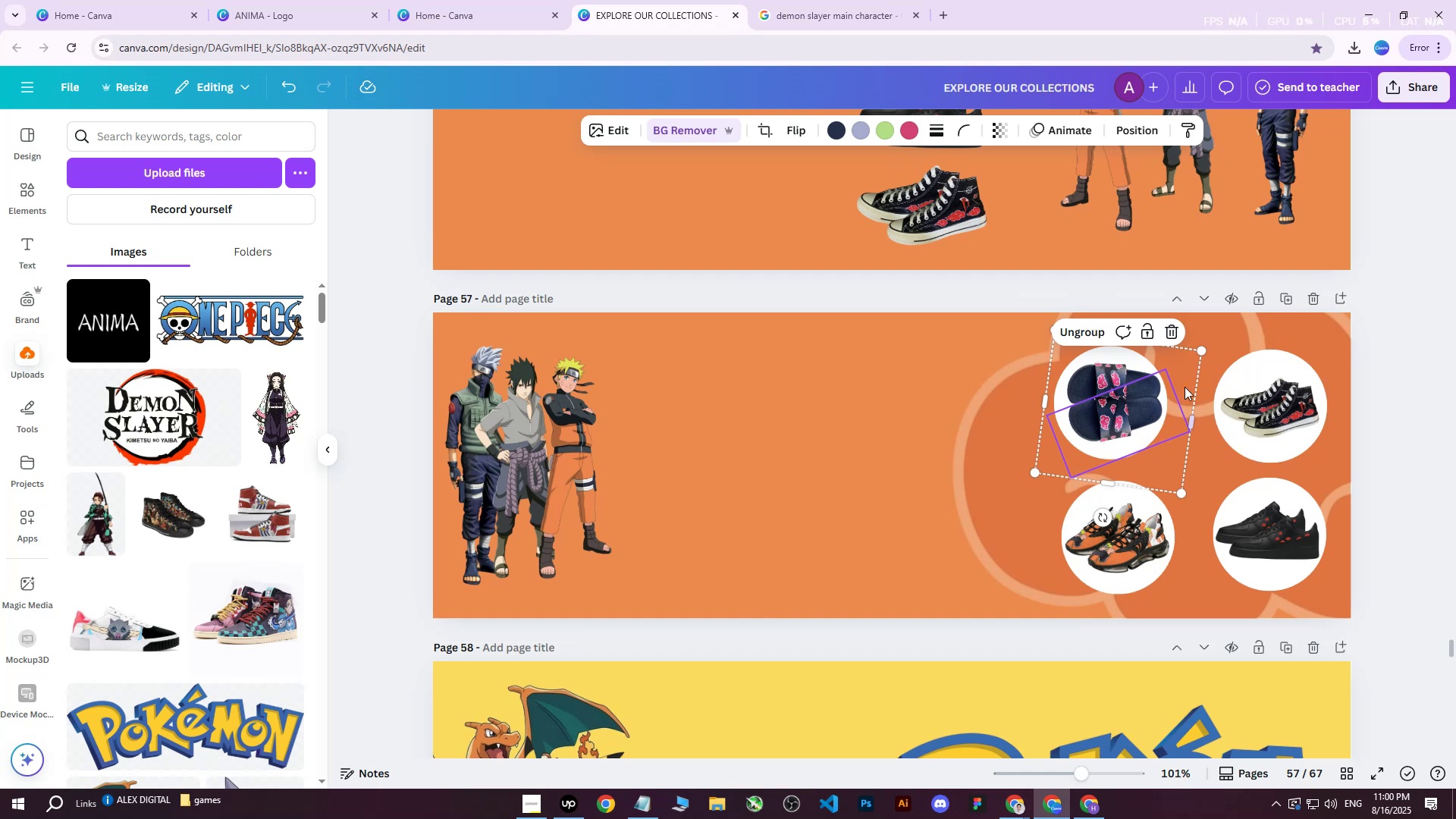 
key(Shift+ShiftLeft)
 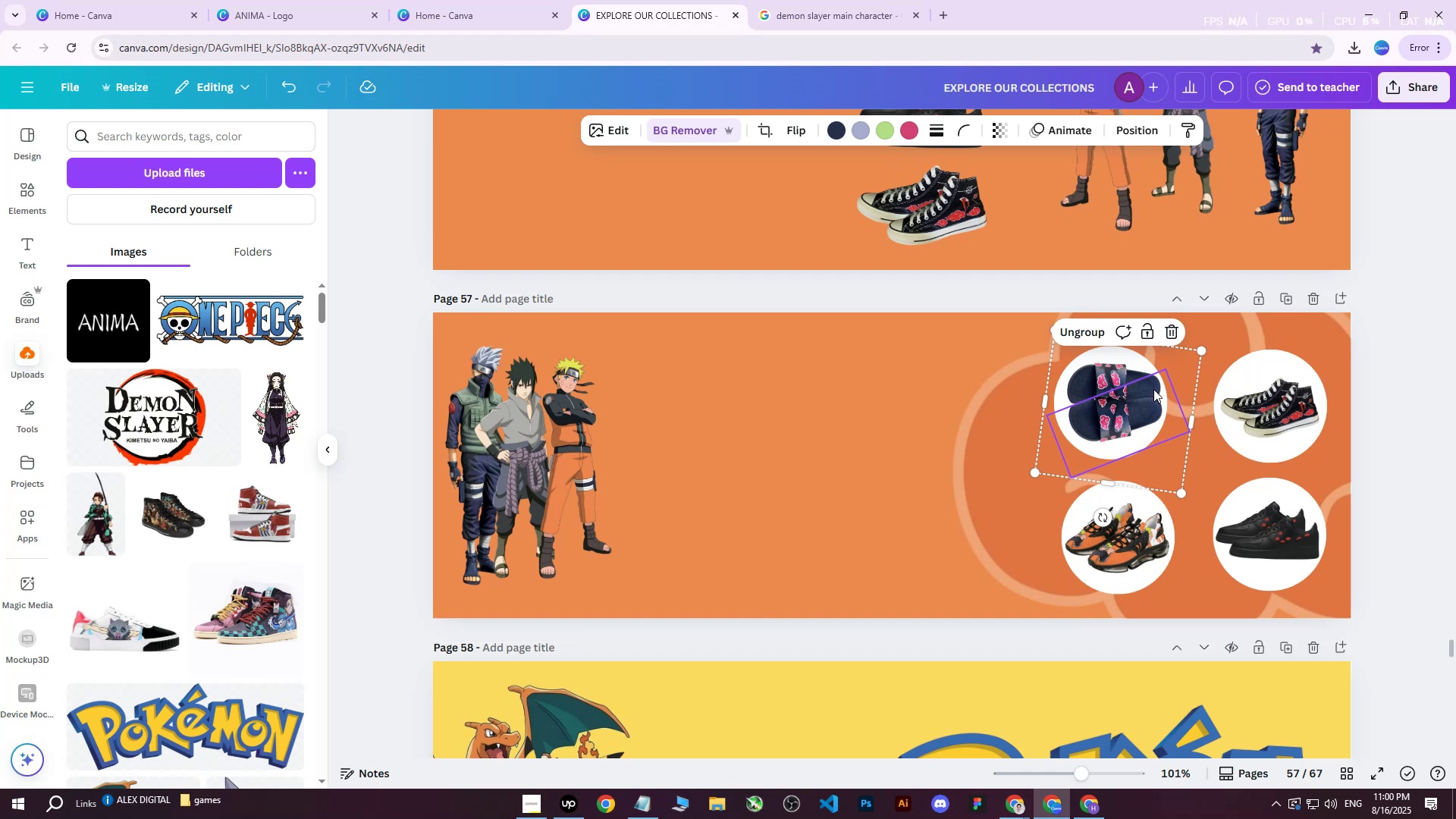 
hold_key(key=ShiftLeft, duration=0.39)
scroll: coordinate [1139, 395], scroll_direction: down, amount: 4.0
 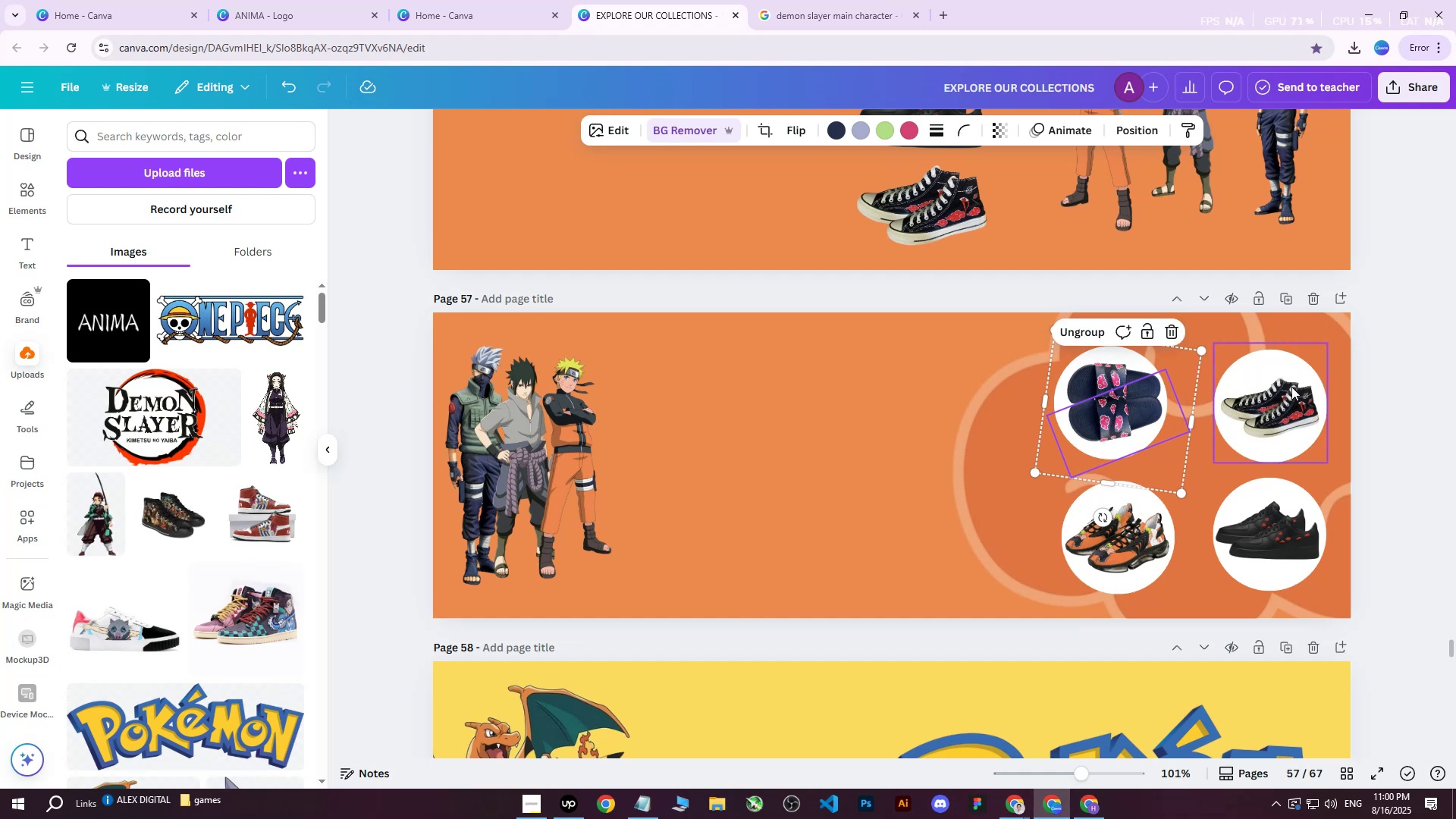 
left_click([1291, 387])
 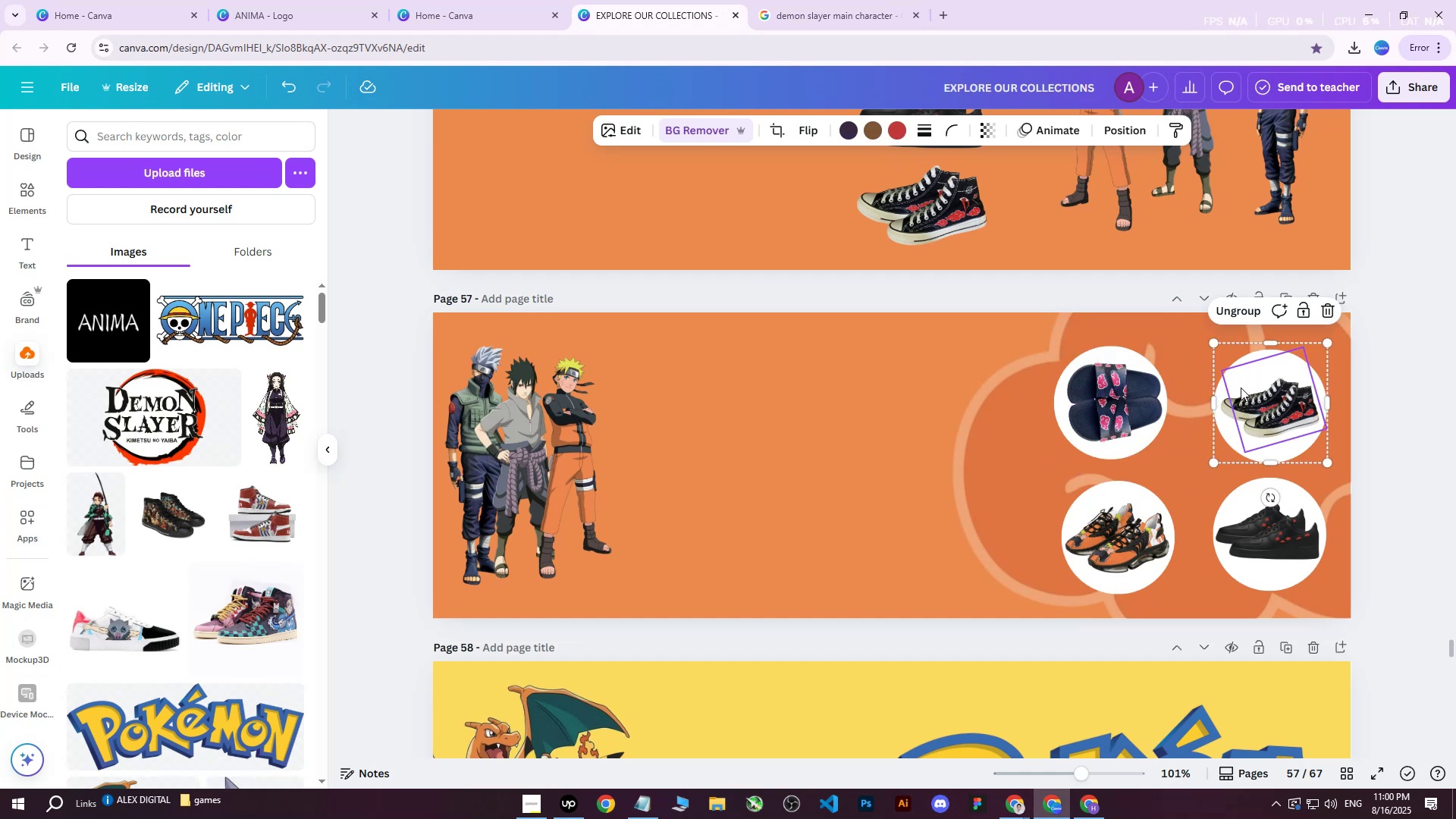 
hold_key(key=ArrowLeft, duration=1.51)
 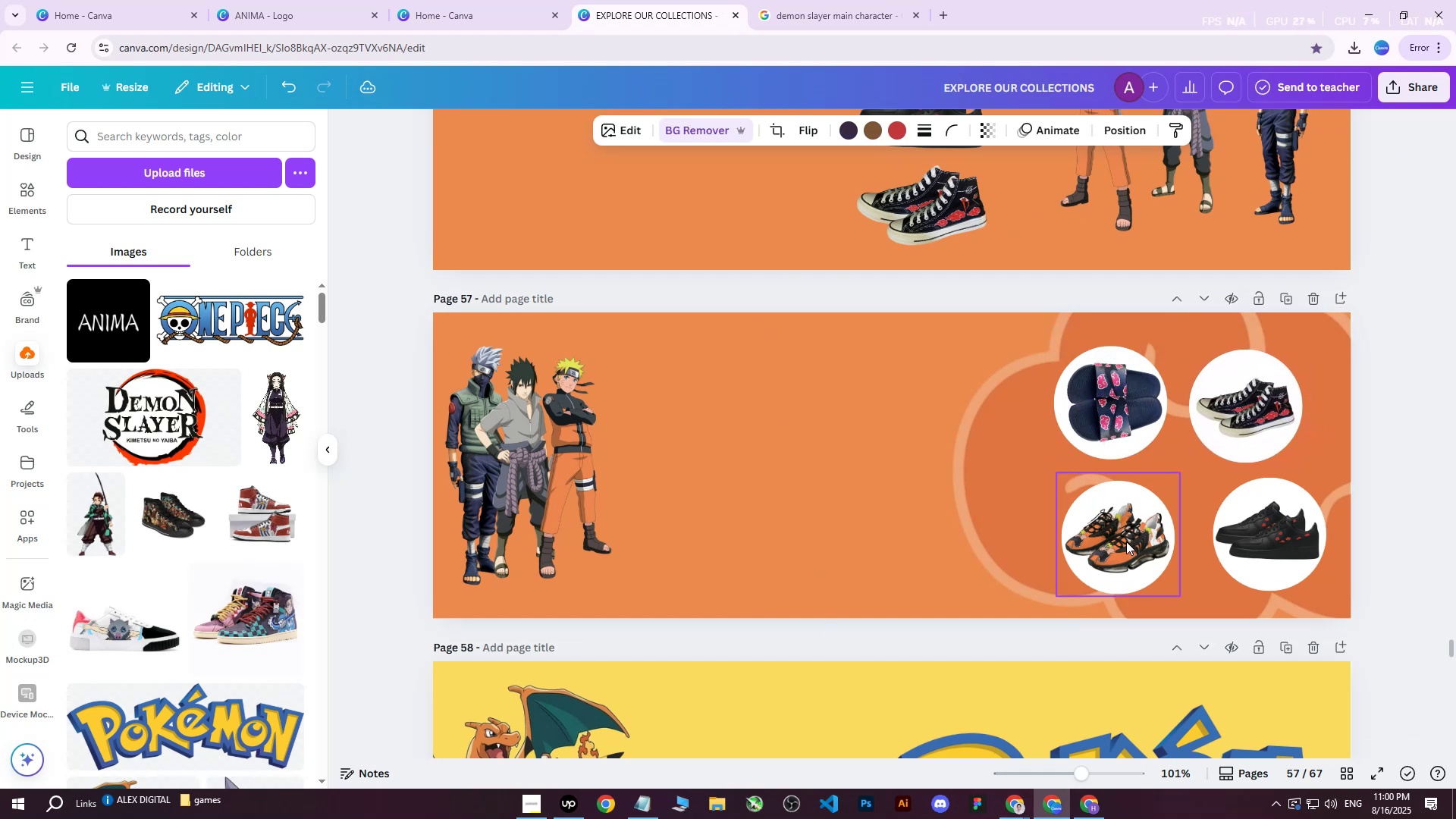 
left_click([1125, 542])
 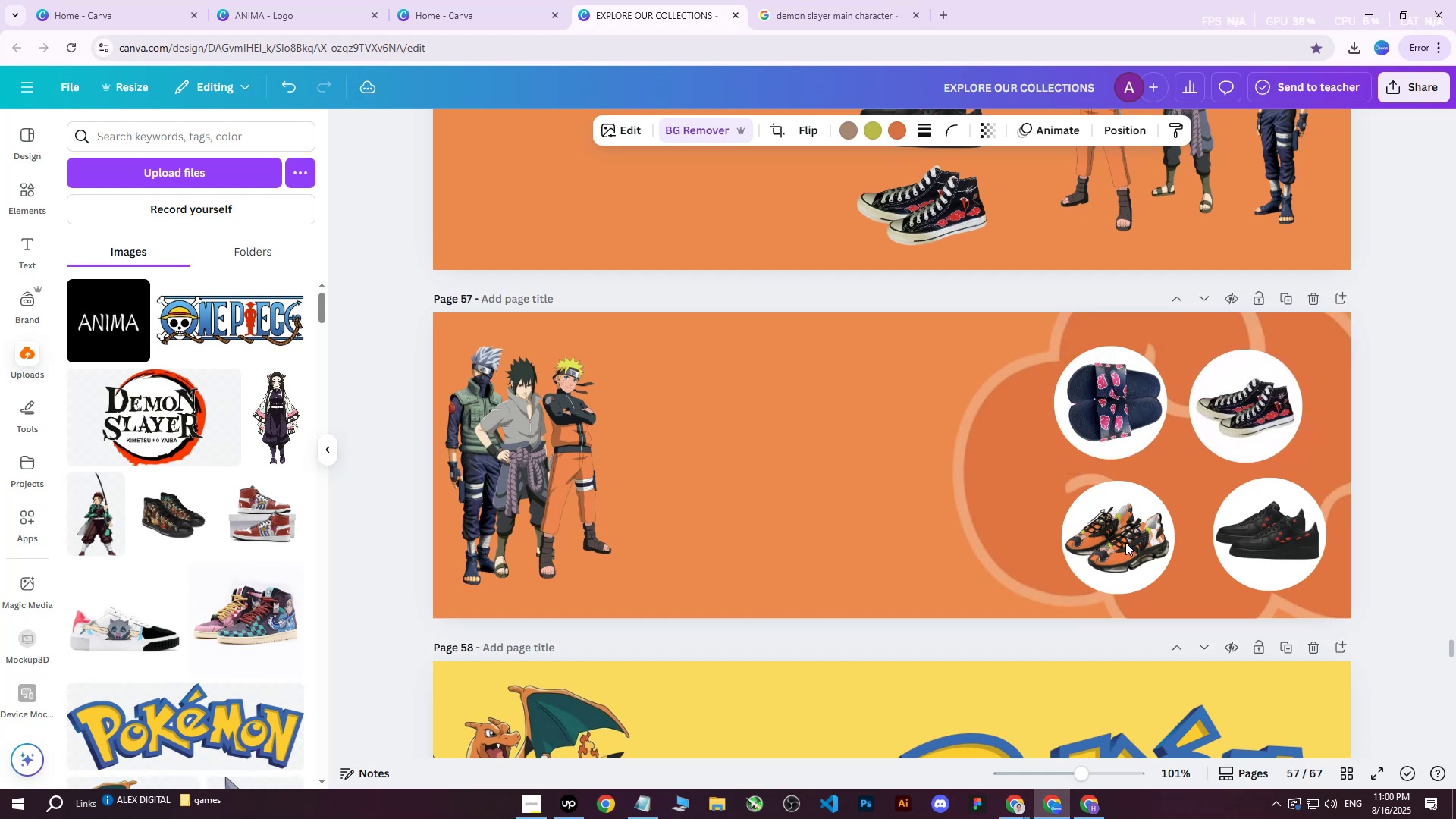 
key(ArrowUp)
 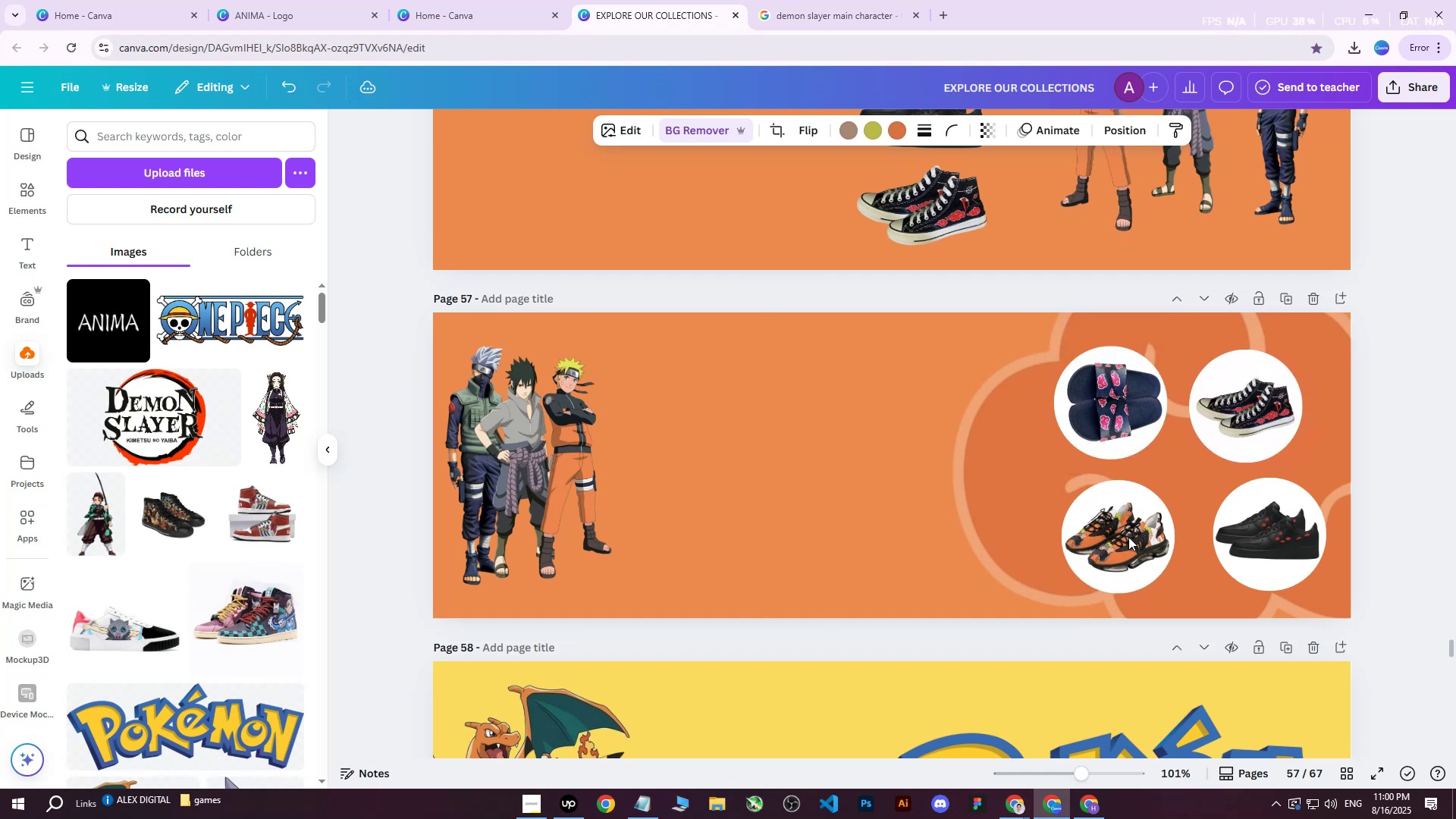 
hold_key(key=ArrowUp, duration=0.98)
 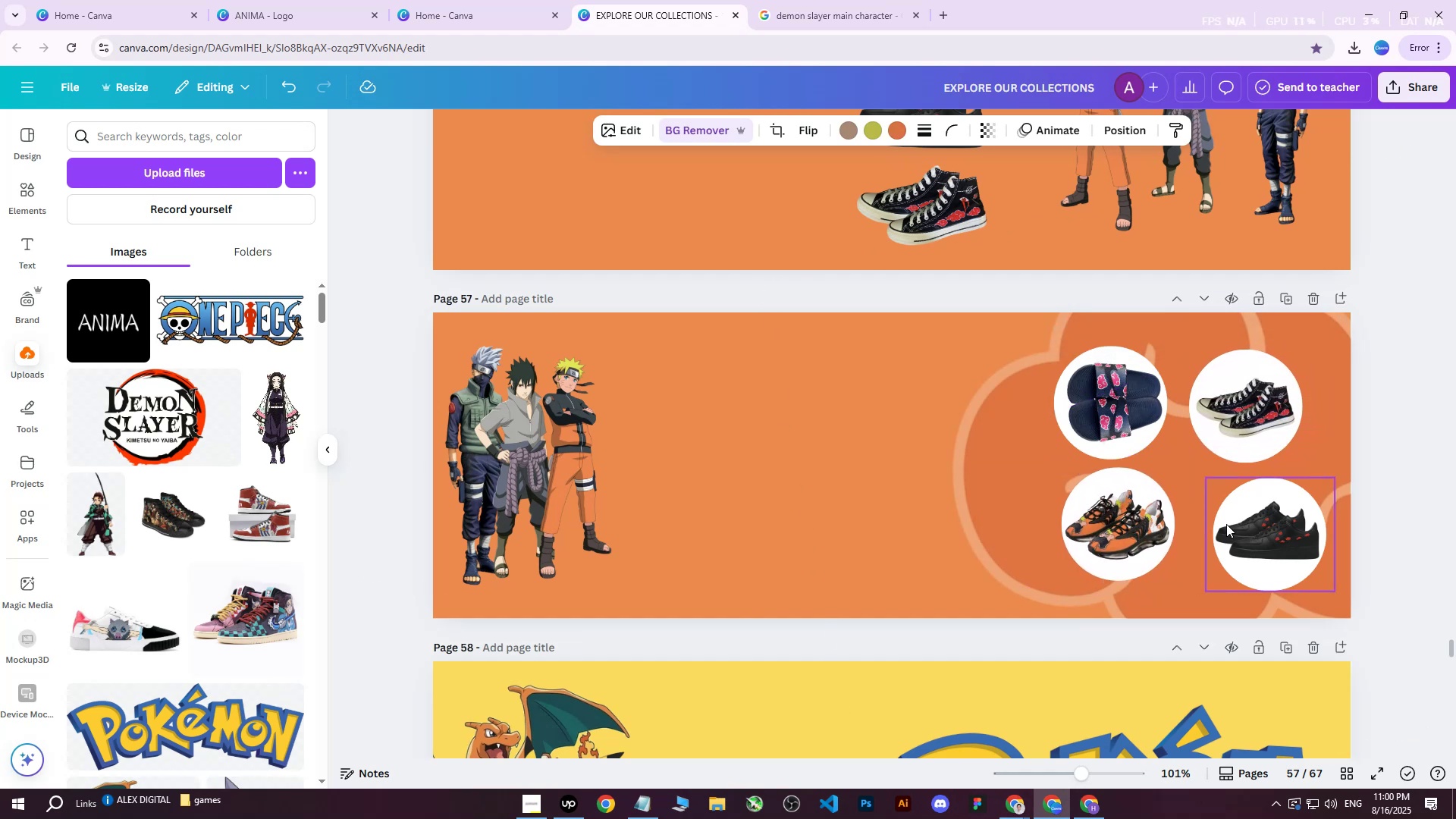 
key(ArrowDown)
 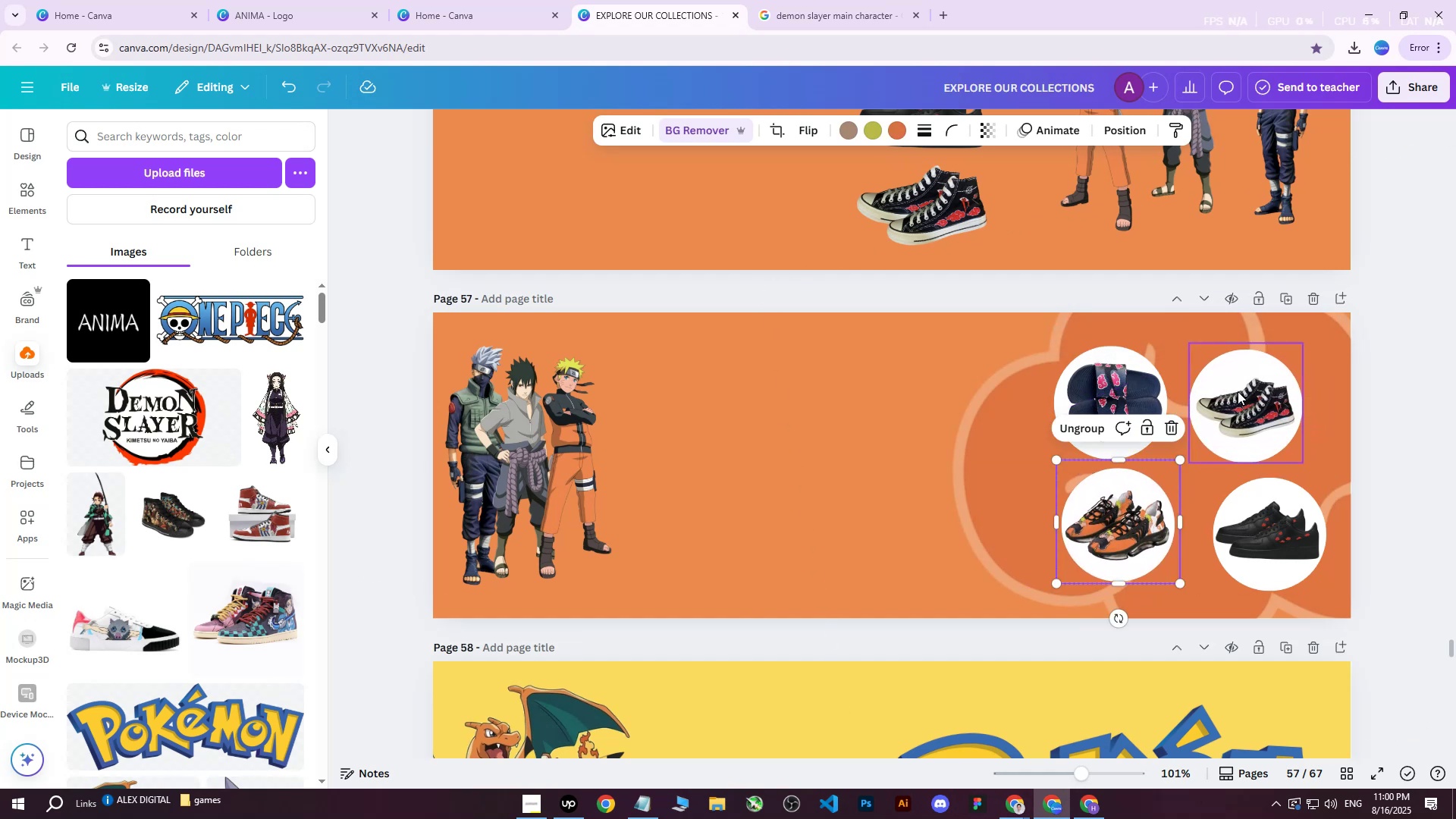 
left_click([1237, 391])
 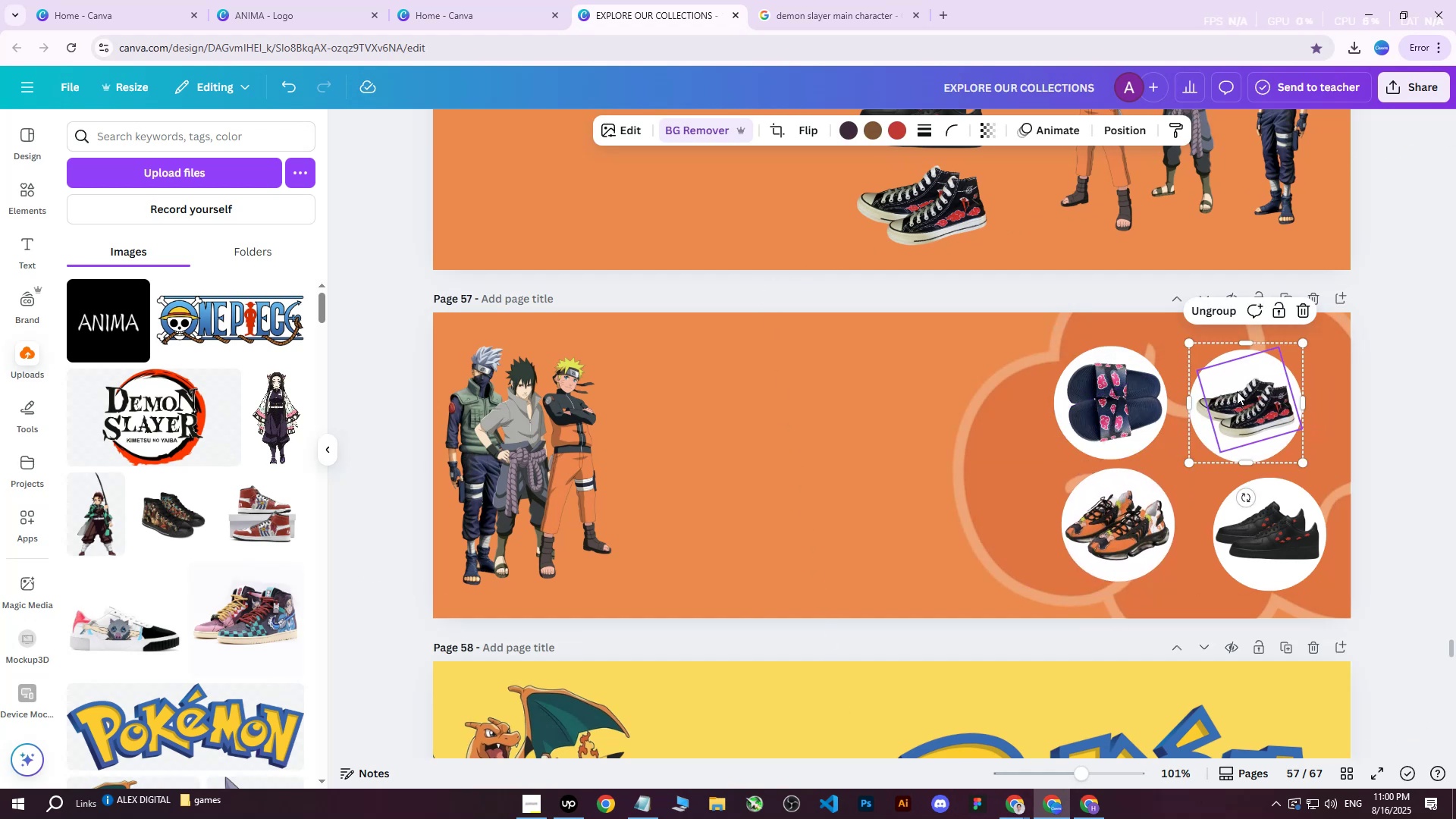 
hold_key(key=ArrowLeft, duration=1.08)
 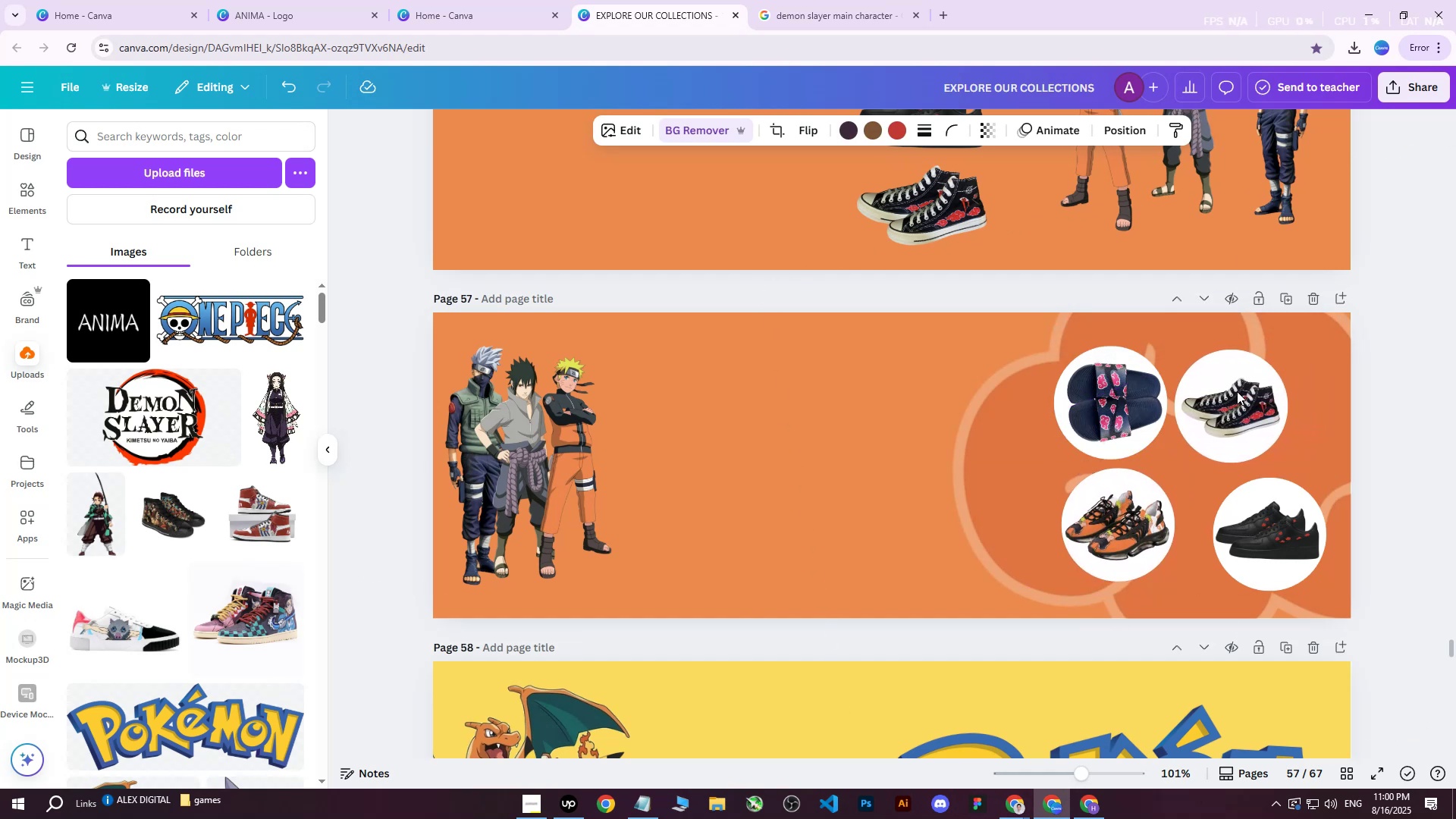 
key(ArrowRight)
 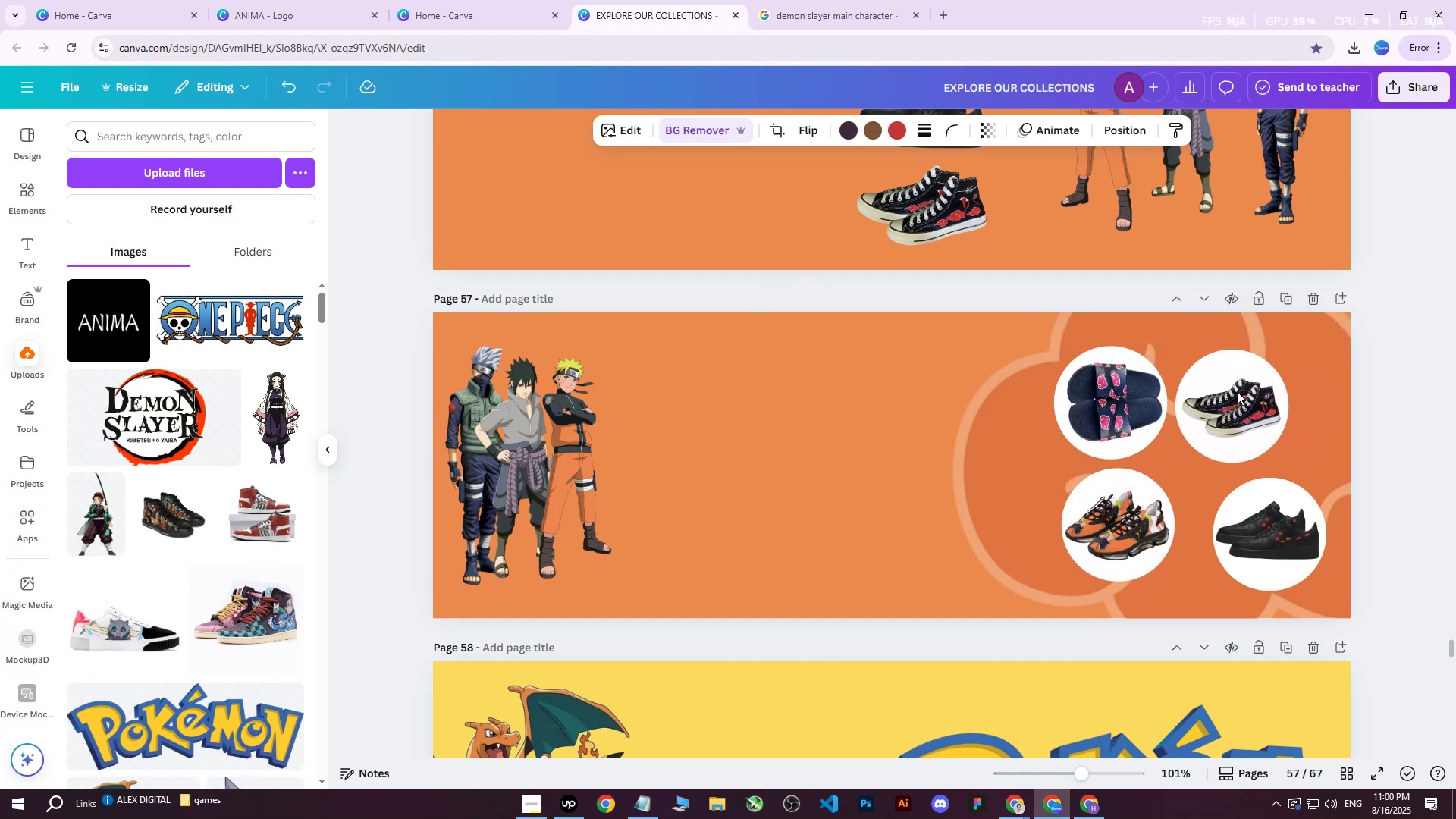 
key(ArrowRight)
 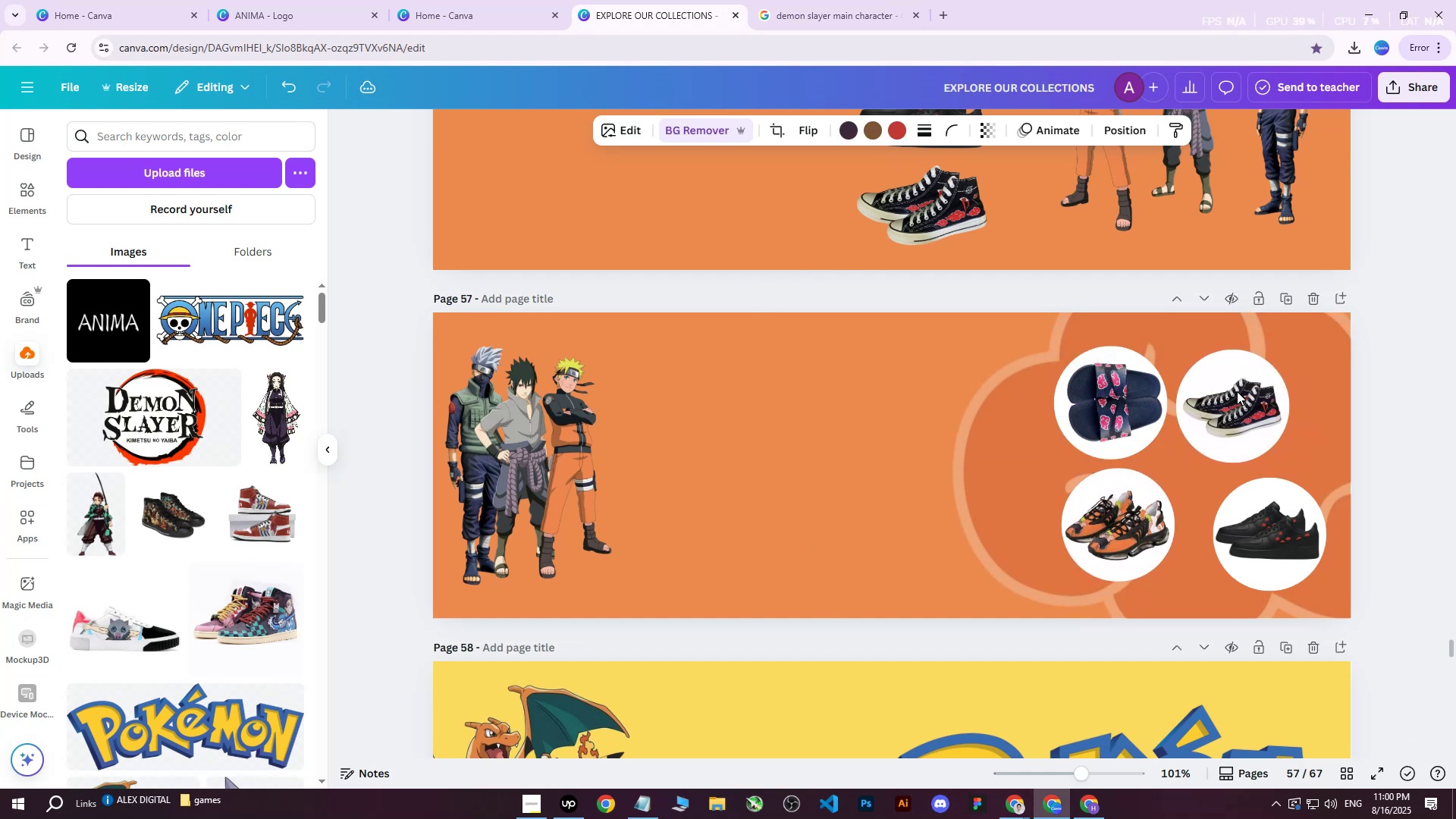 
key(ArrowRight)
 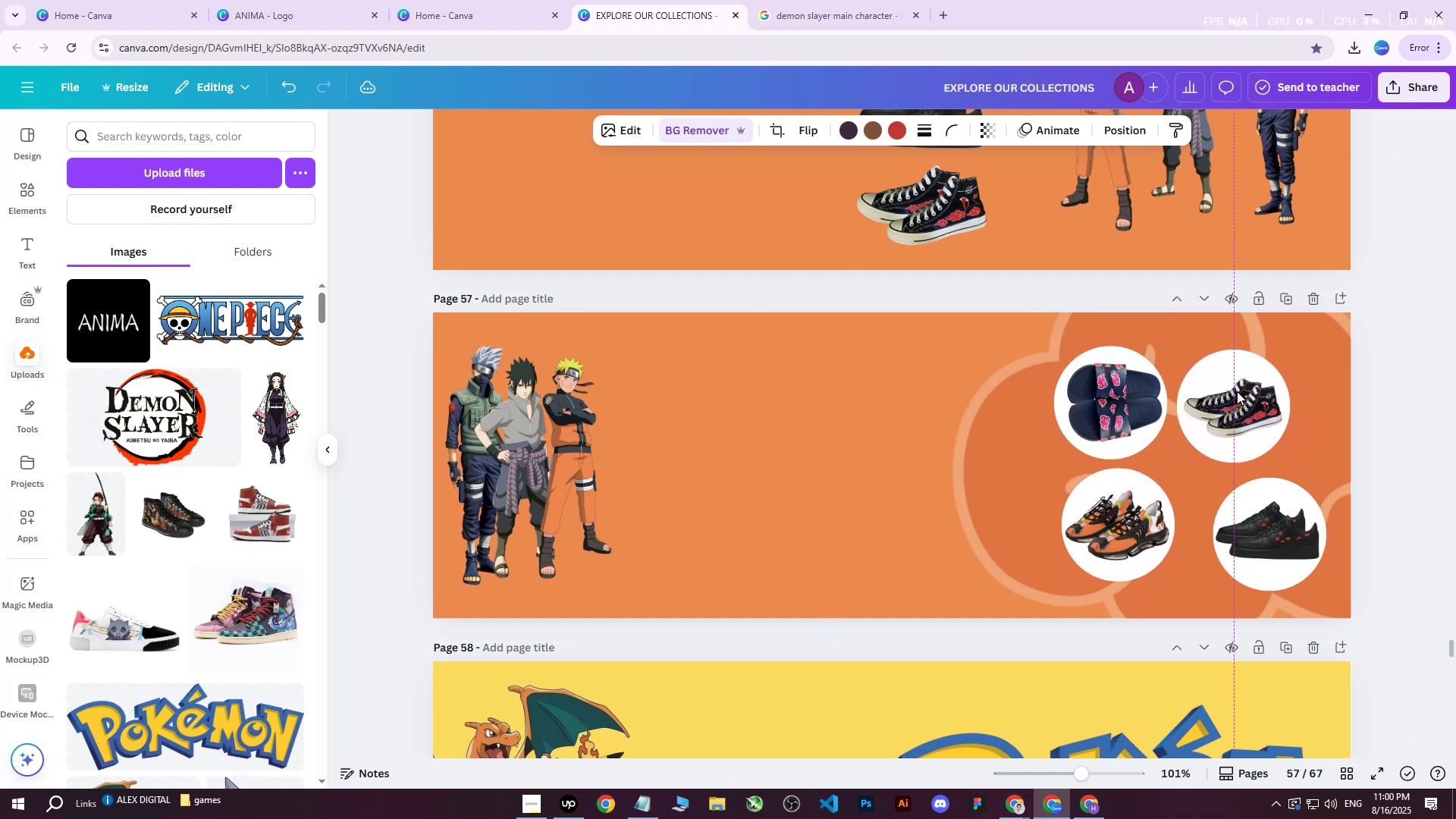 
key(ArrowRight)
 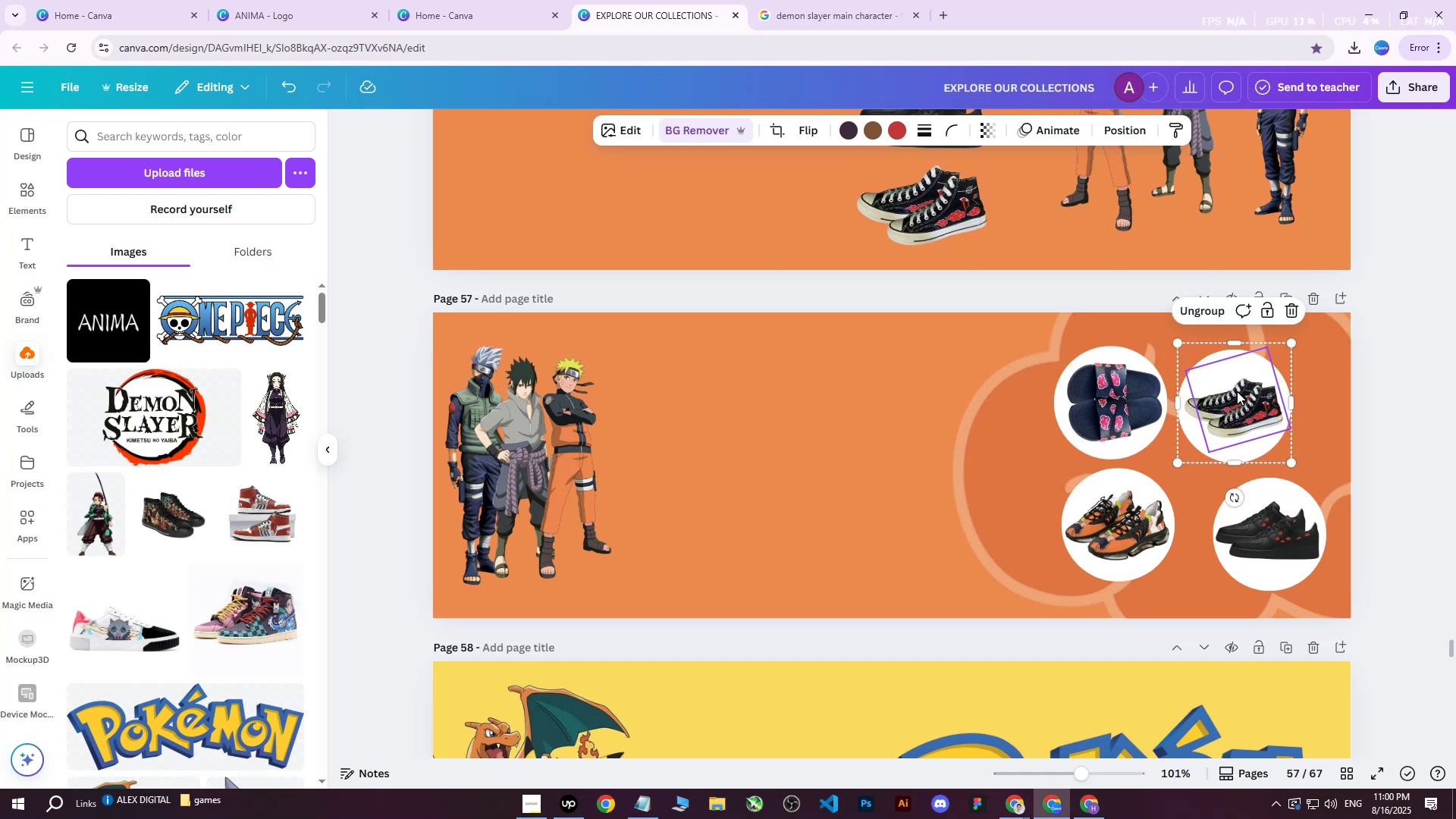 
key(ArrowLeft)
 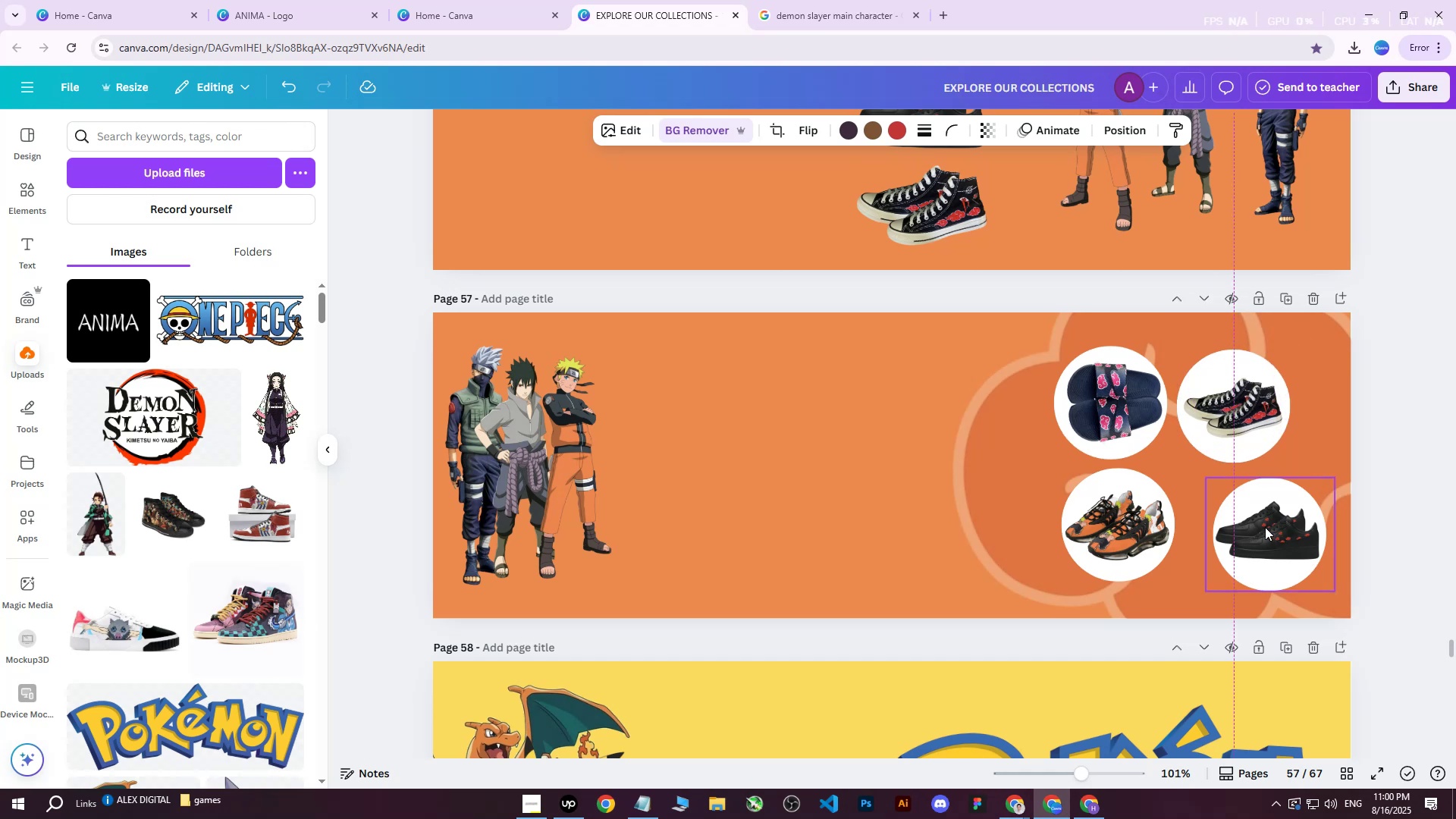 
left_click([1265, 527])
 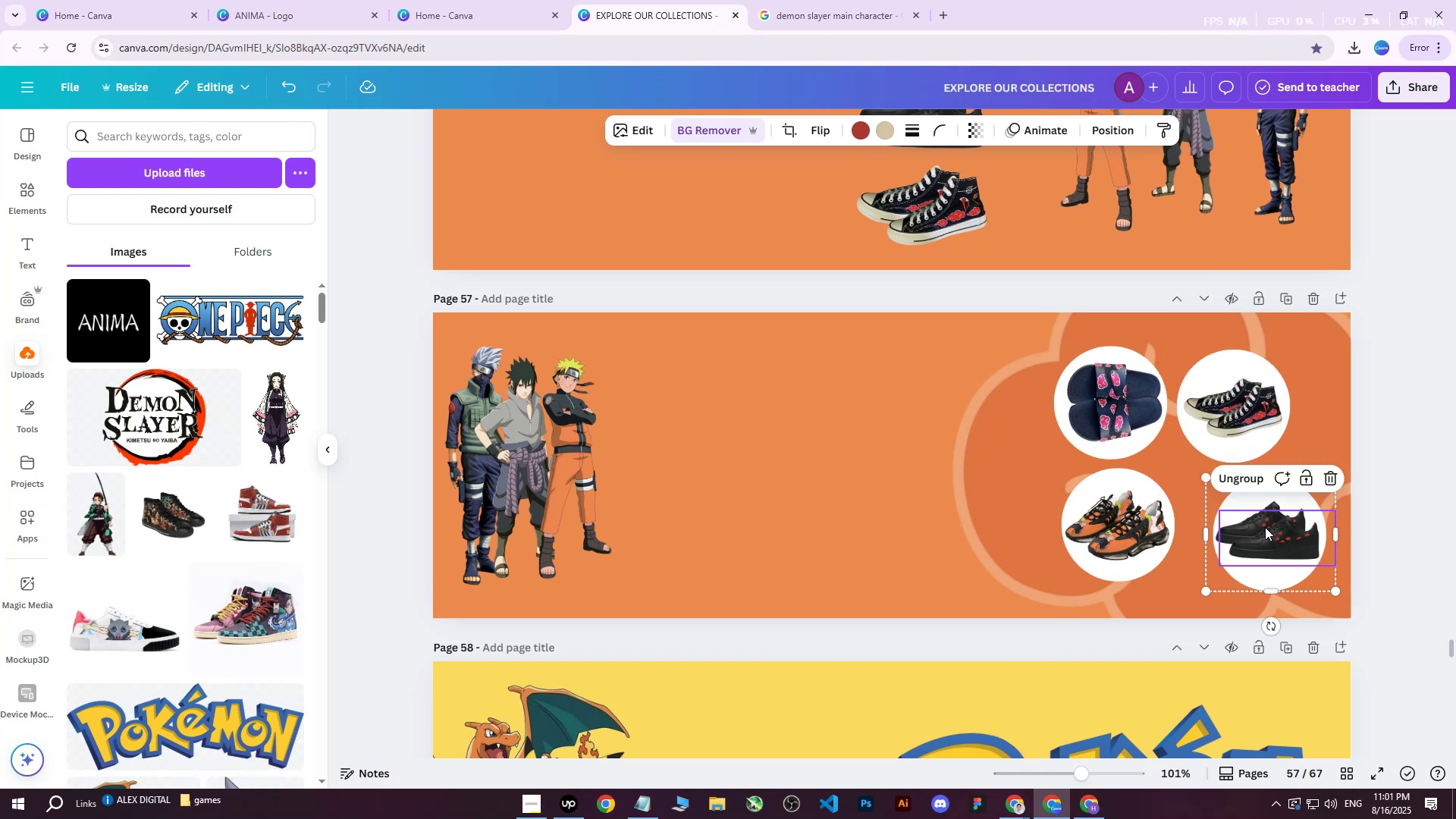 
hold_key(key=ArrowLeft, duration=1.5)
 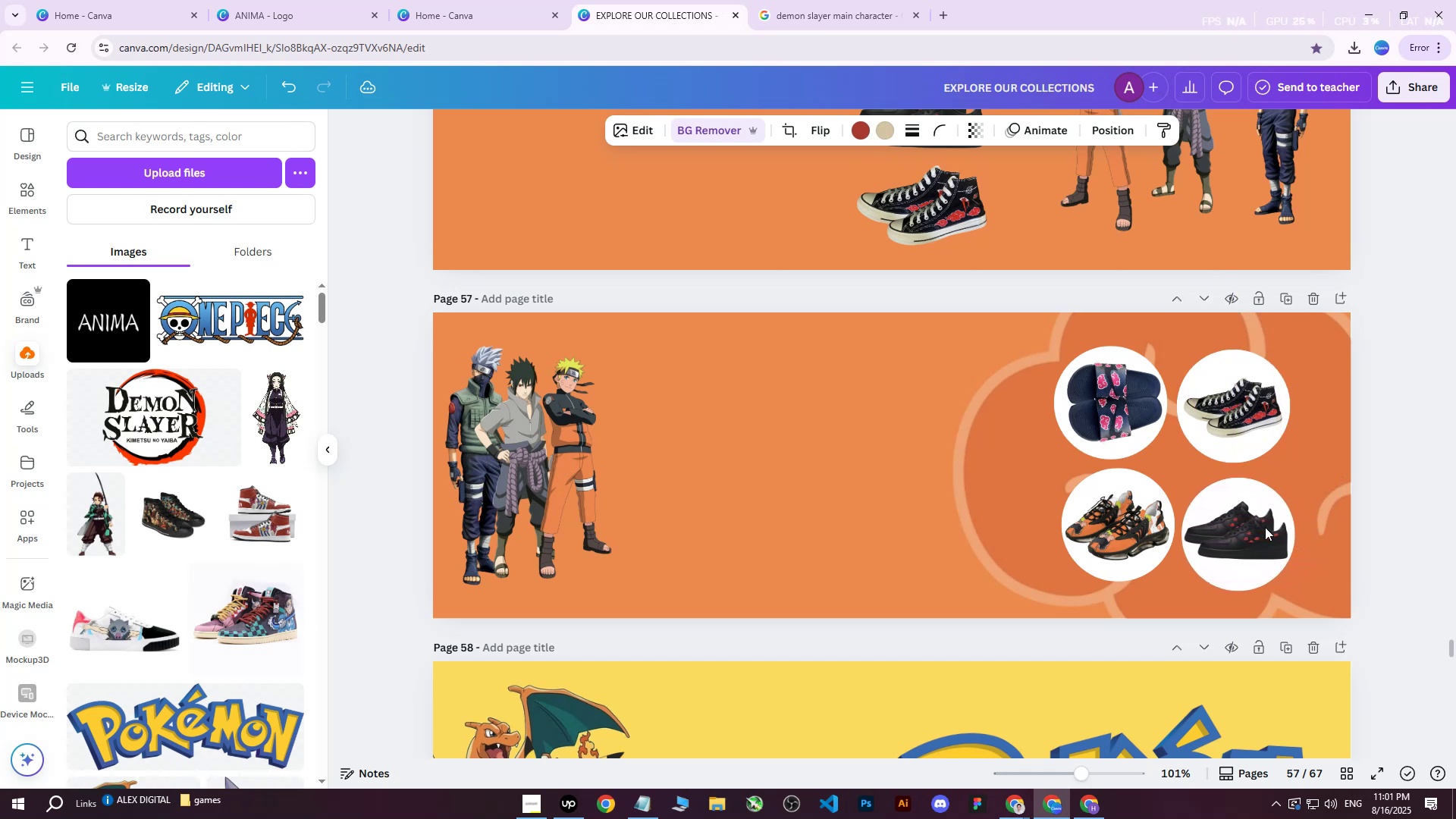 
hold_key(key=ArrowLeft, duration=0.35)
 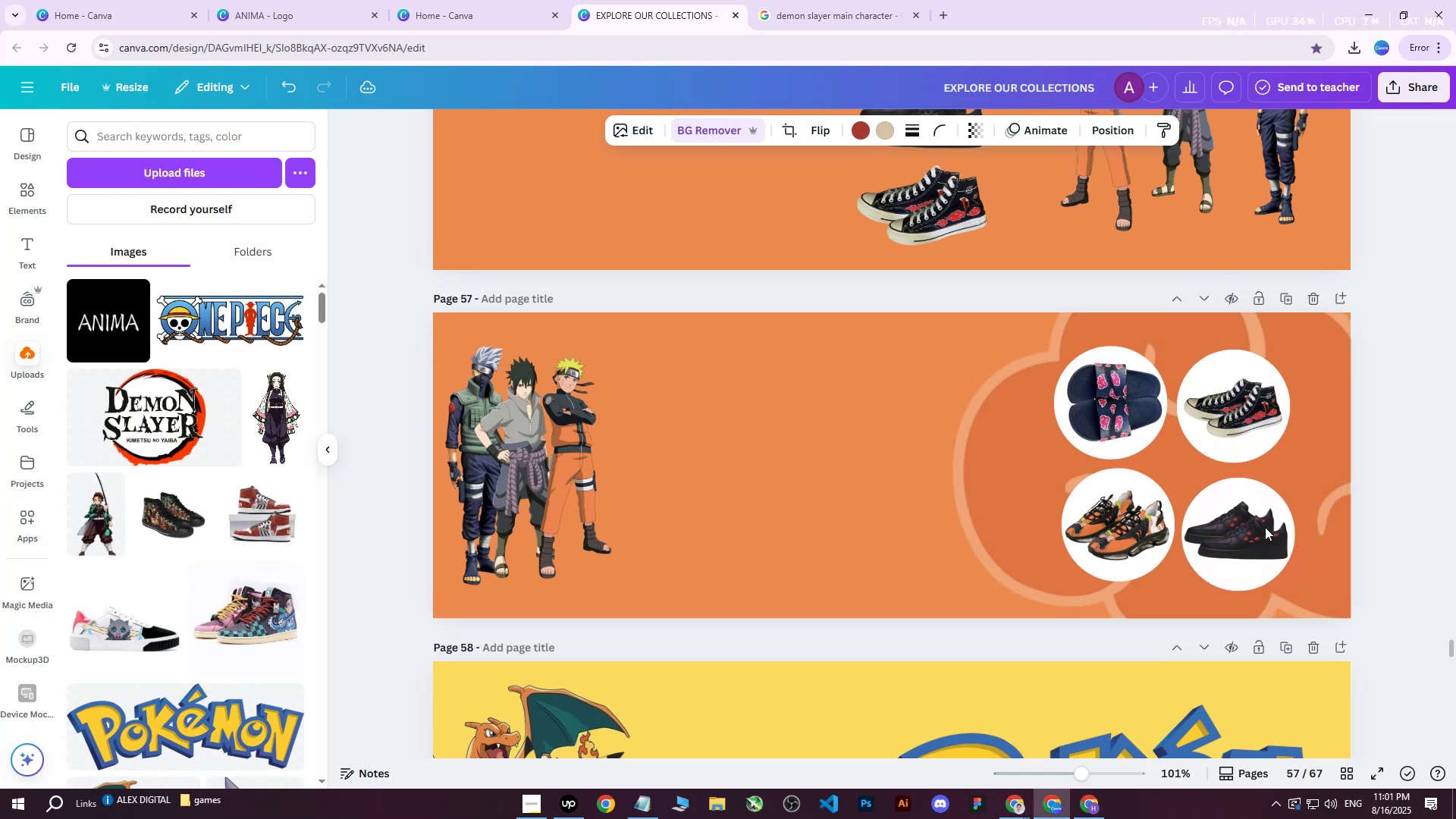 
key(ArrowRight)
 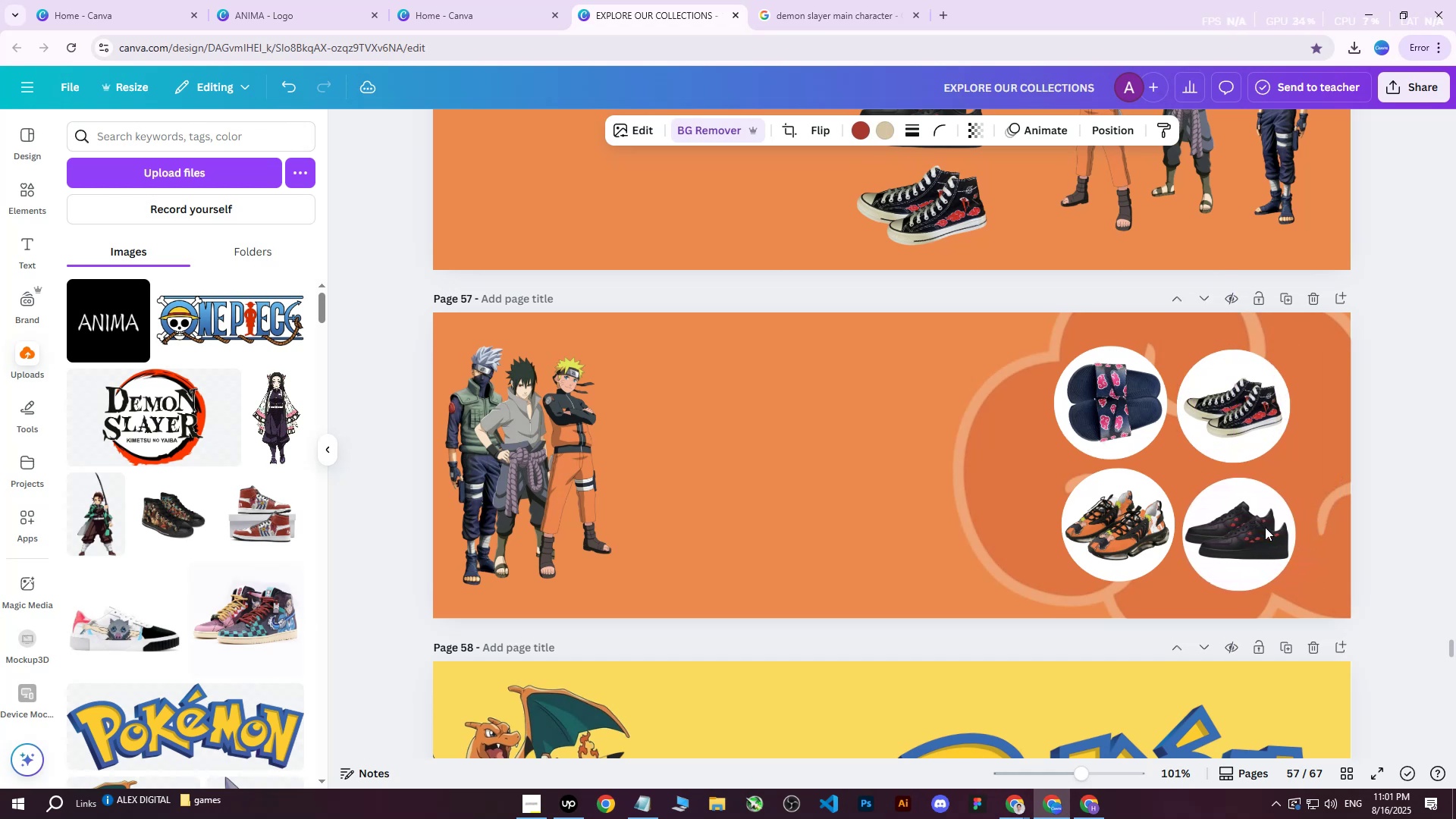 
key(ArrowRight)
 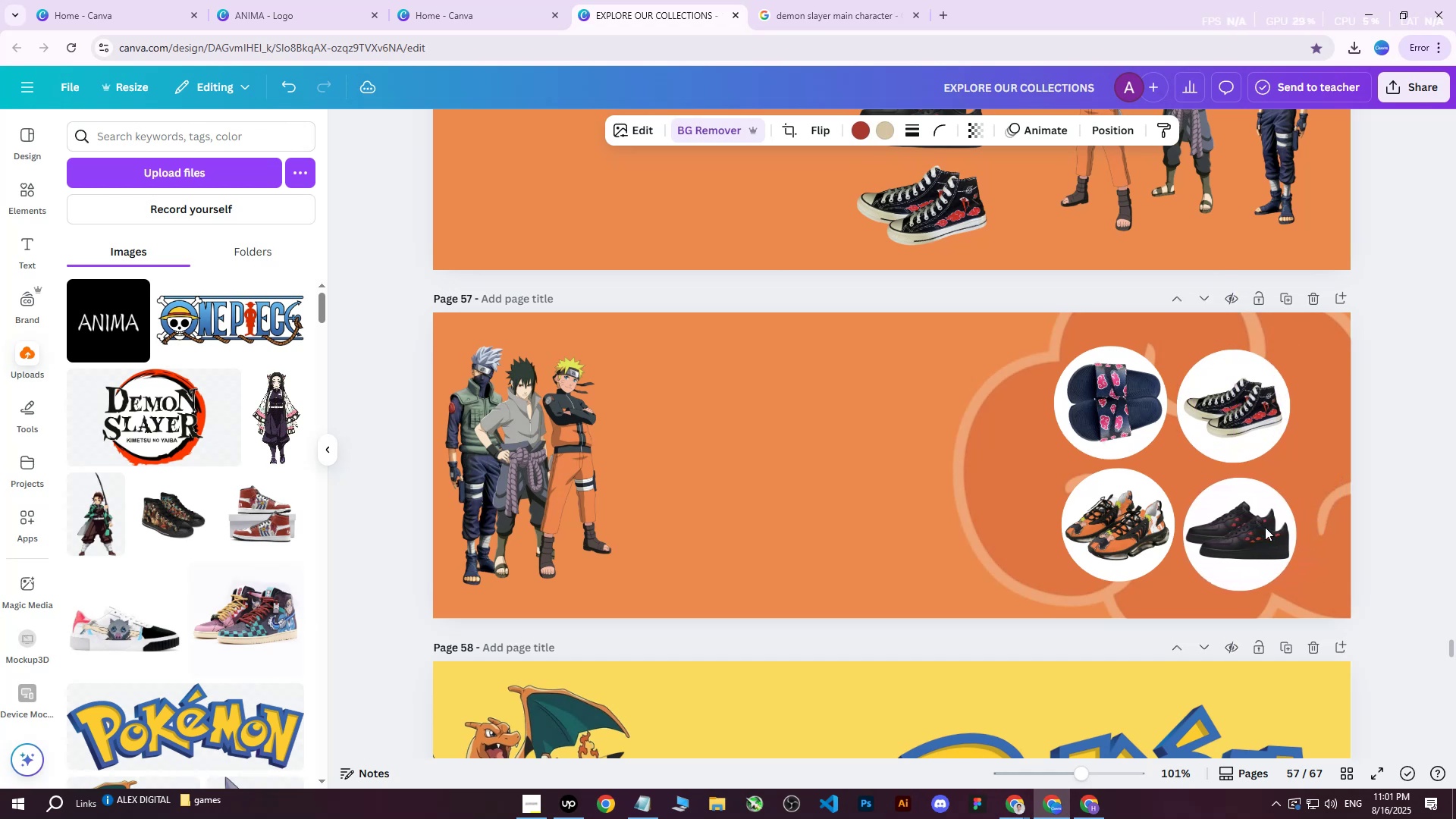 
key(ArrowUp)
 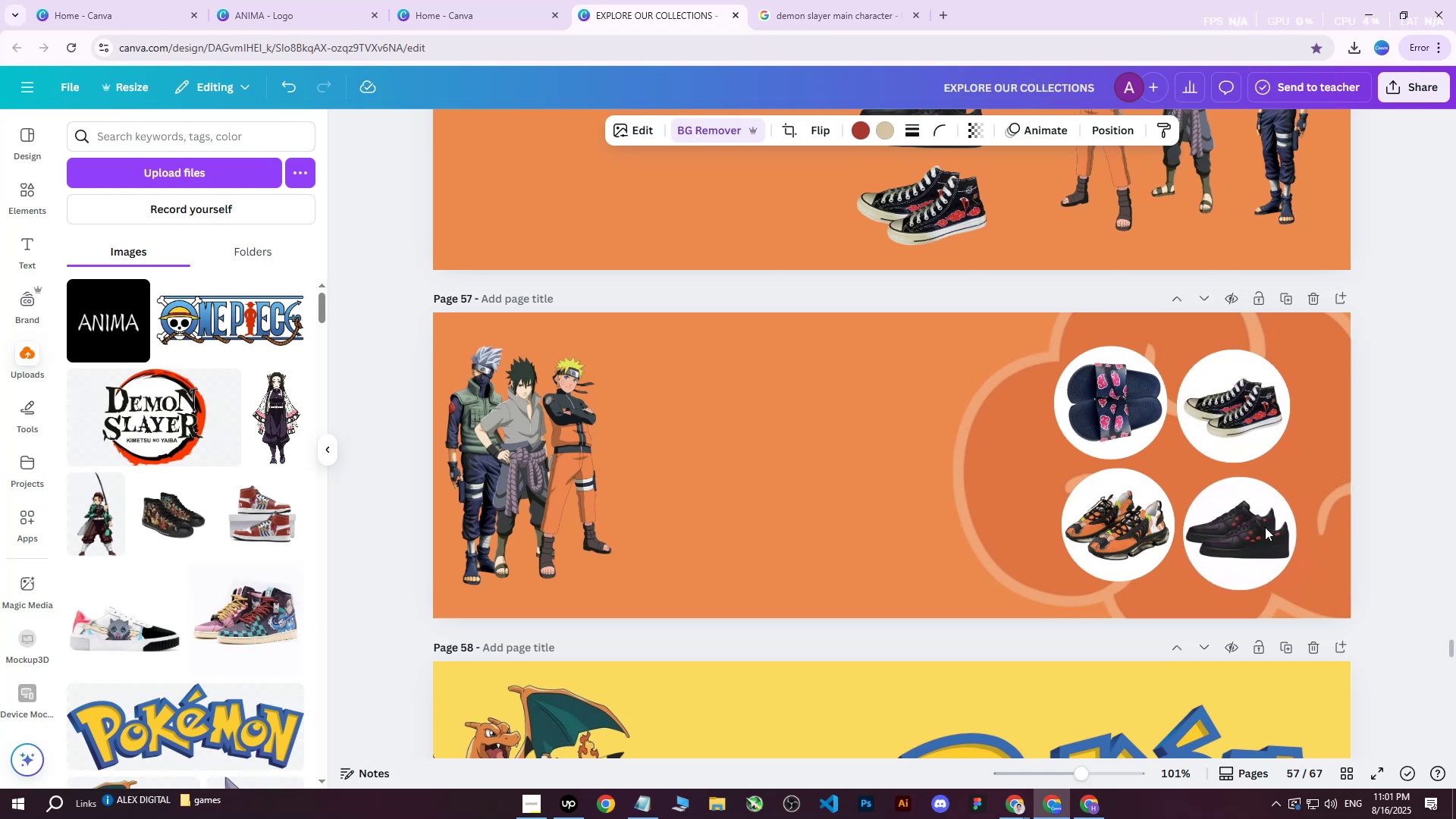 
hold_key(key=ArrowUp, duration=1.5)
 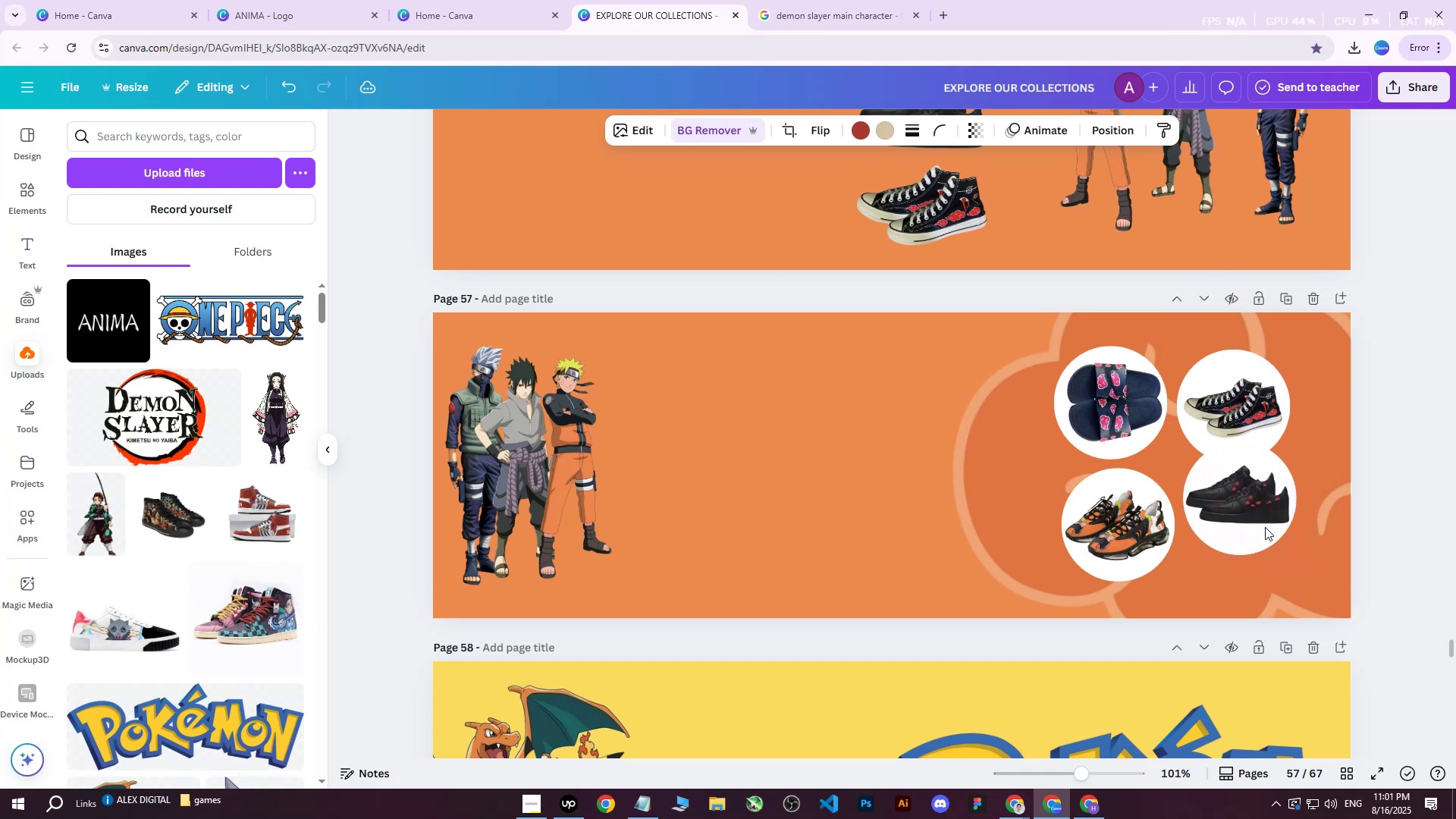 
hold_key(key=ArrowUp, duration=1.52)
 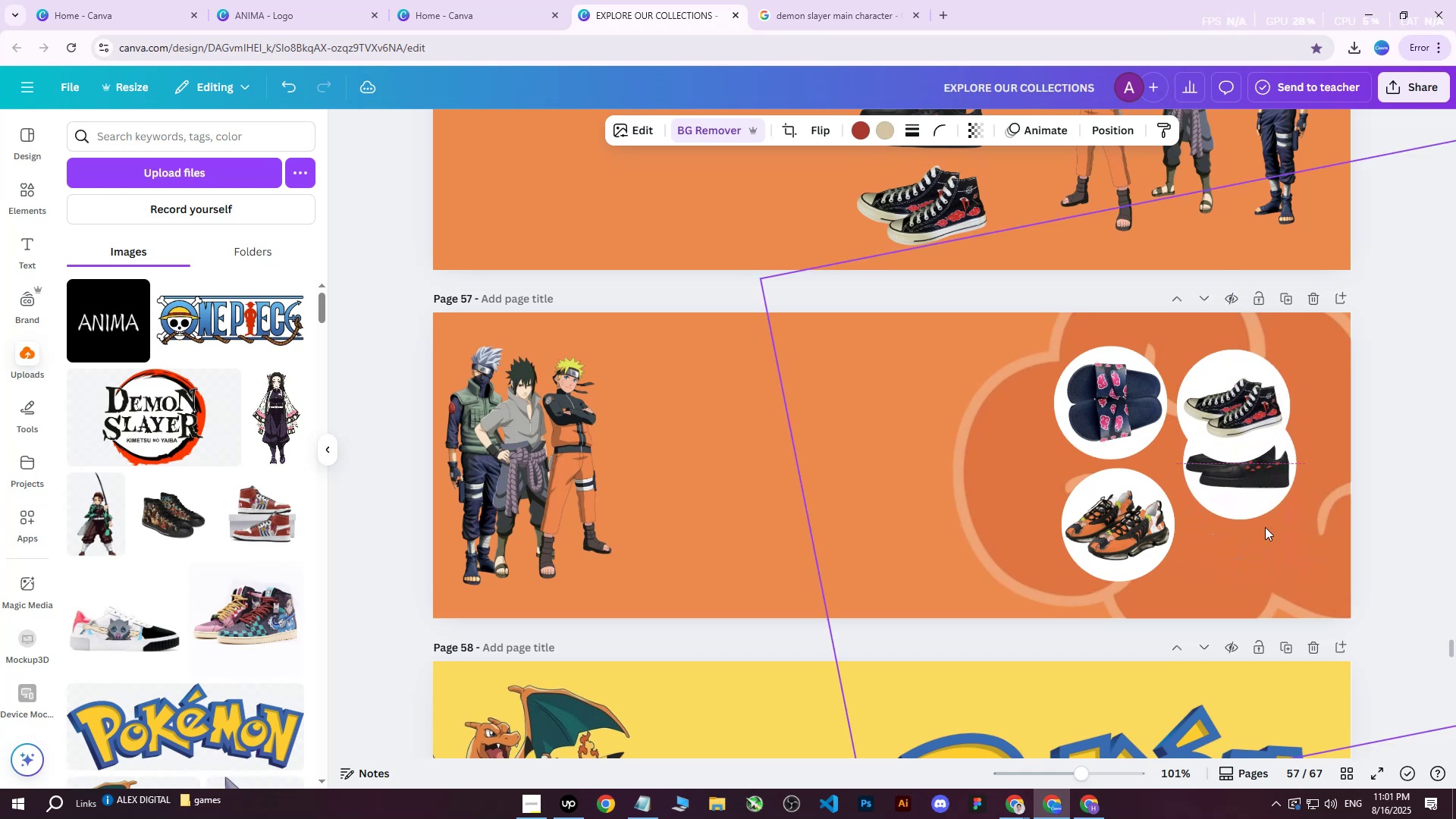 
hold_key(key=ArrowUp, duration=1.51)
 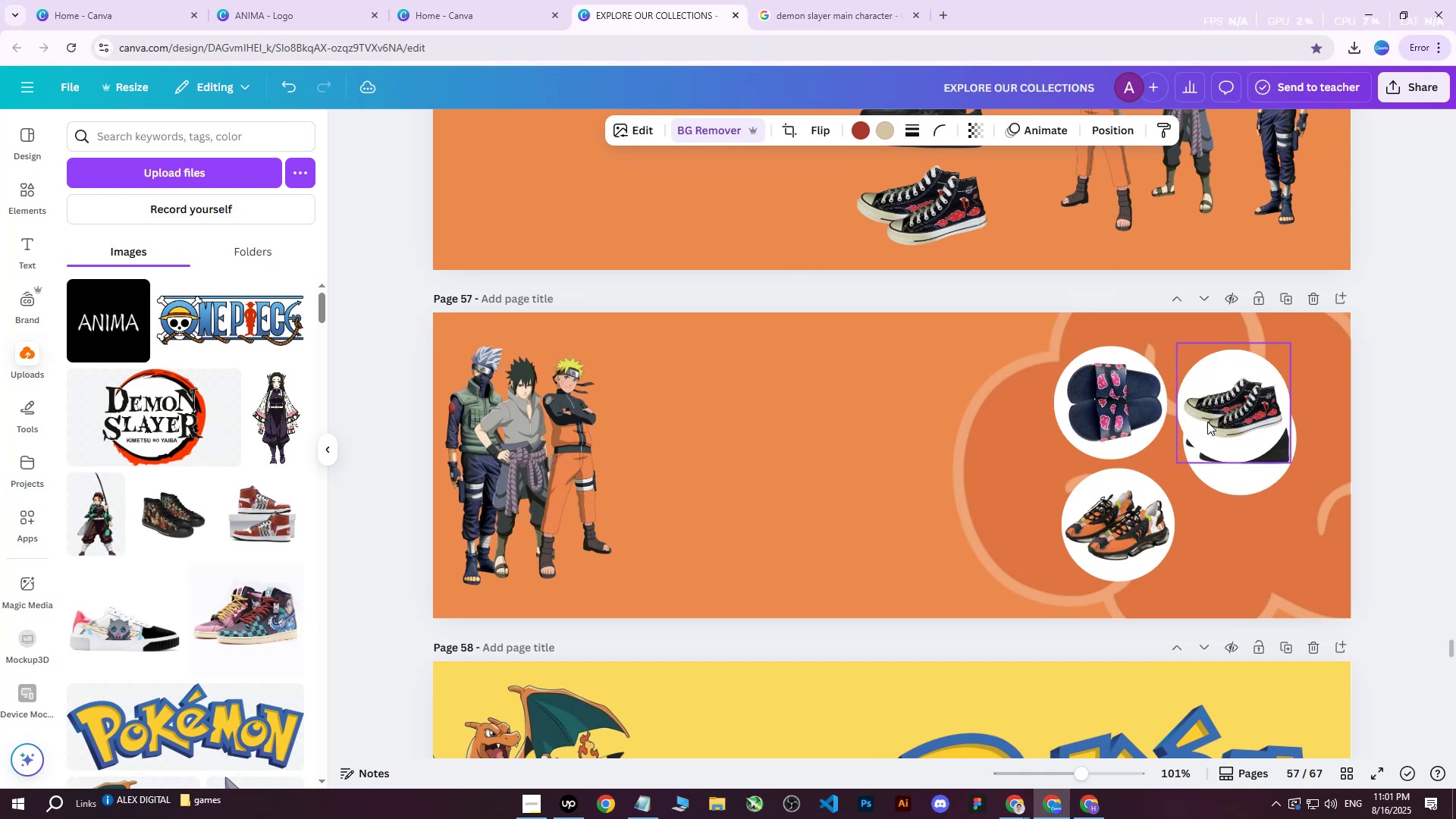 
key(ArrowUp)
 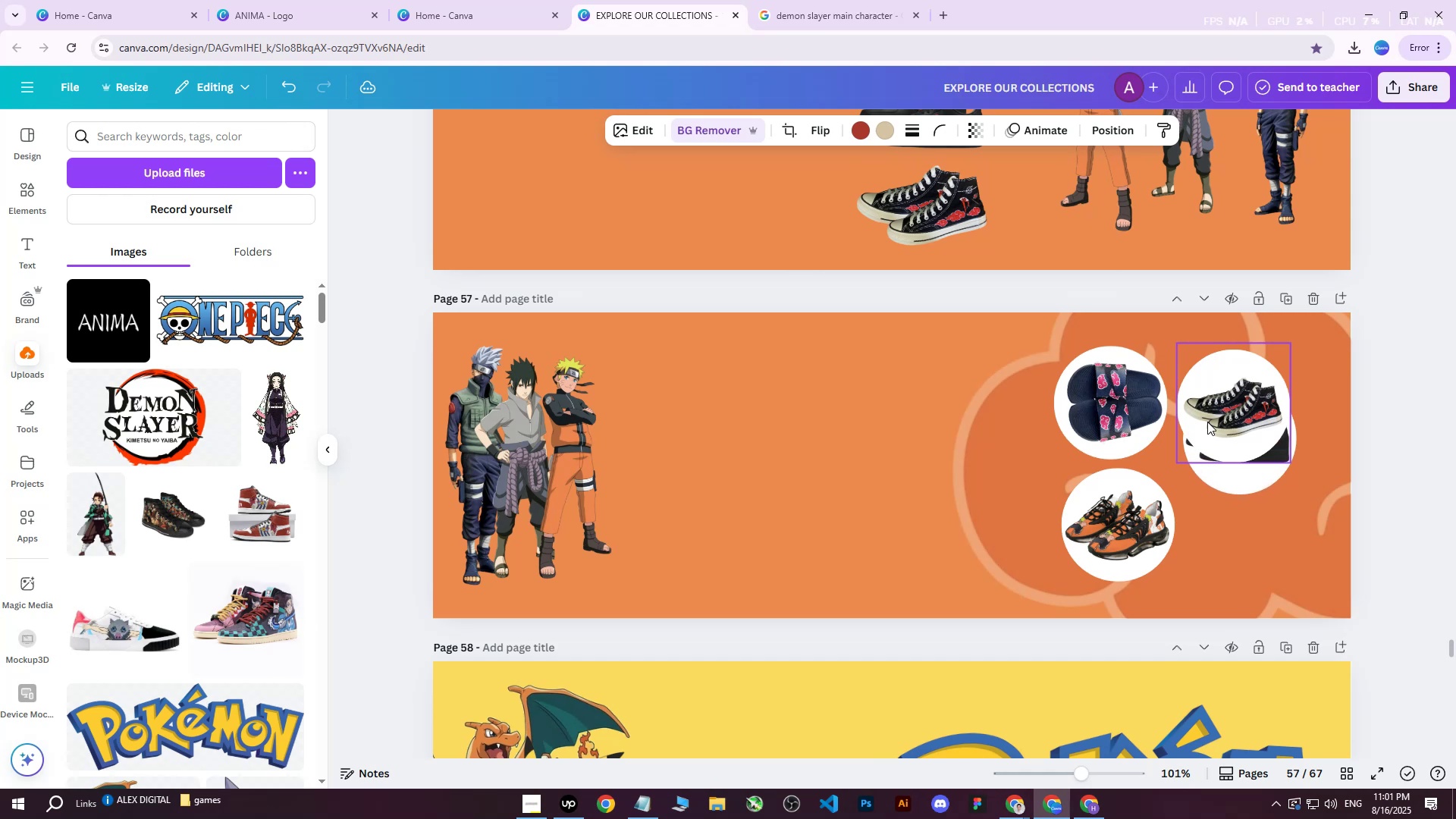 
key(ArrowUp)
 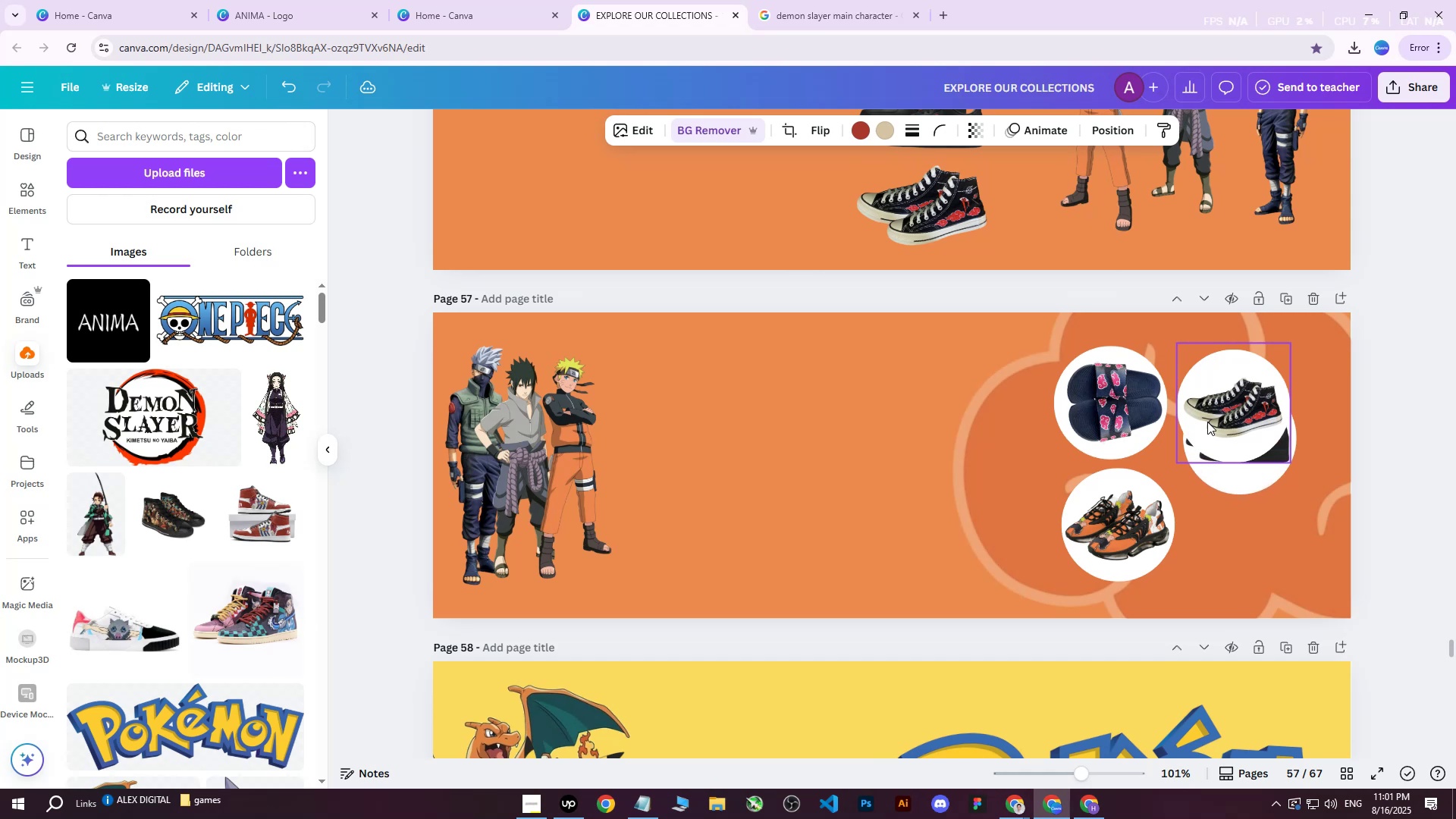 
key(ArrowLeft)
 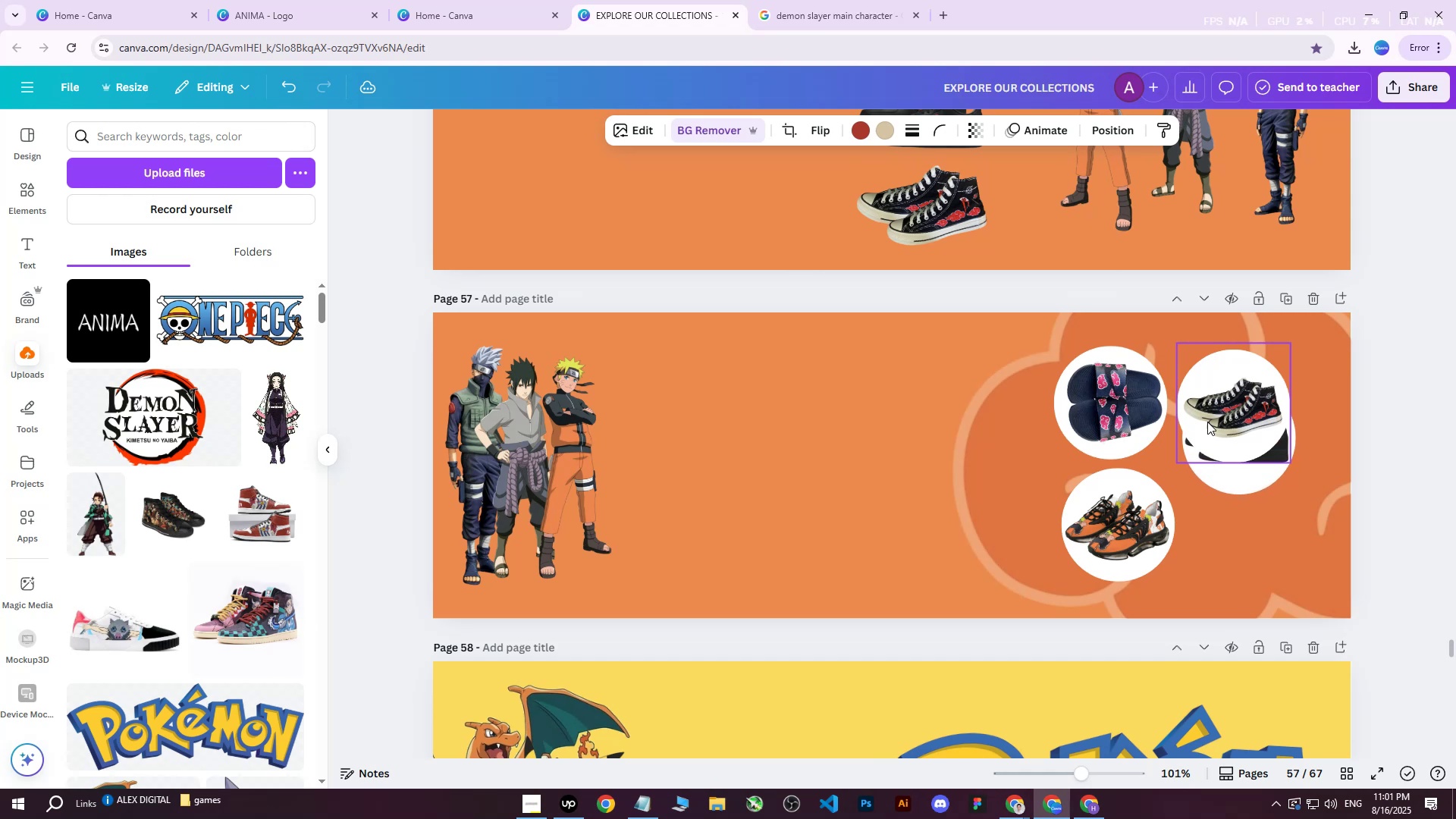 
key(ArrowLeft)
 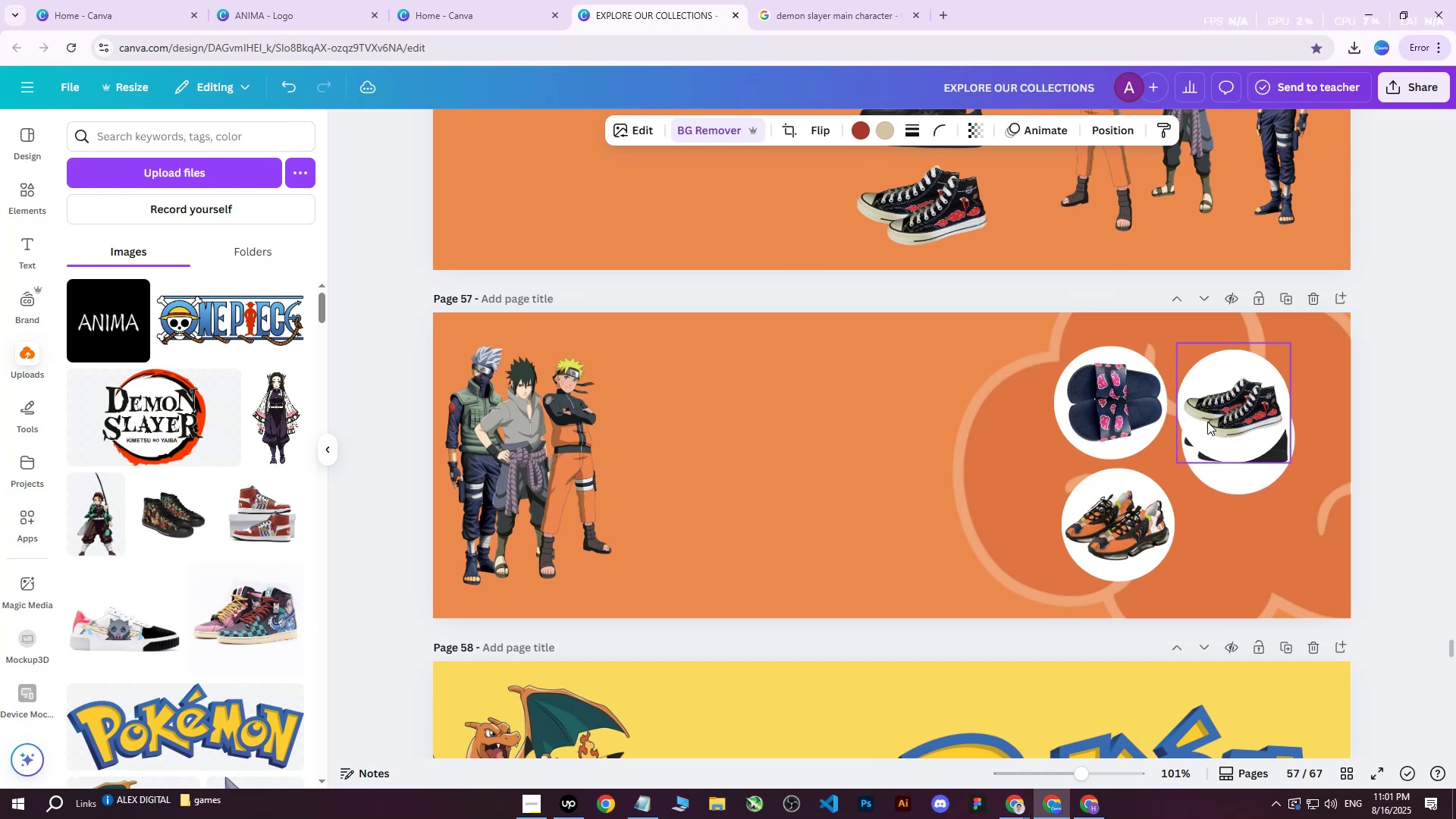 
key(ArrowLeft)
 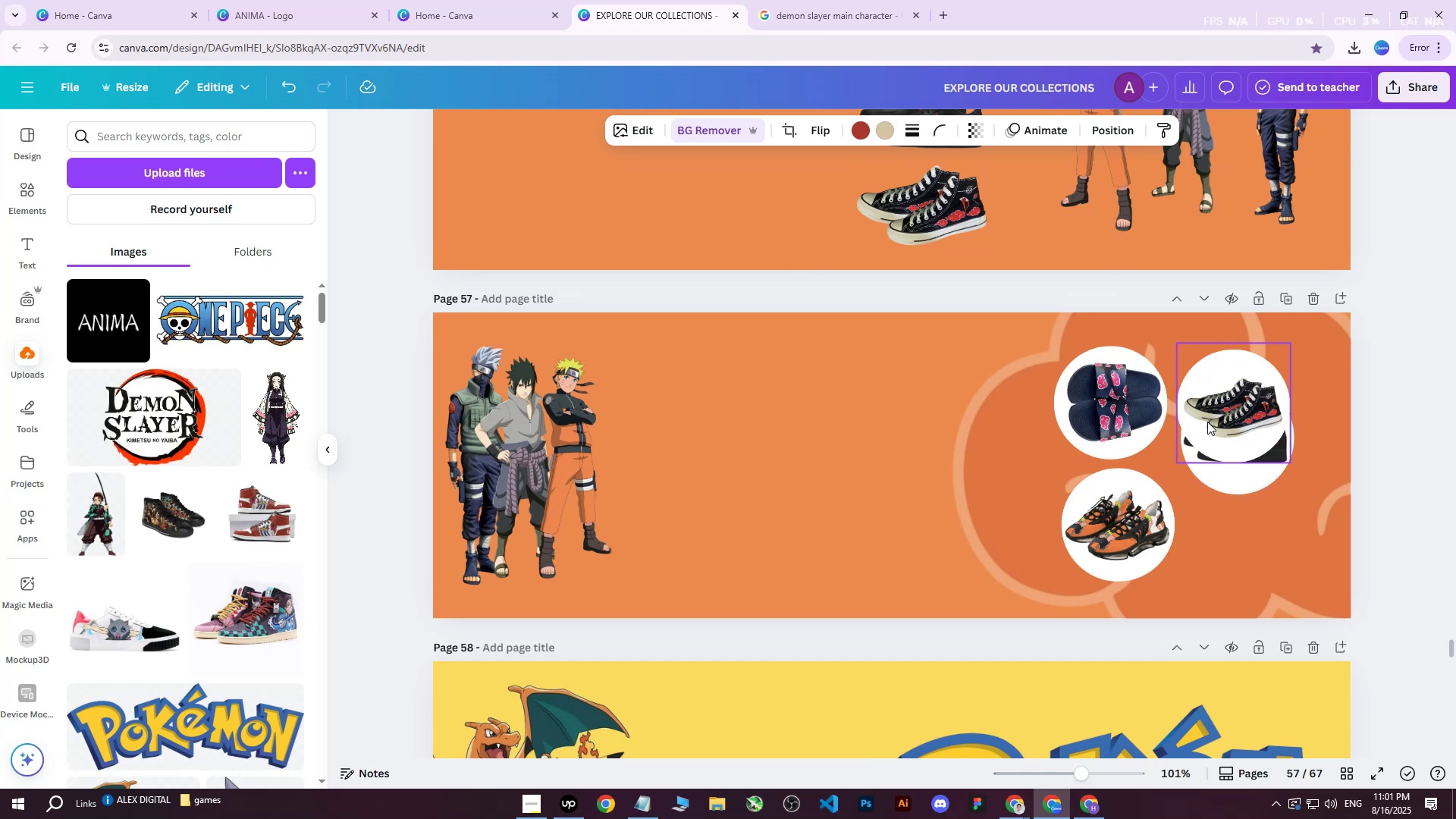 
key(ArrowLeft)
 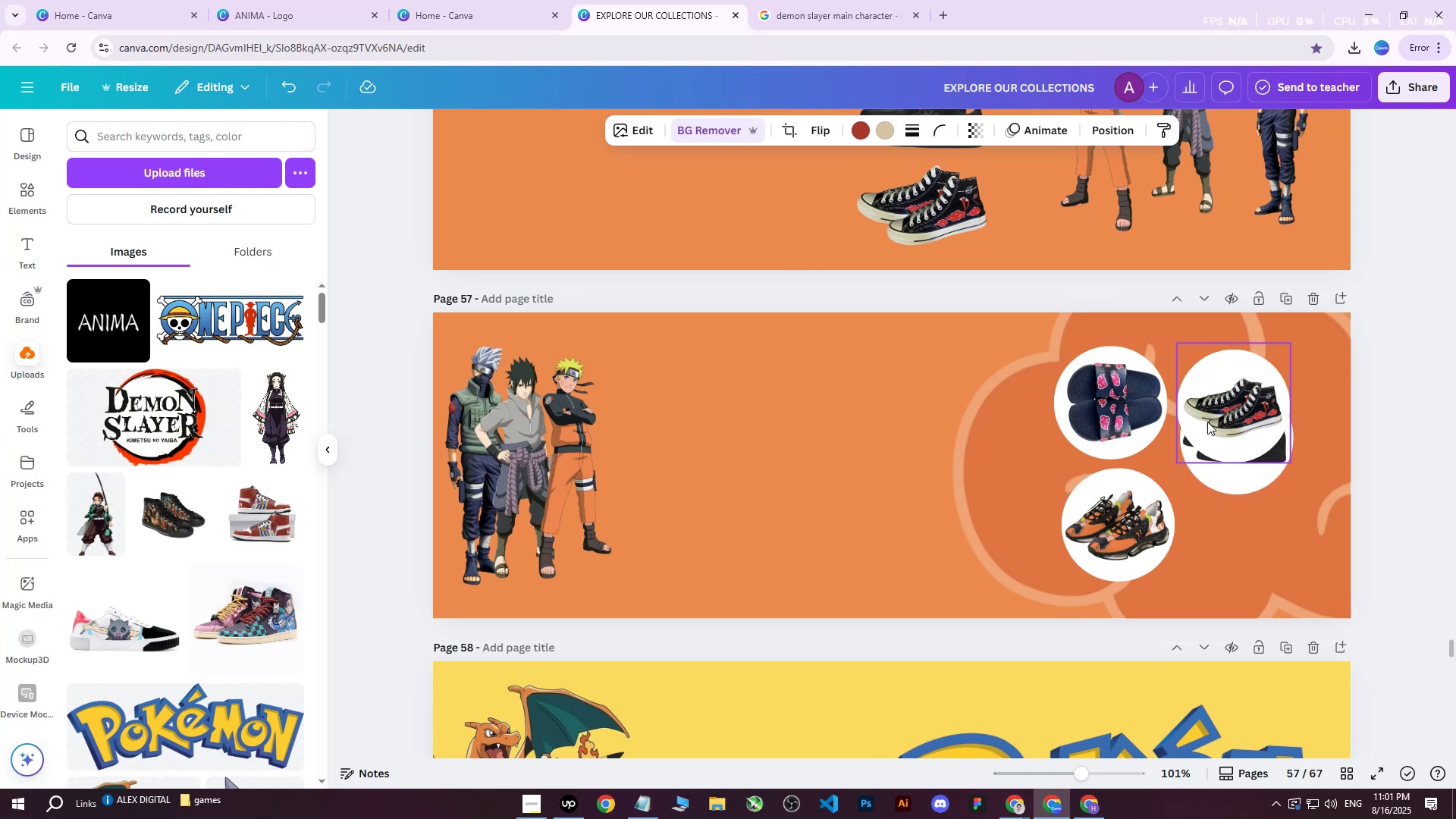 
hold_key(key=ArrowDown, duration=1.53)
 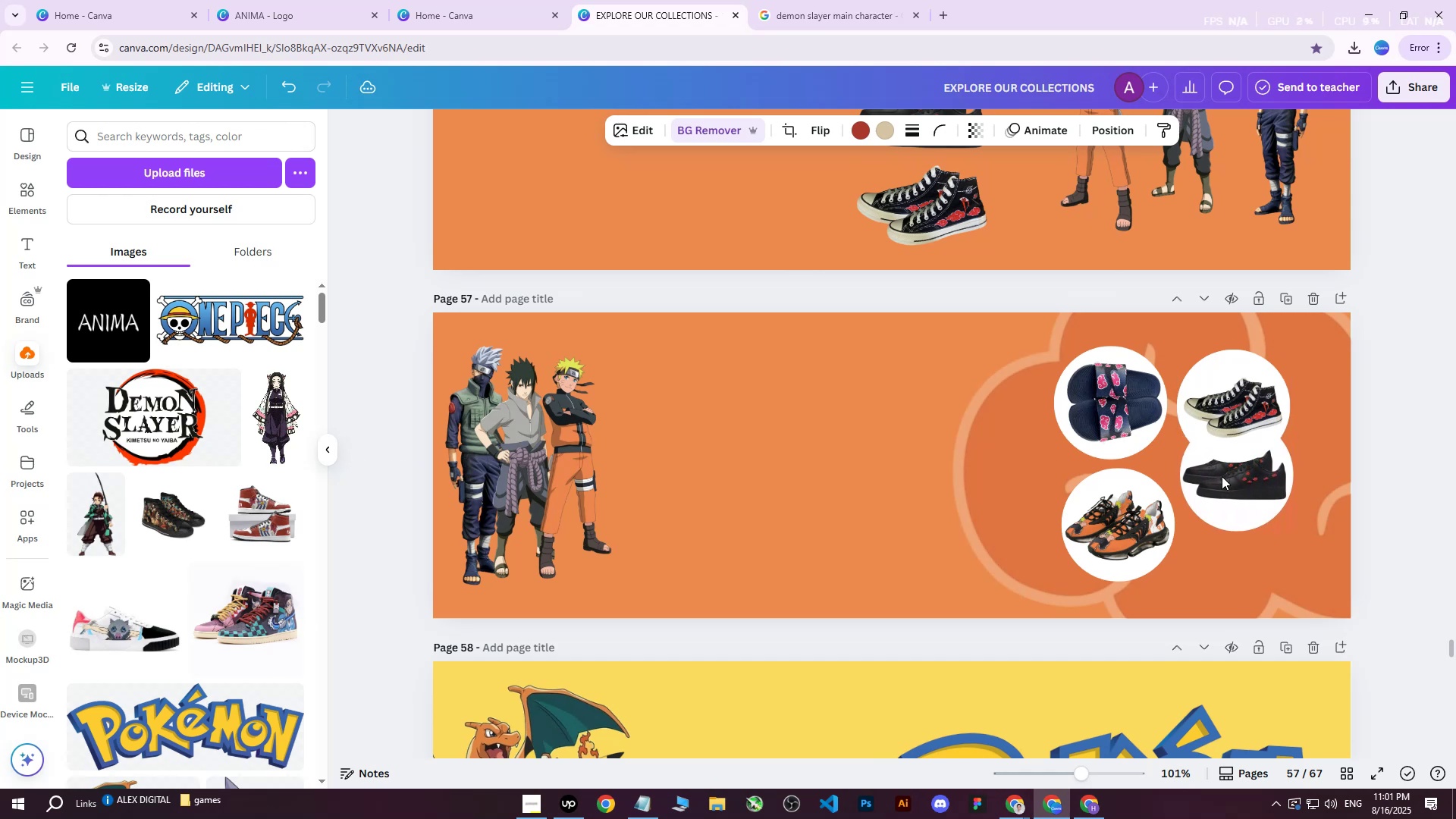 
hold_key(key=ArrowDown, duration=1.53)
 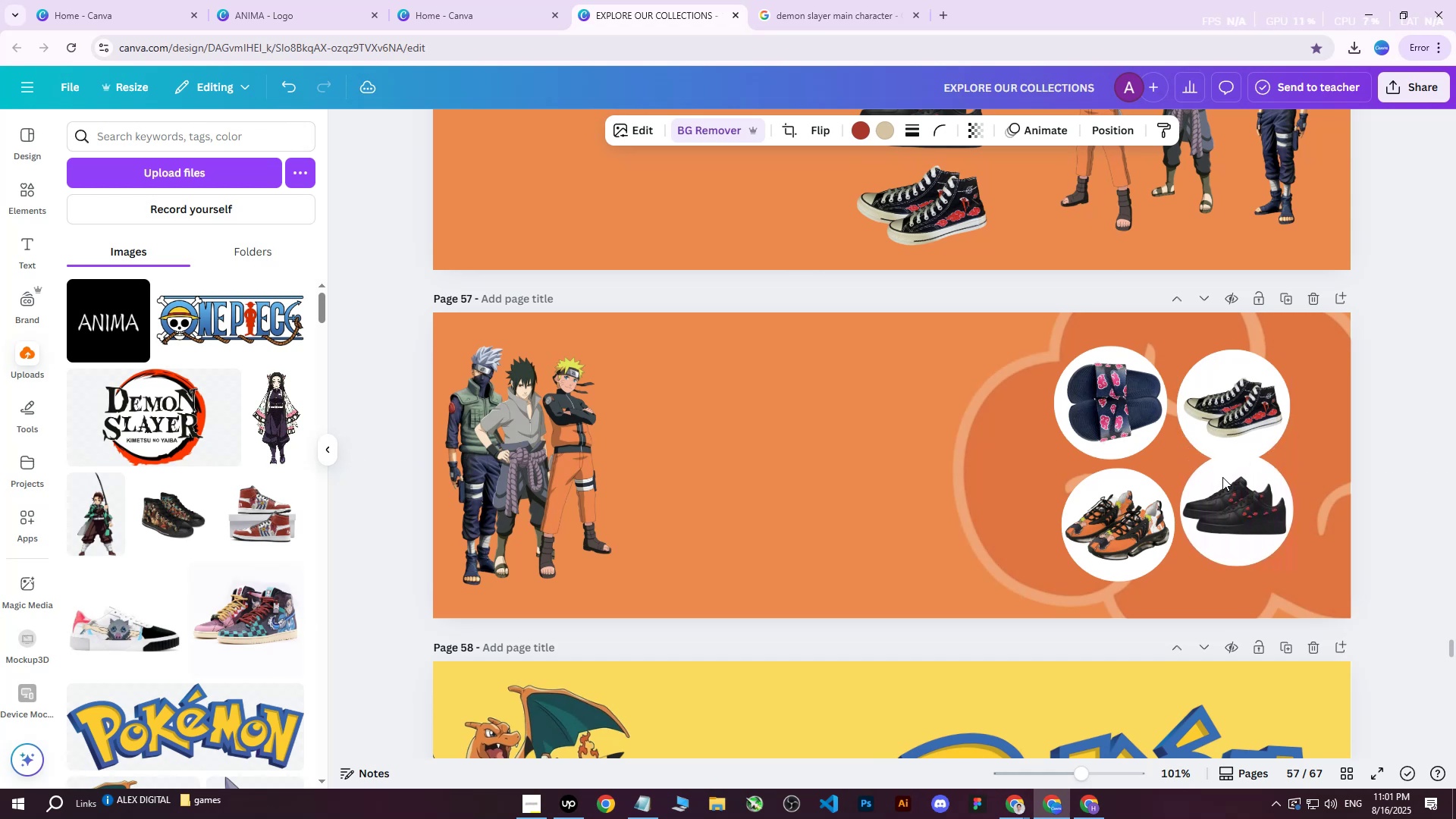 
hold_key(key=ArrowDown, duration=1.36)
 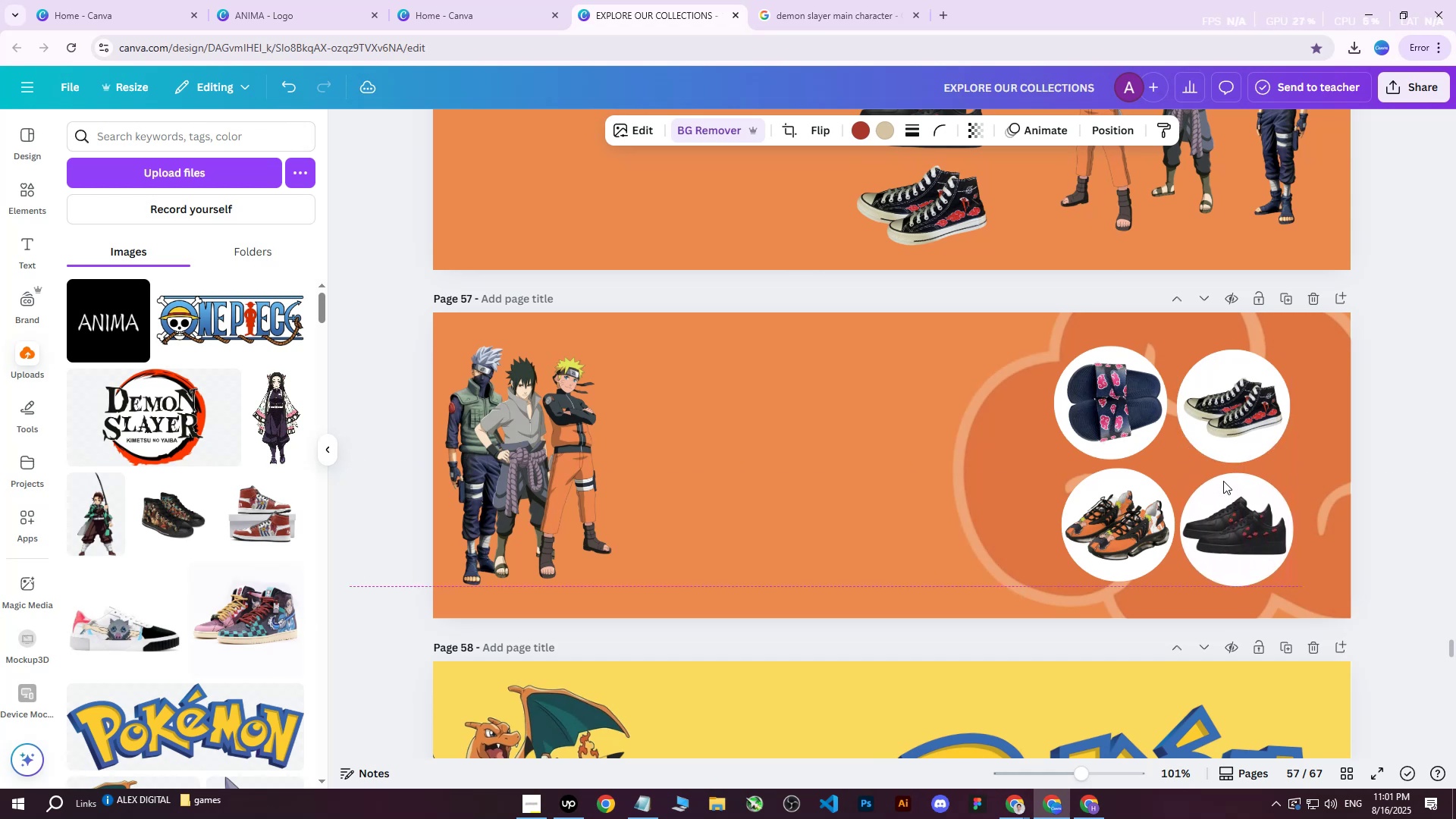 
key(ArrowUp)
 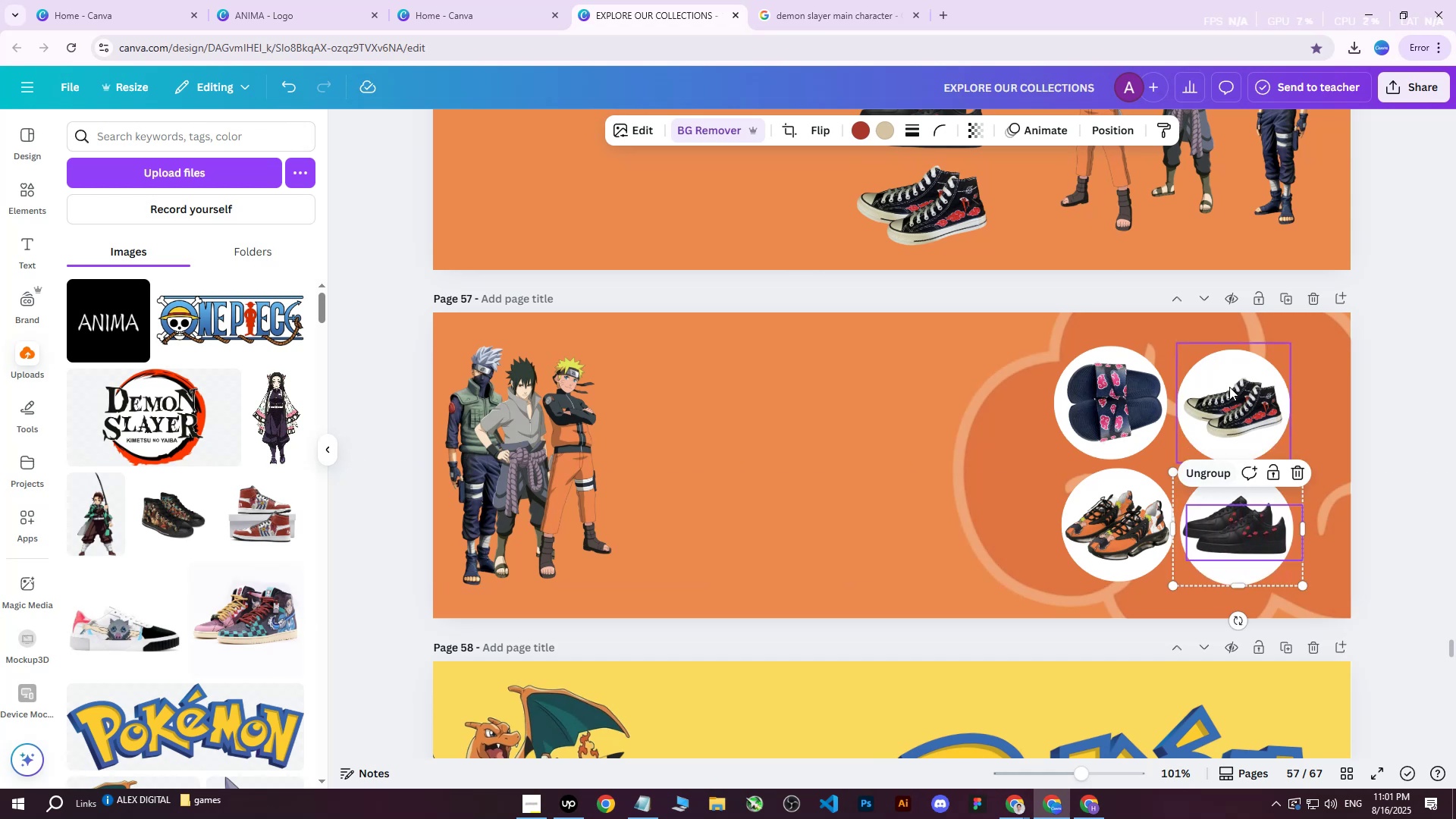 
left_click([1217, 374])
 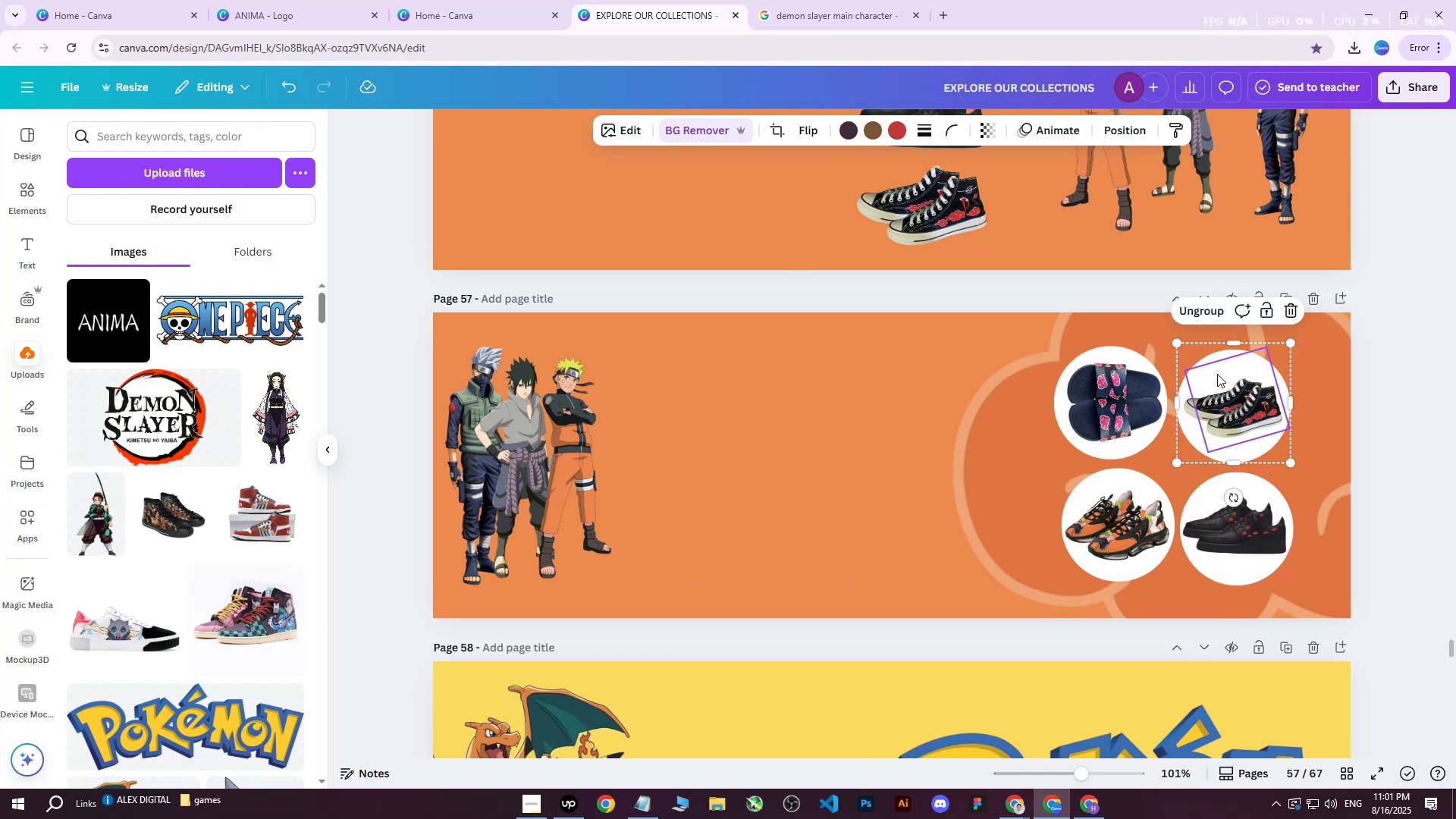 
key(ArrowUp)
 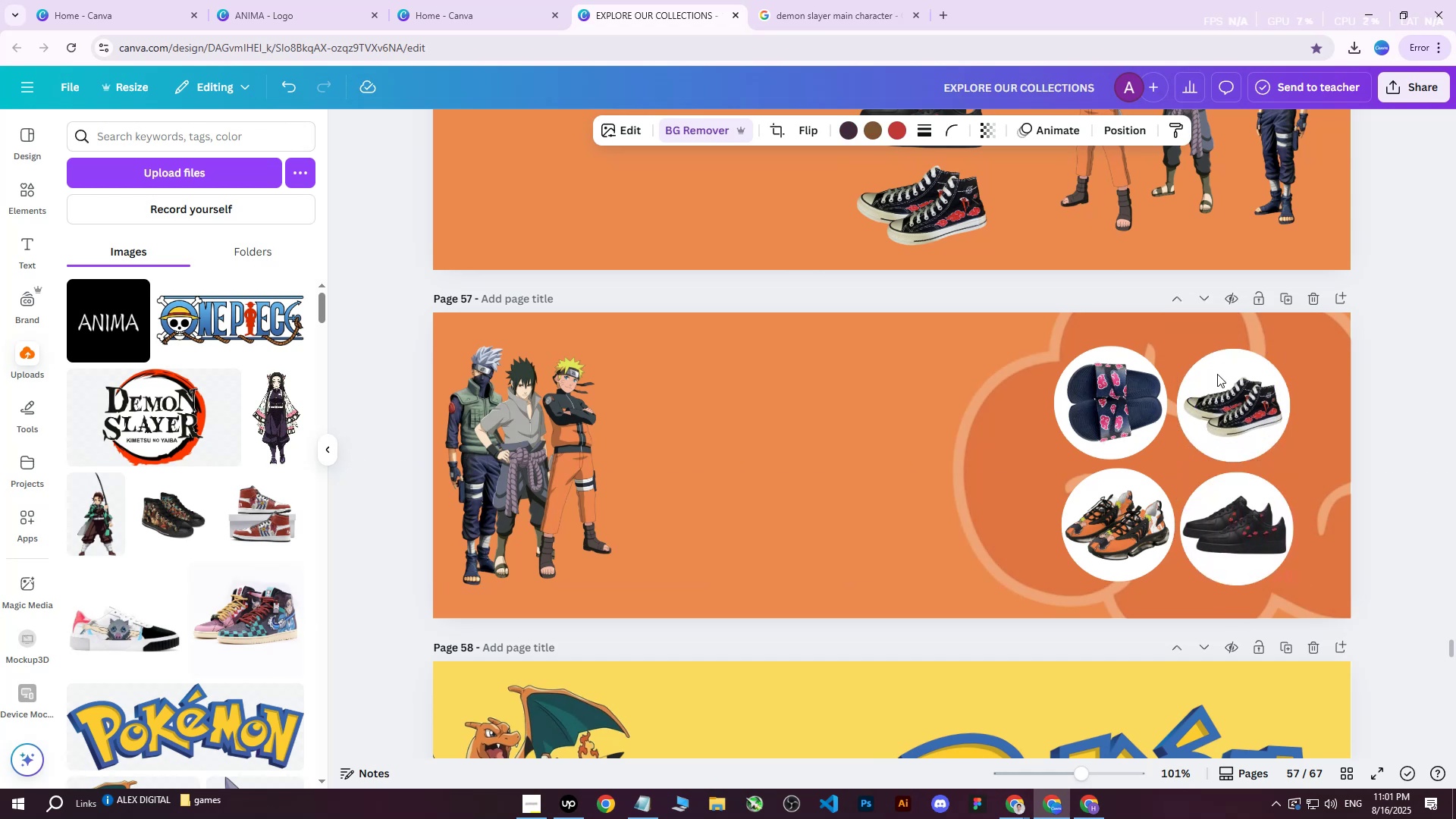 
key(ArrowUp)
 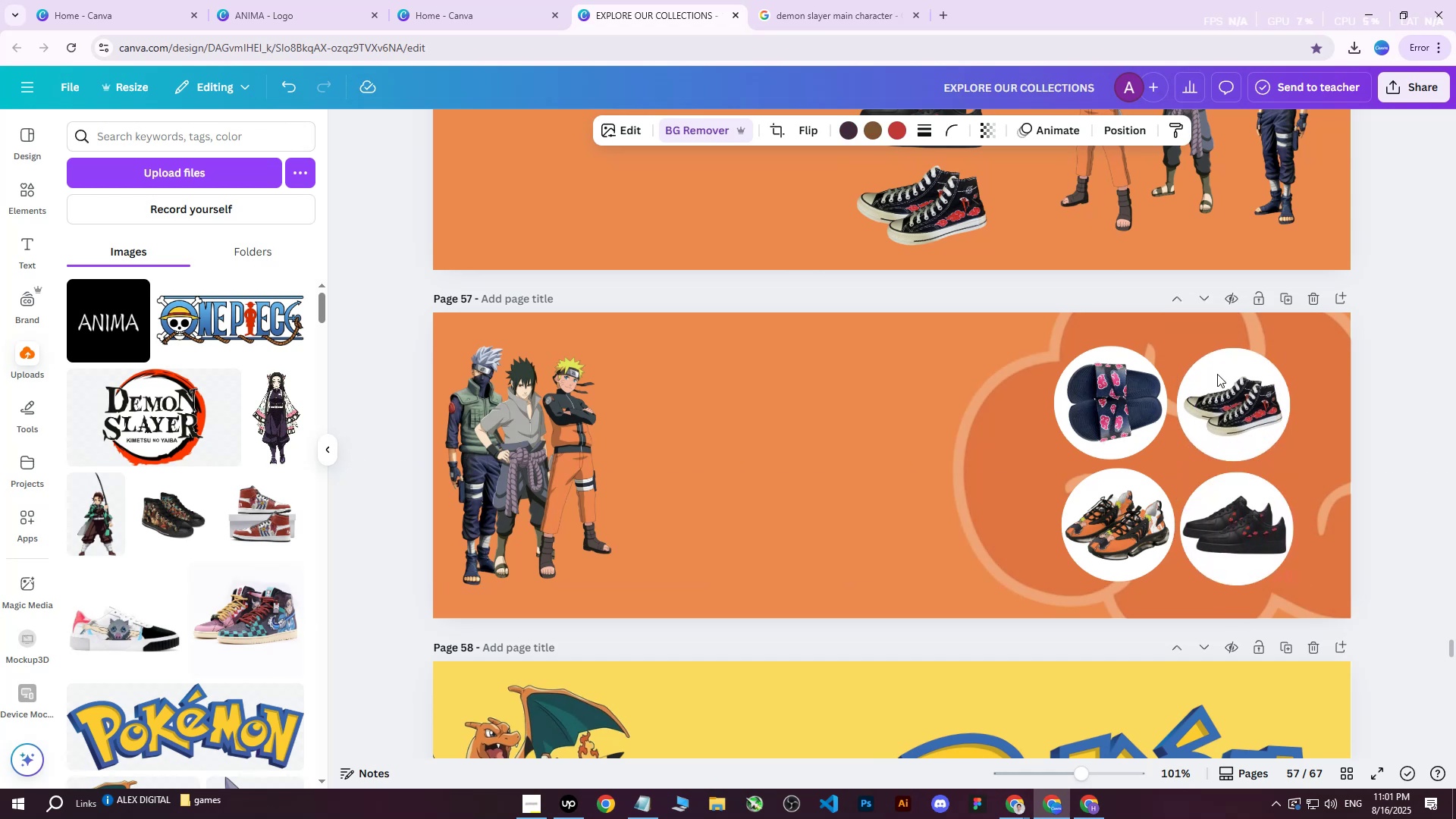 
key(ArrowUp)
 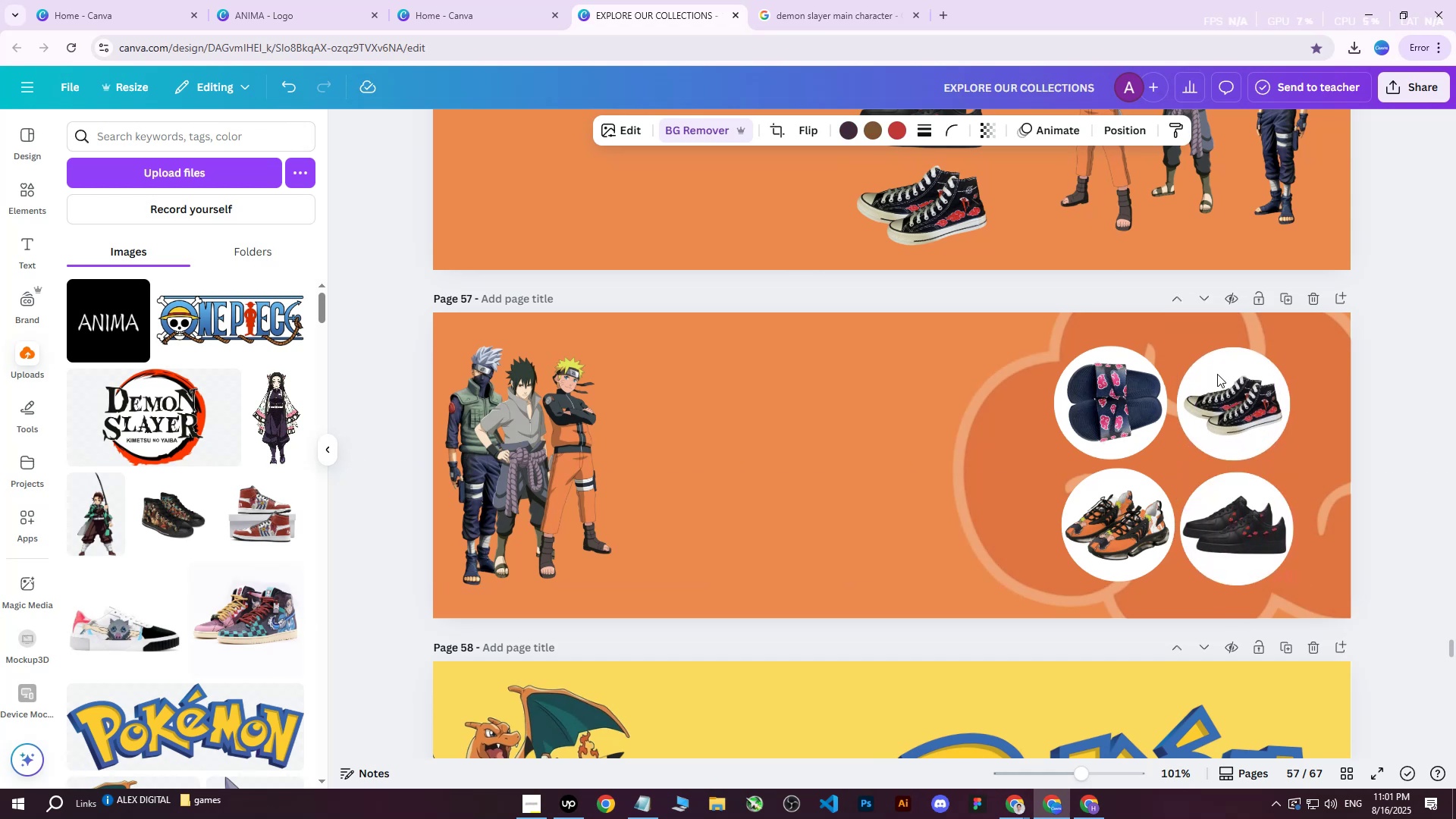 
key(ArrowUp)
 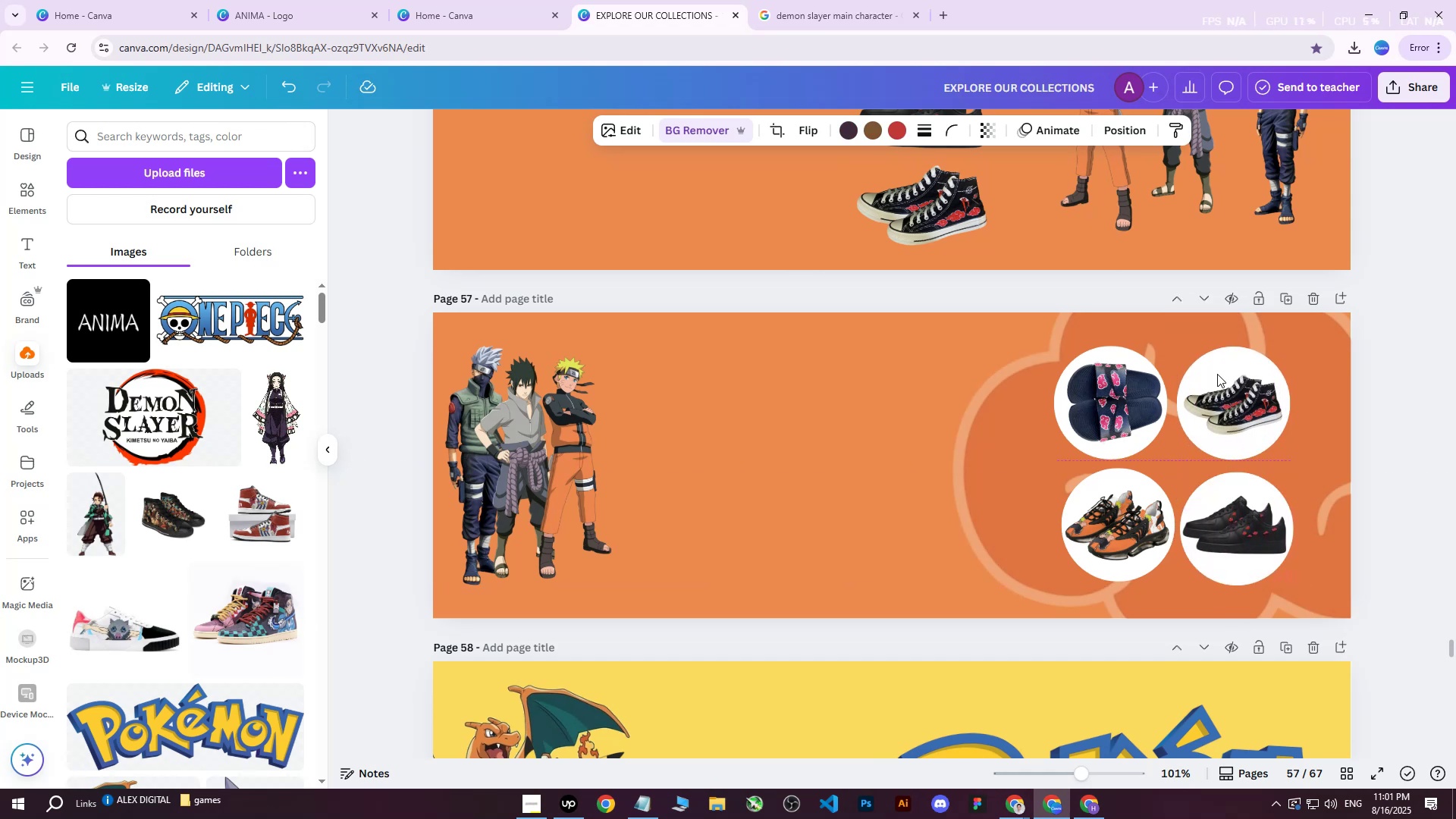 
key(ArrowUp)
 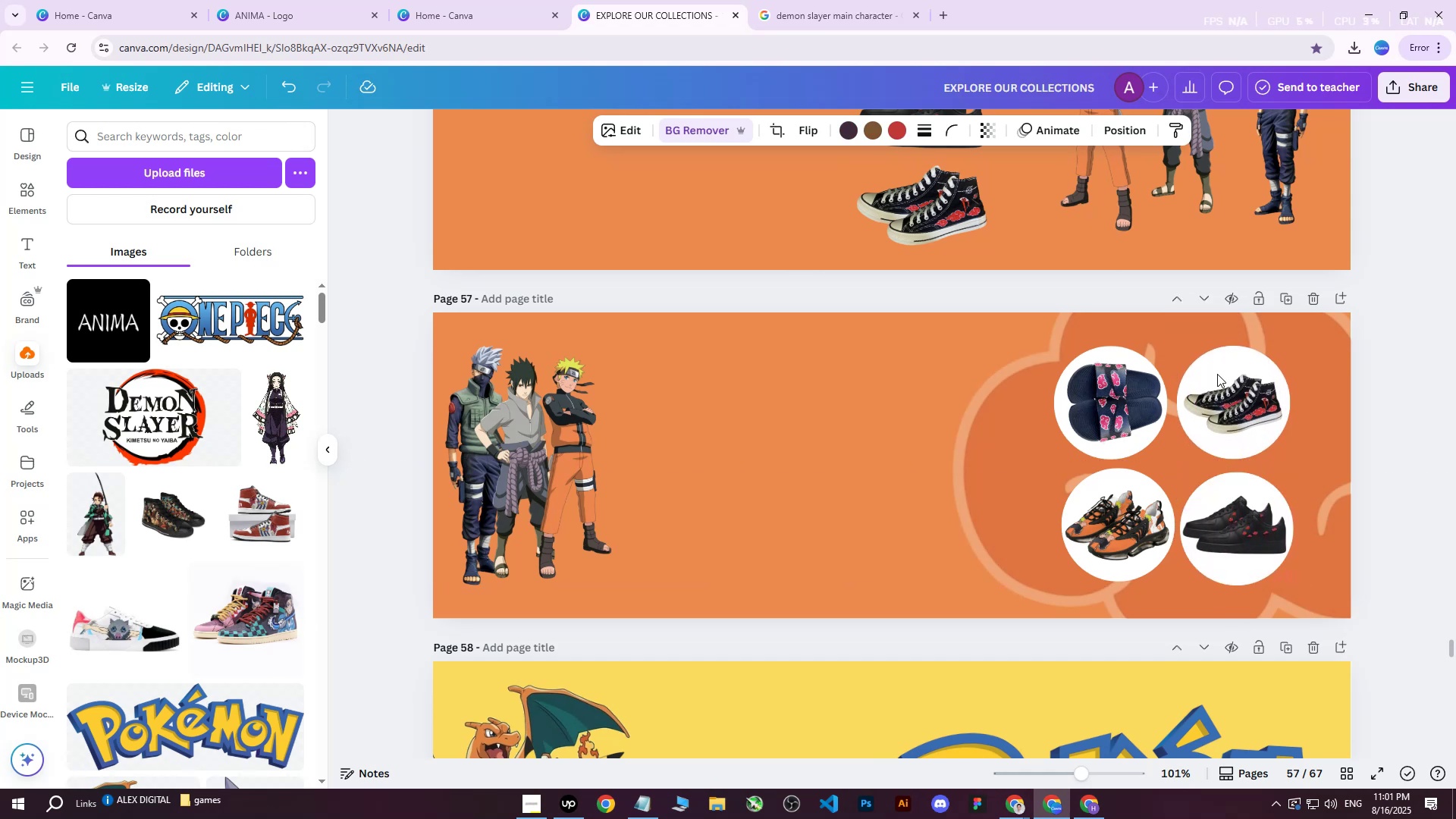 
key(ArrowDown)
 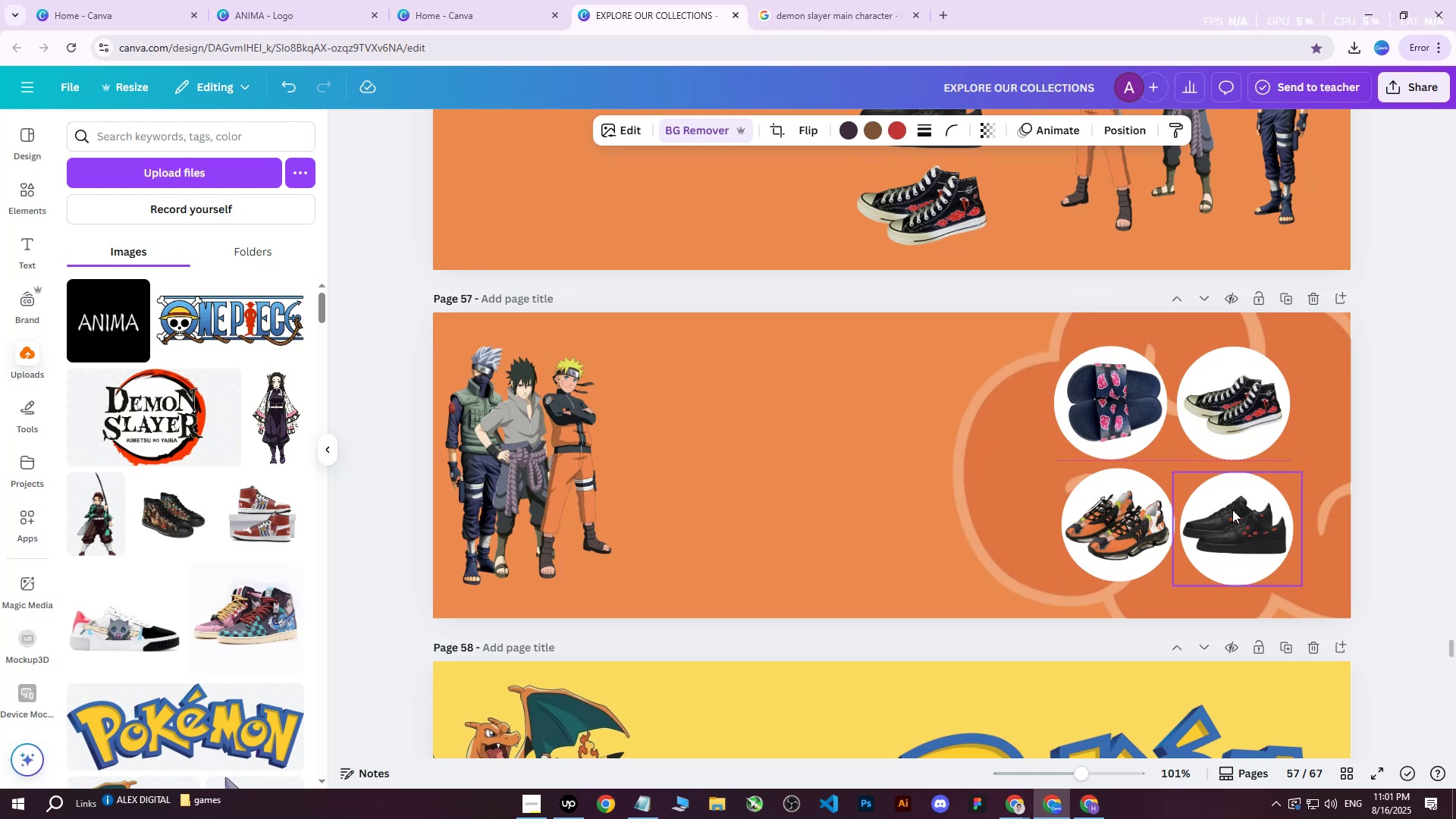 
left_click([1233, 513])
 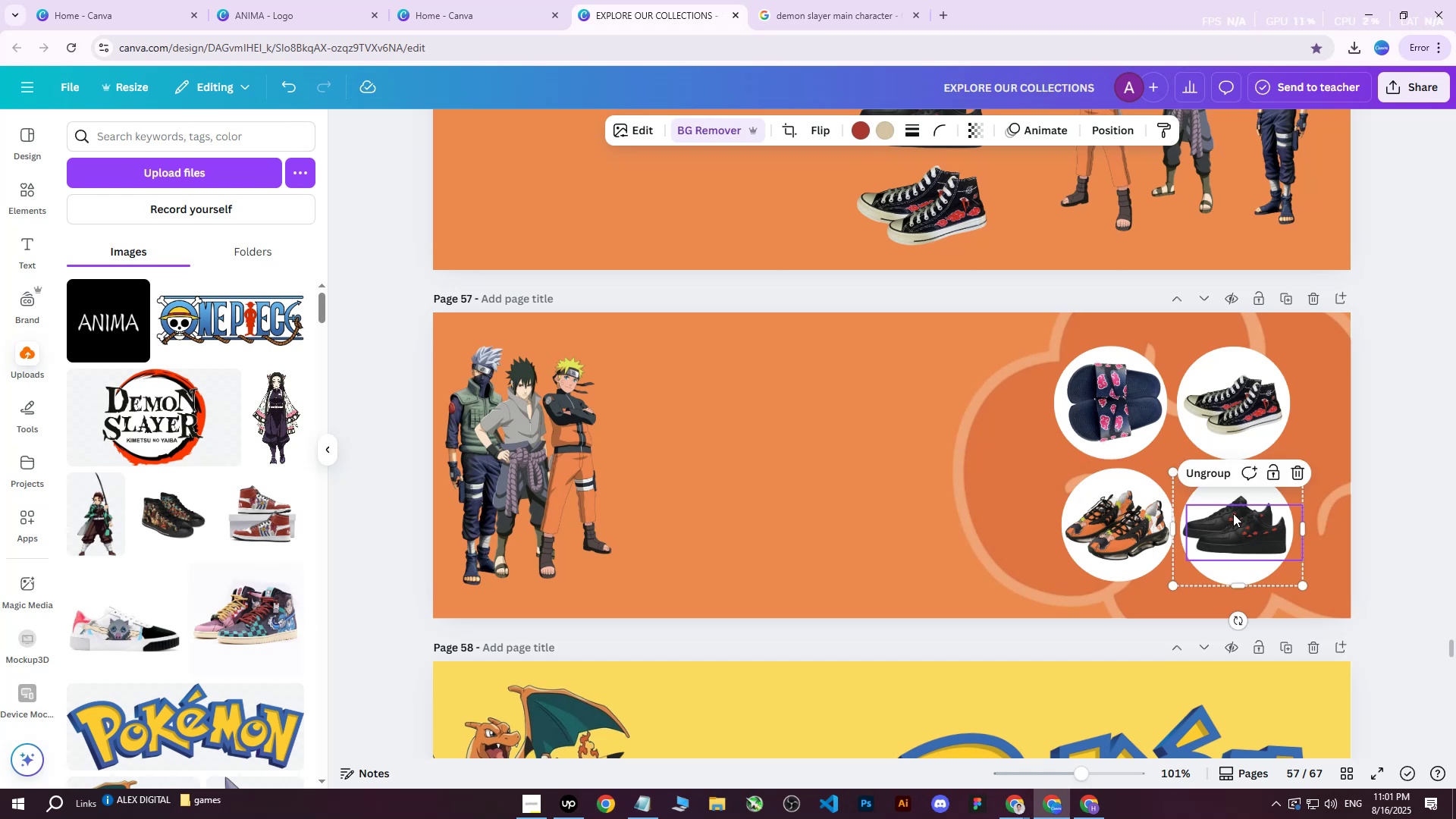 
key(ArrowUp)
 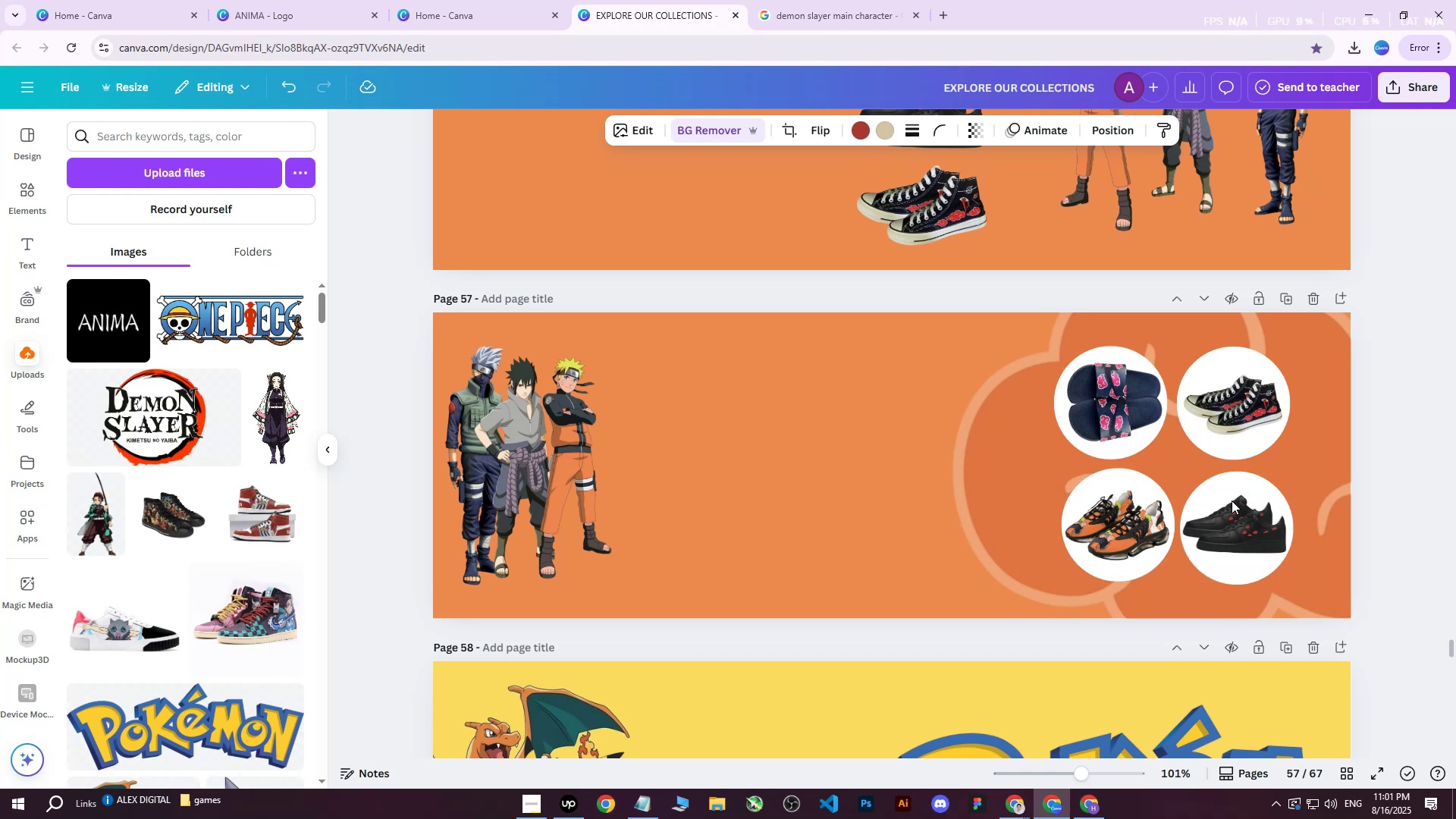 
key(ArrowUp)
 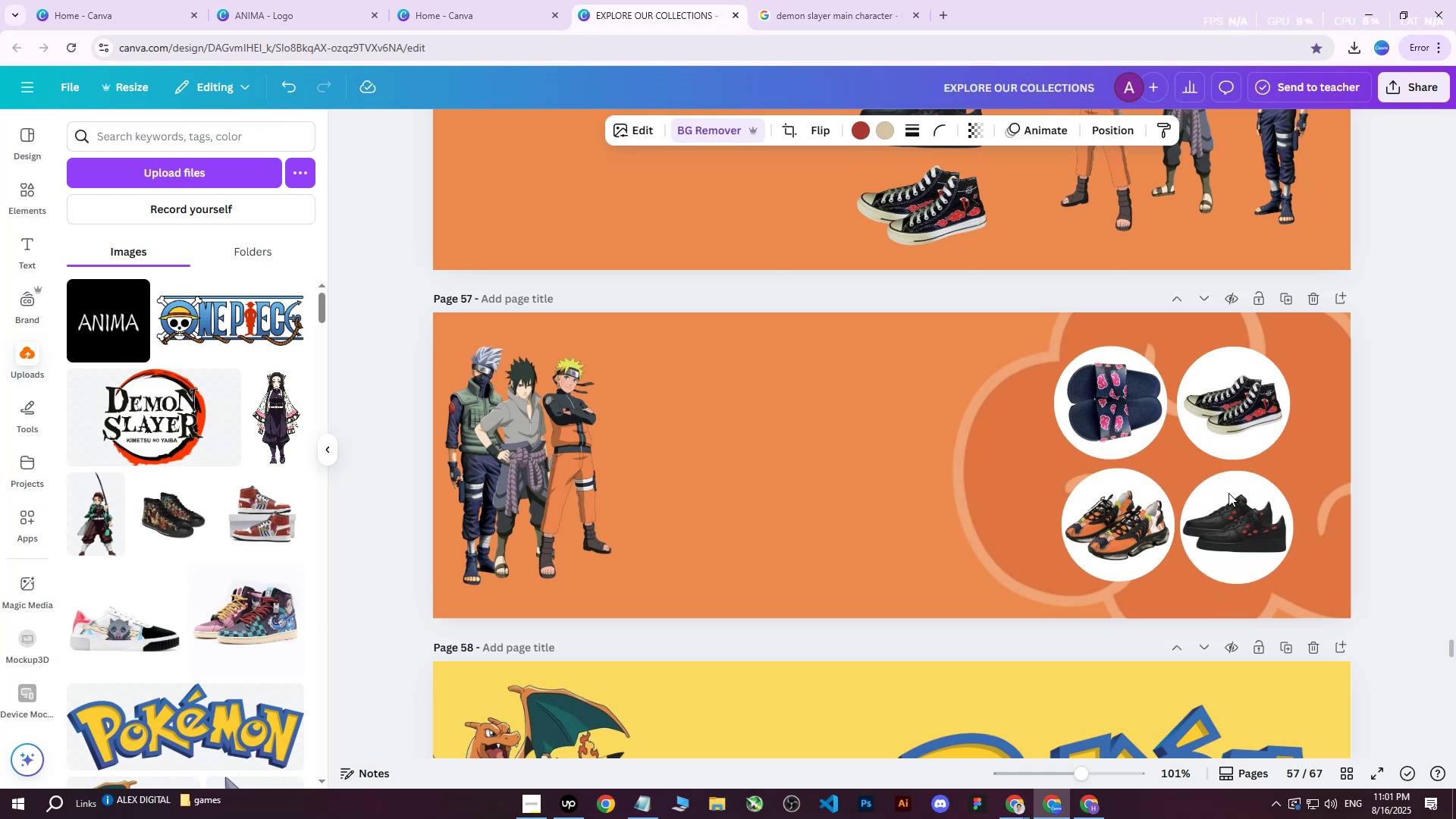 
key(ArrowDown)
 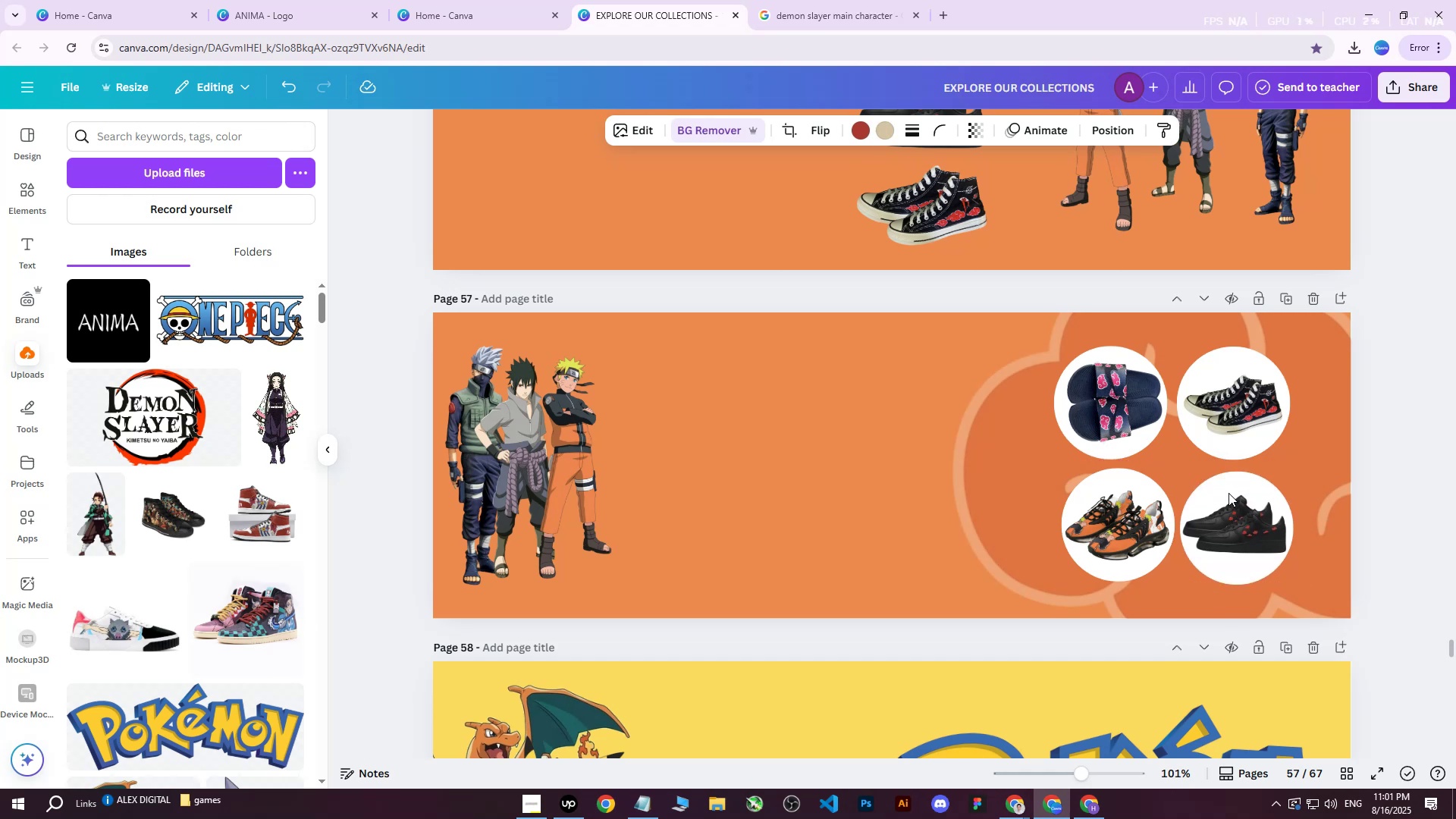 
key(ArrowDown)
 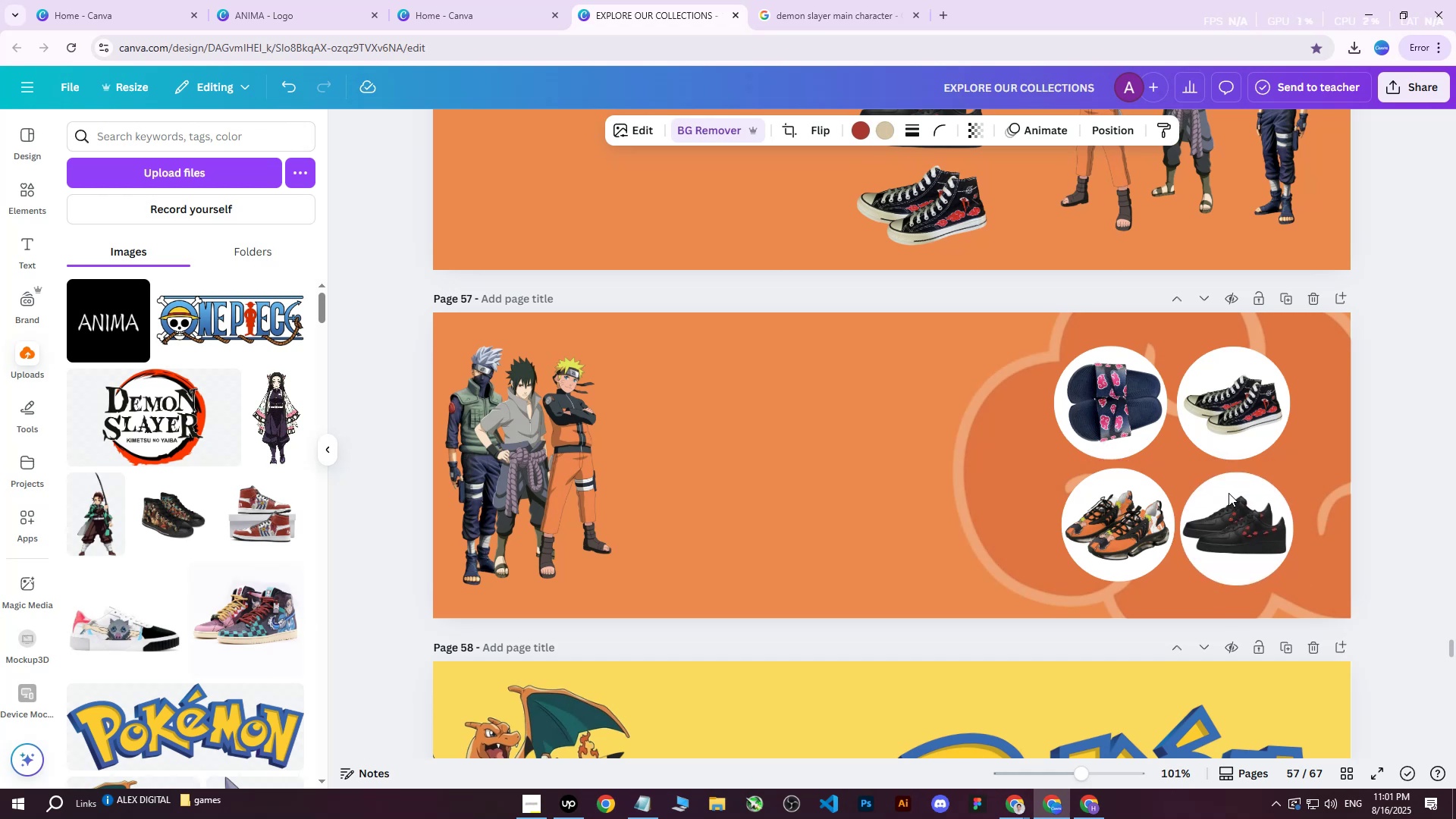 
key(ArrowDown)
 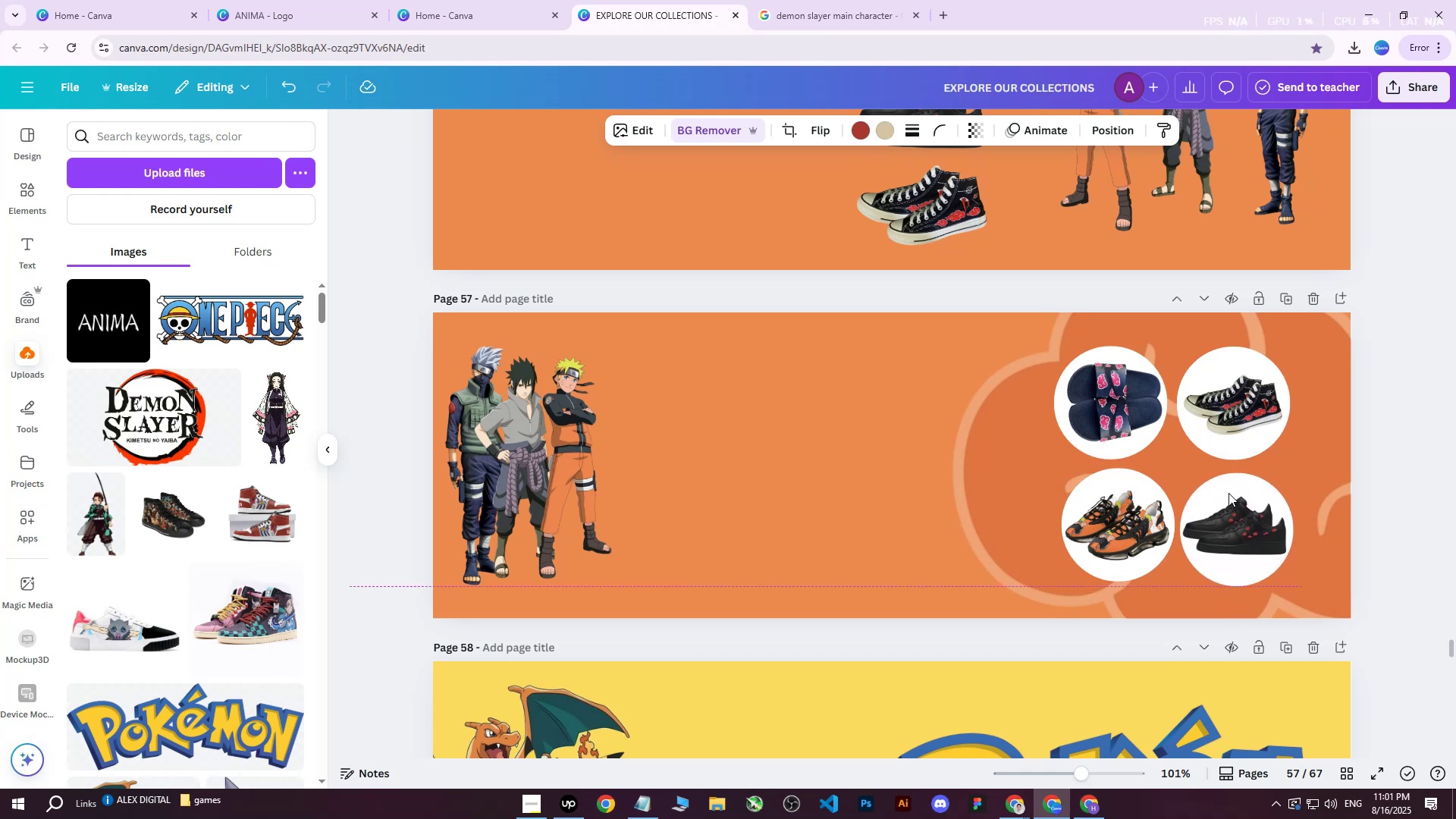 
key(ArrowUp)
 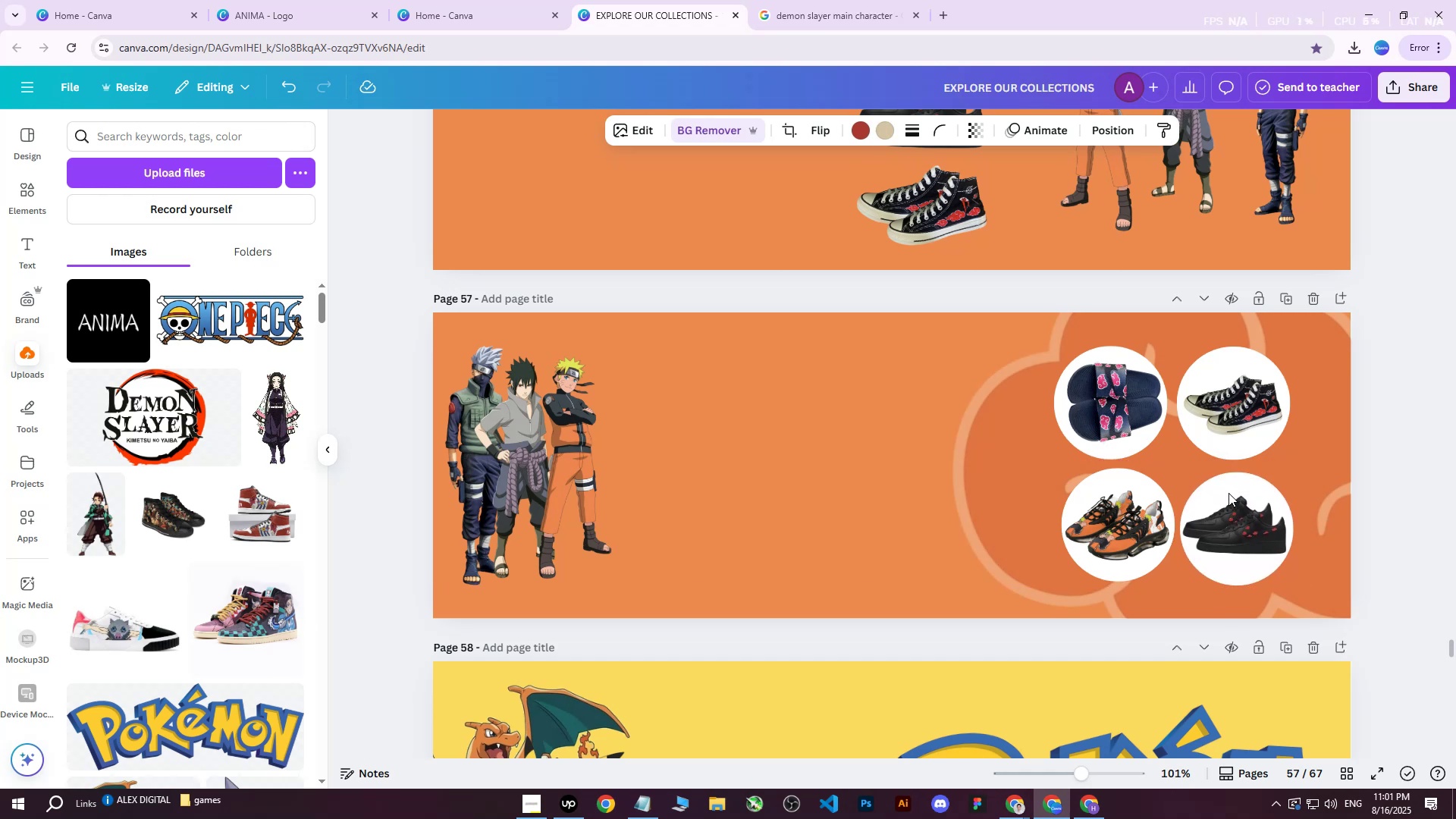 
key(ArrowUp)
 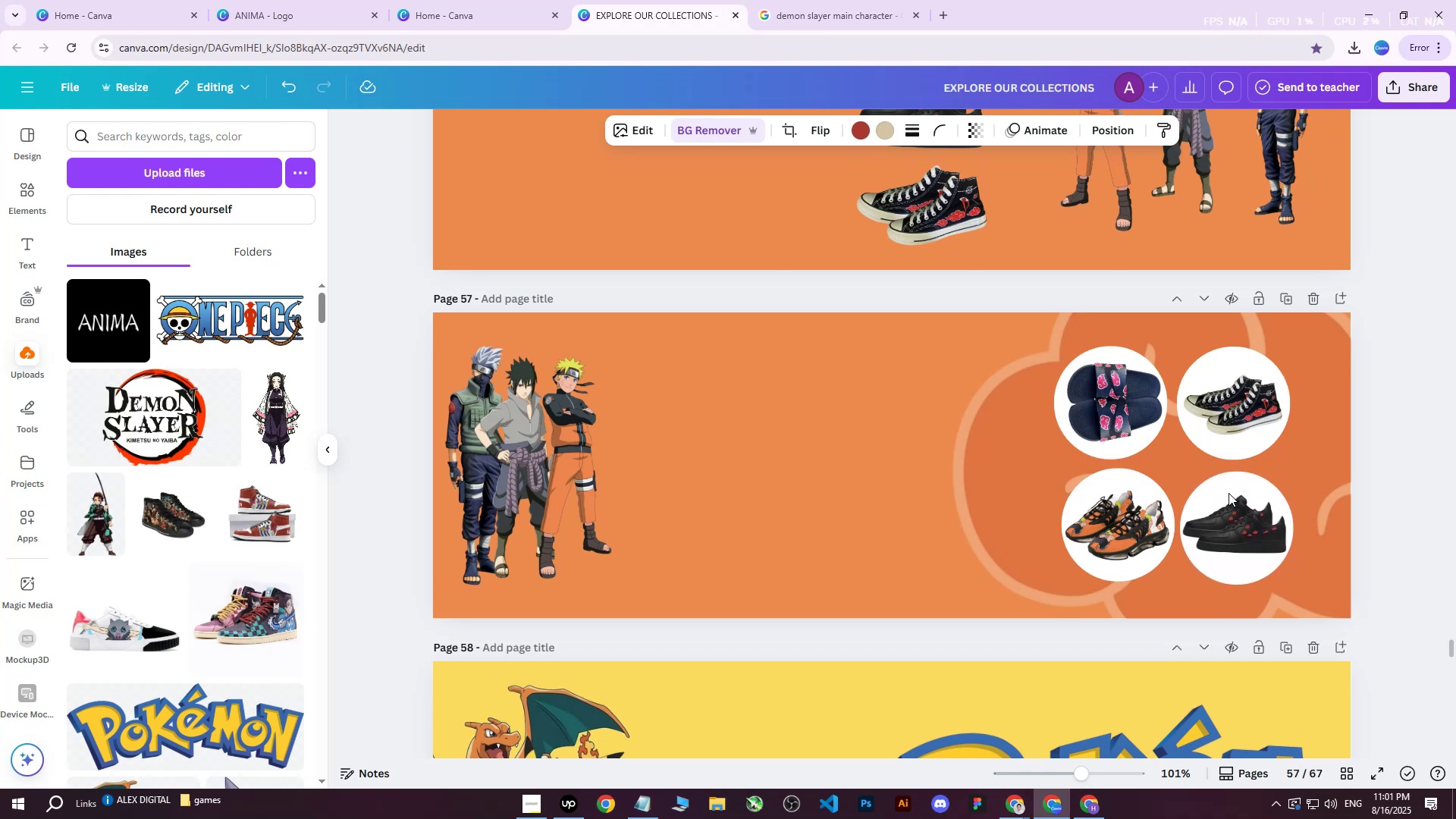 
key(ArrowUp)
 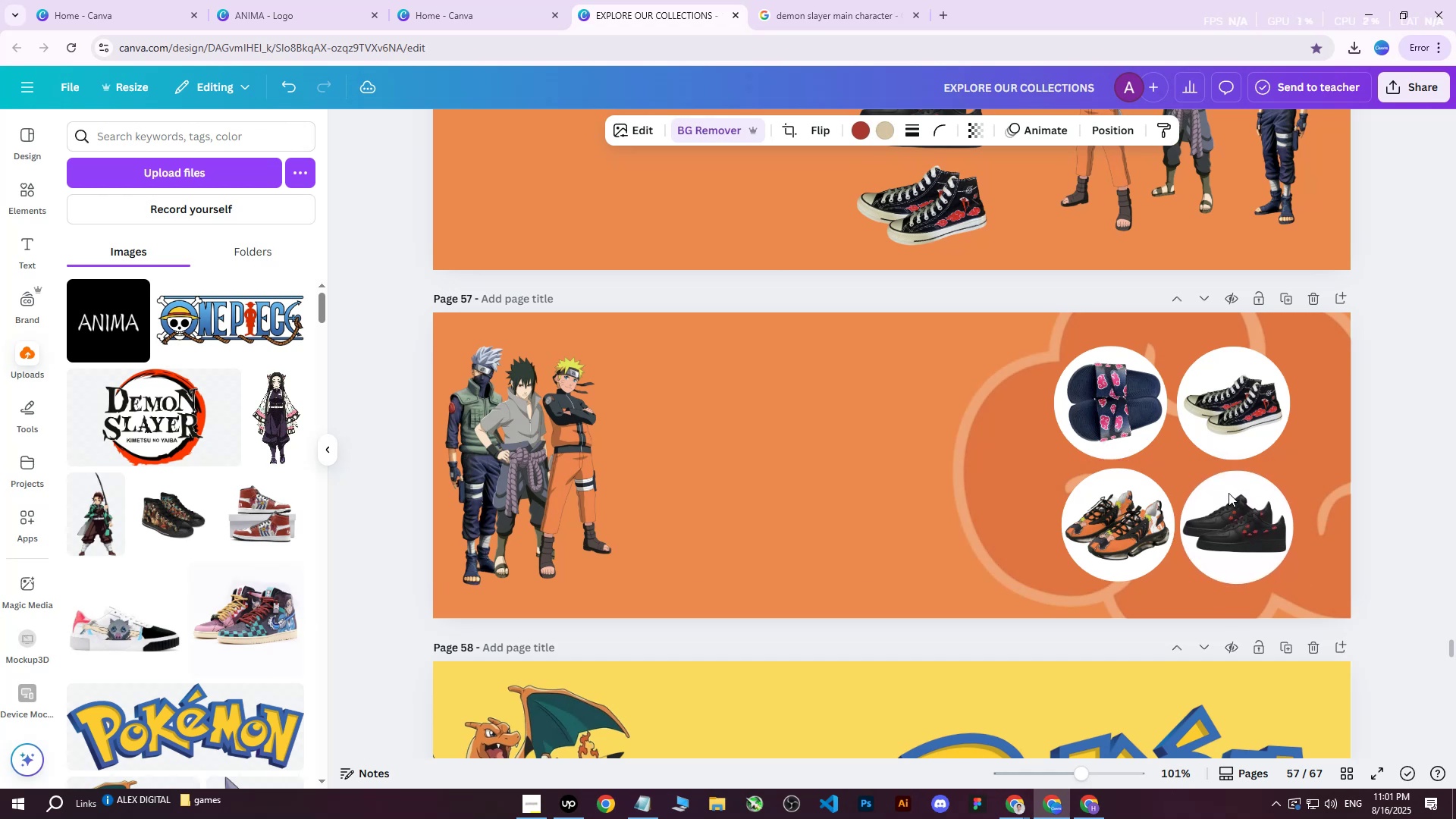 
key(ArrowUp)
 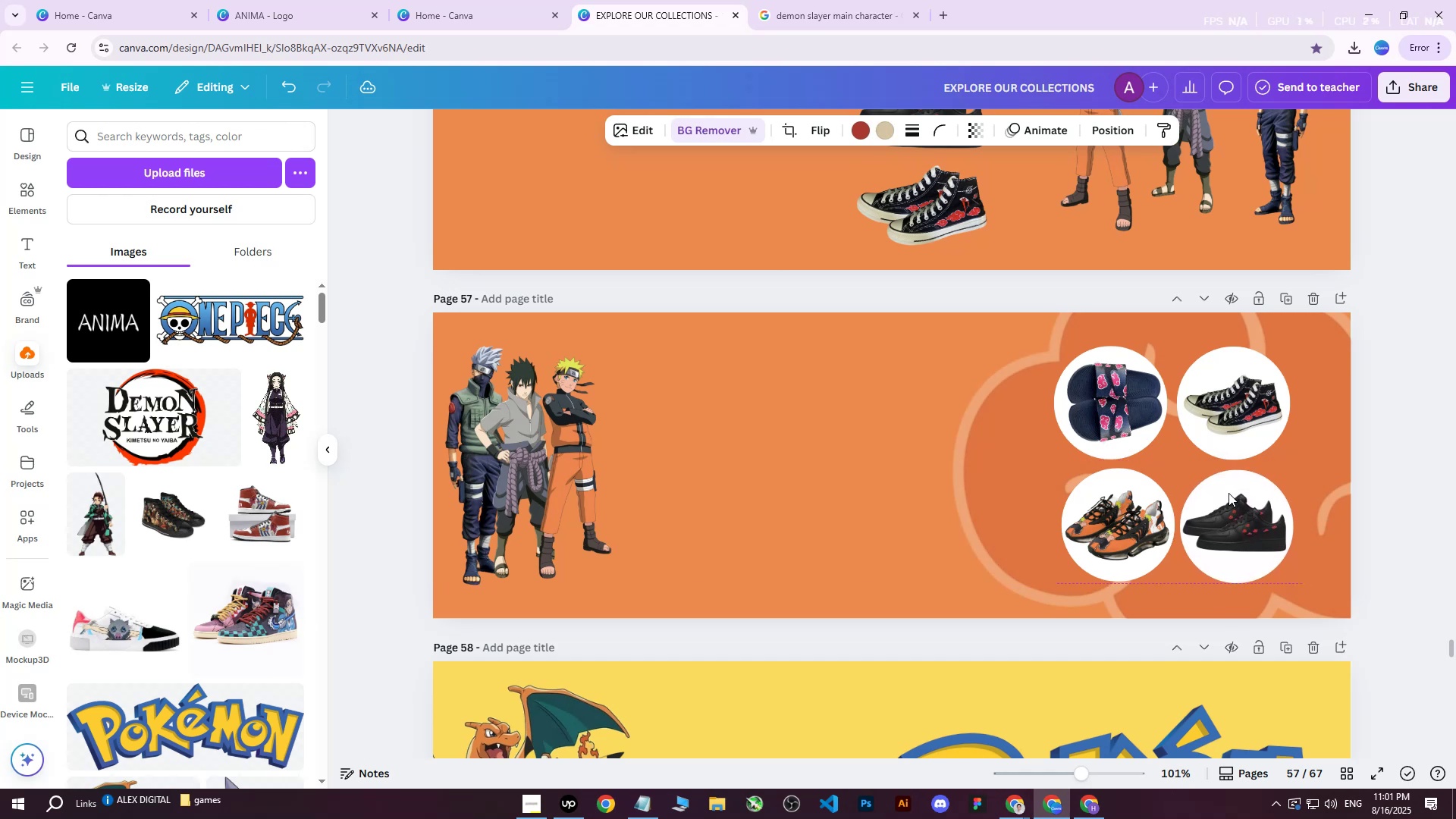 
key(ArrowUp)
 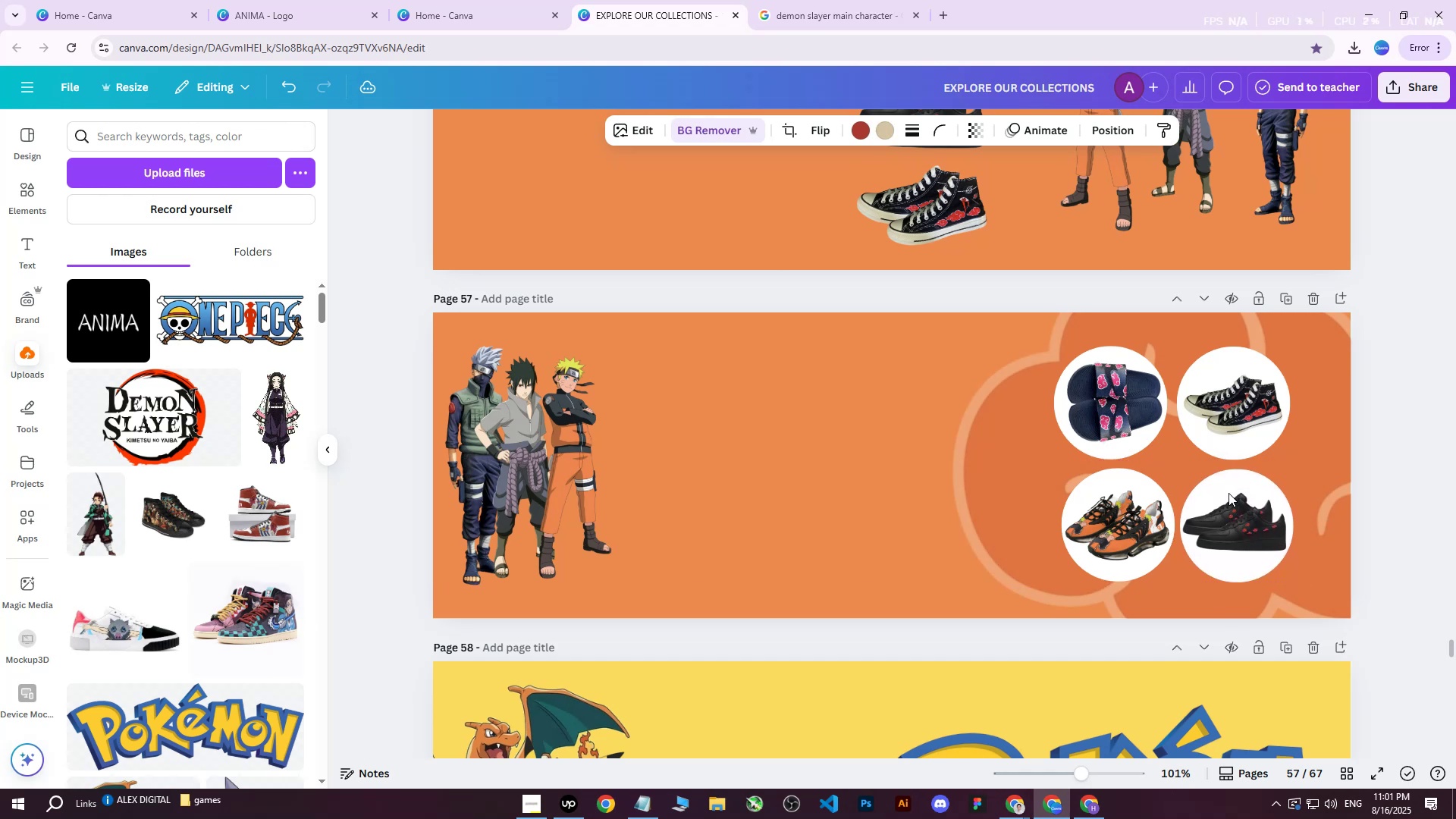 
key(ArrowUp)
 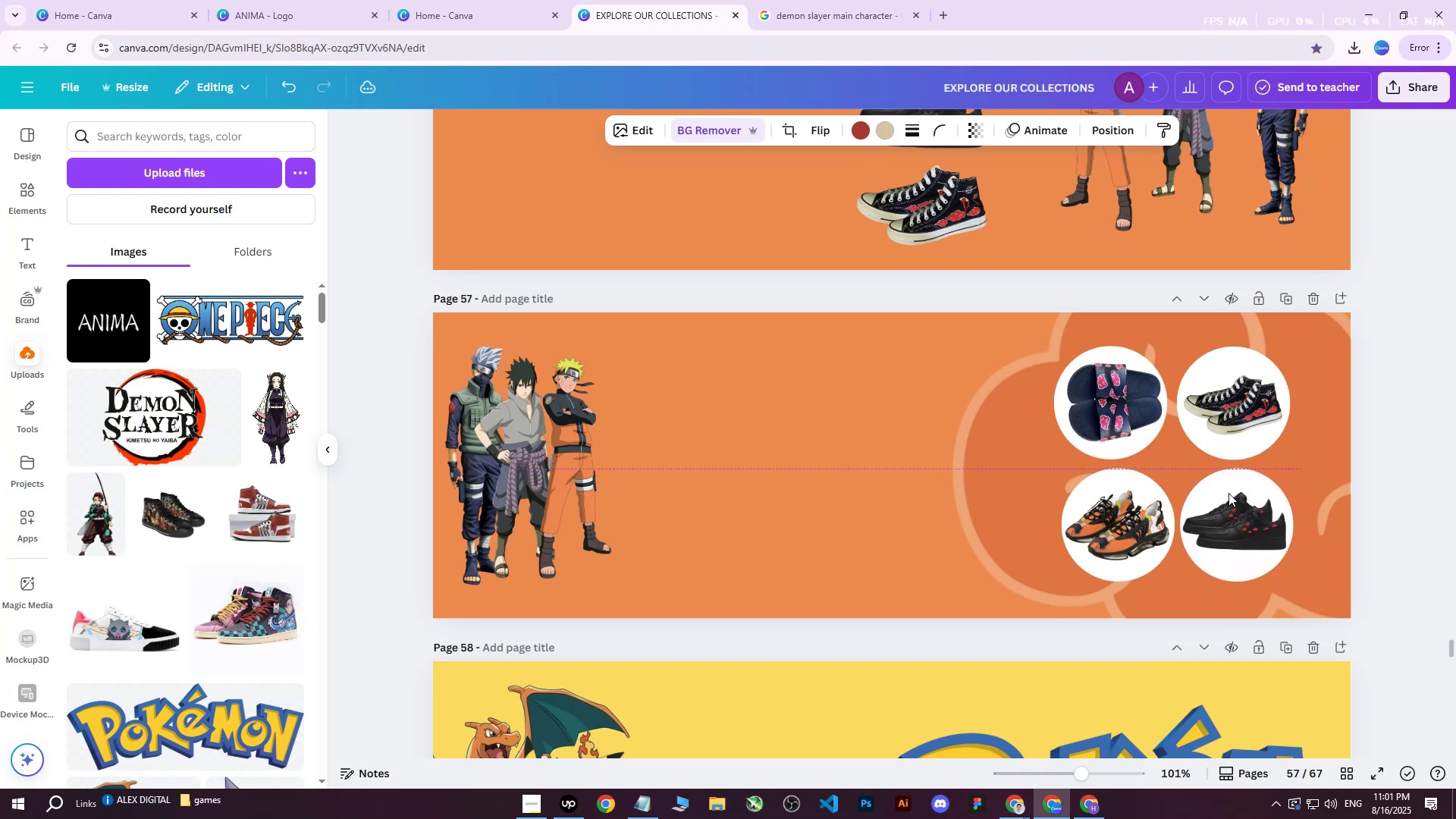 
key(ArrowUp)
 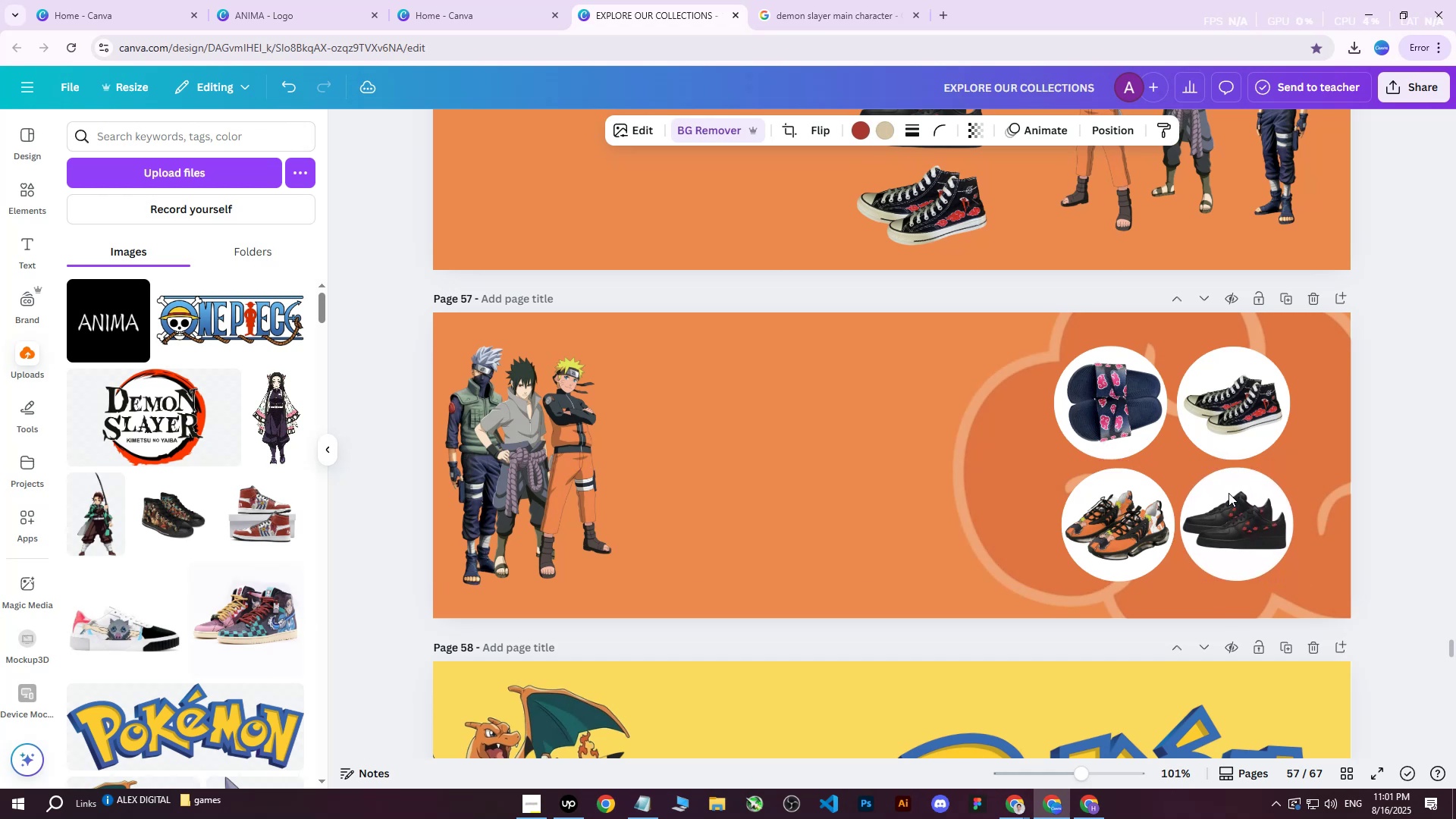 
key(ArrowDown)
 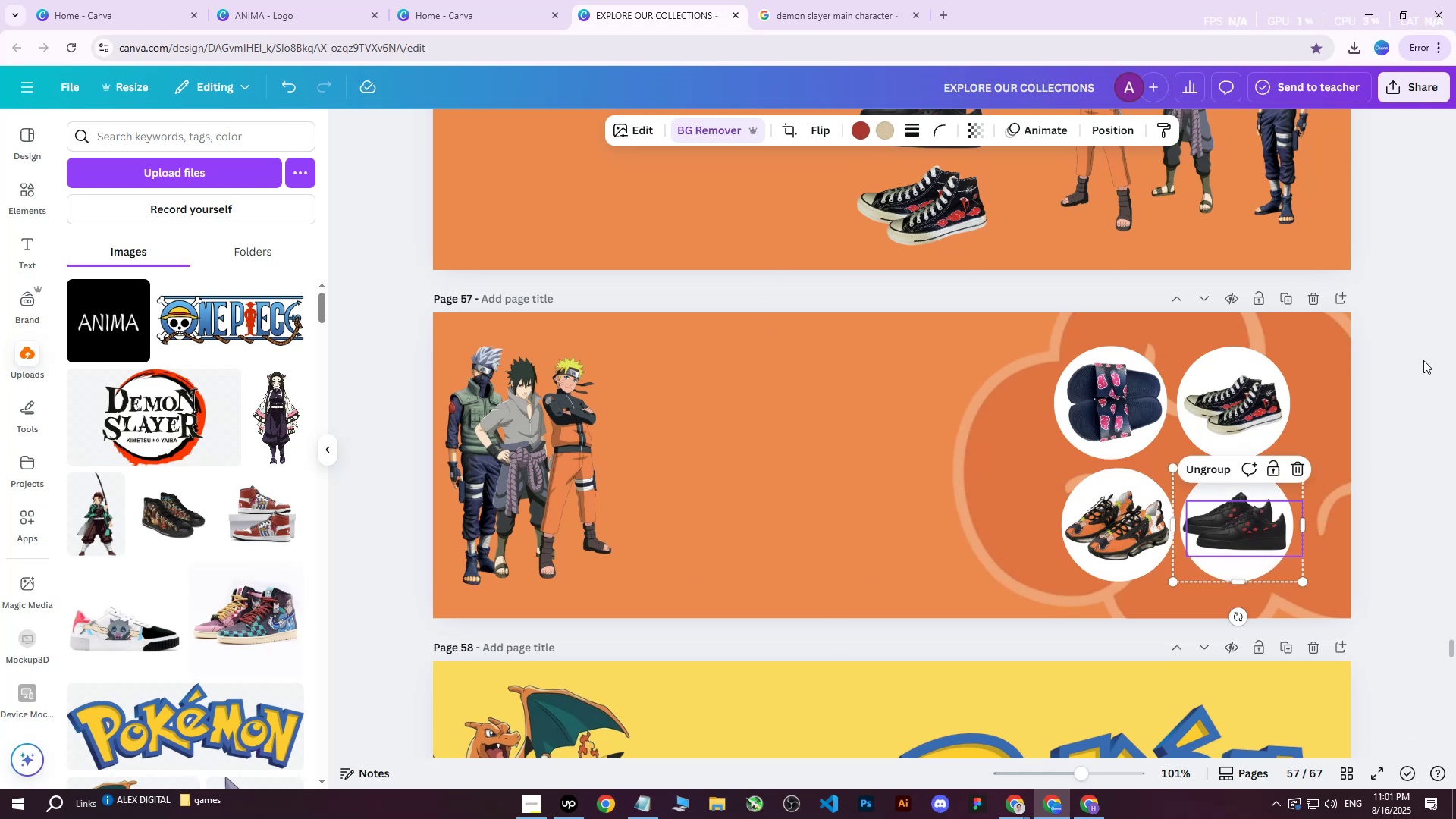 
left_click([1423, 363])
 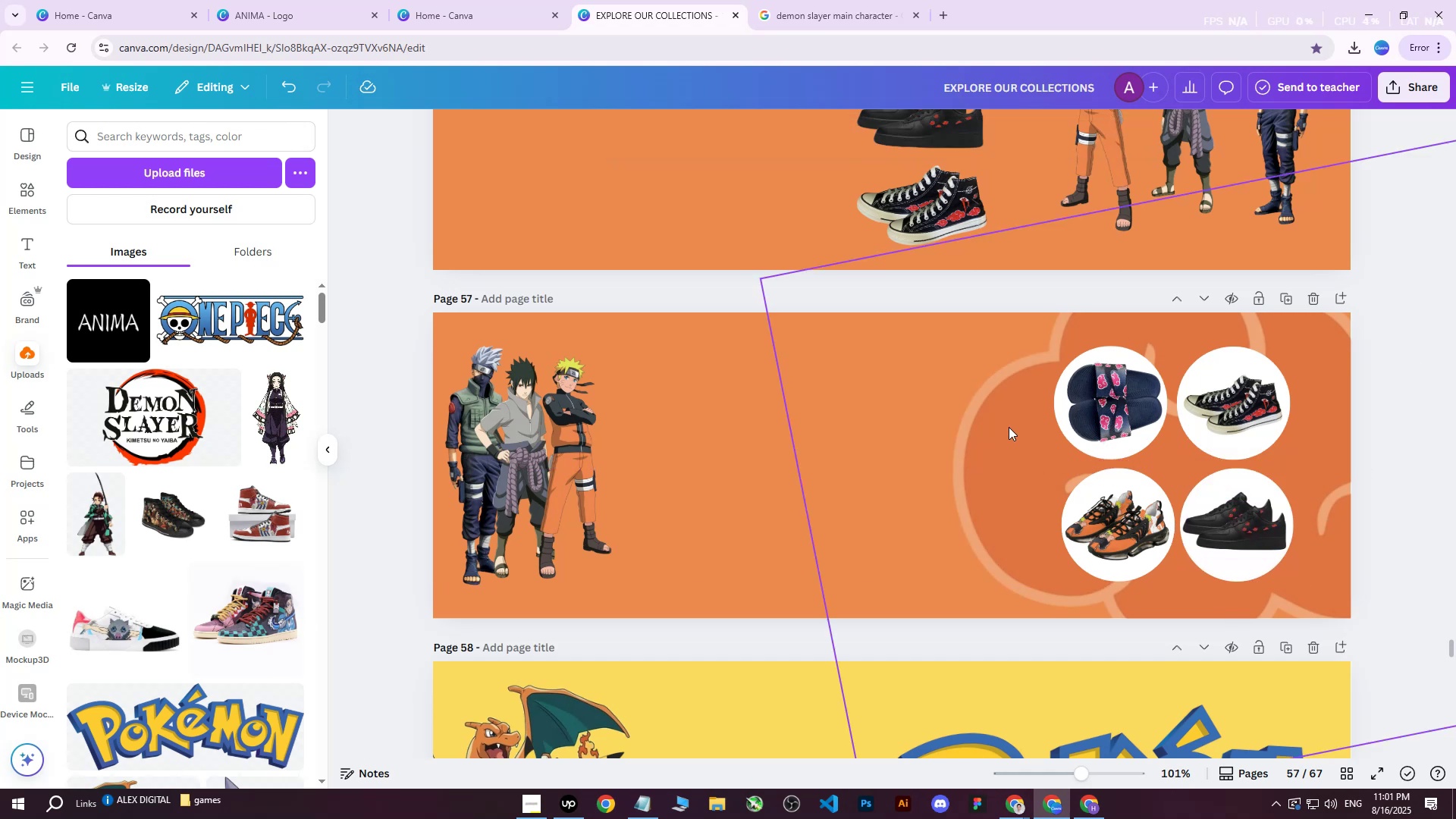 
left_click([987, 438])
 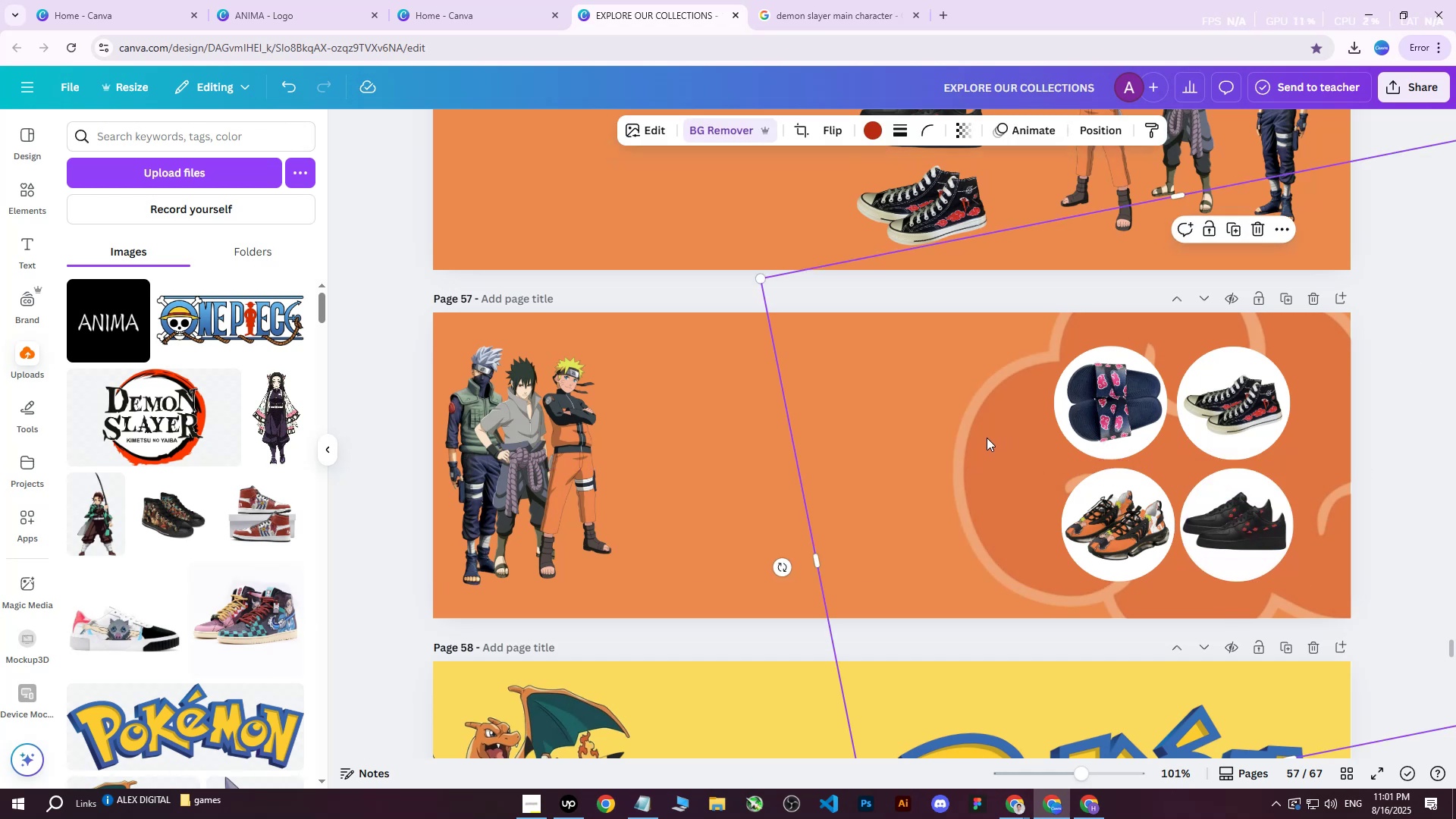 
hold_key(key=ControlLeft, duration=0.54)
scroll: coordinate [987, 438], scroll_direction: down, amount: 3.0
 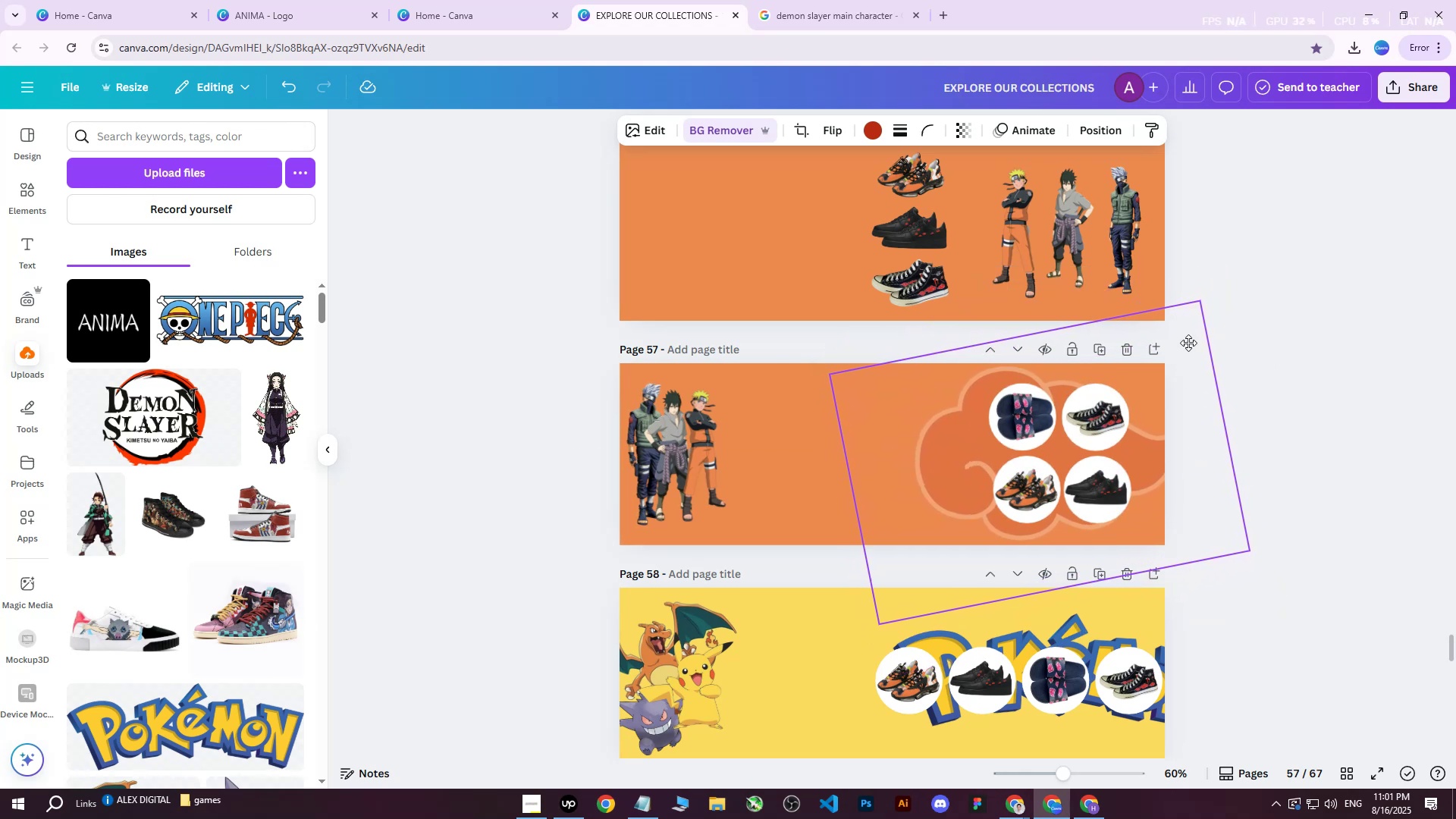 
wait(12.97)
 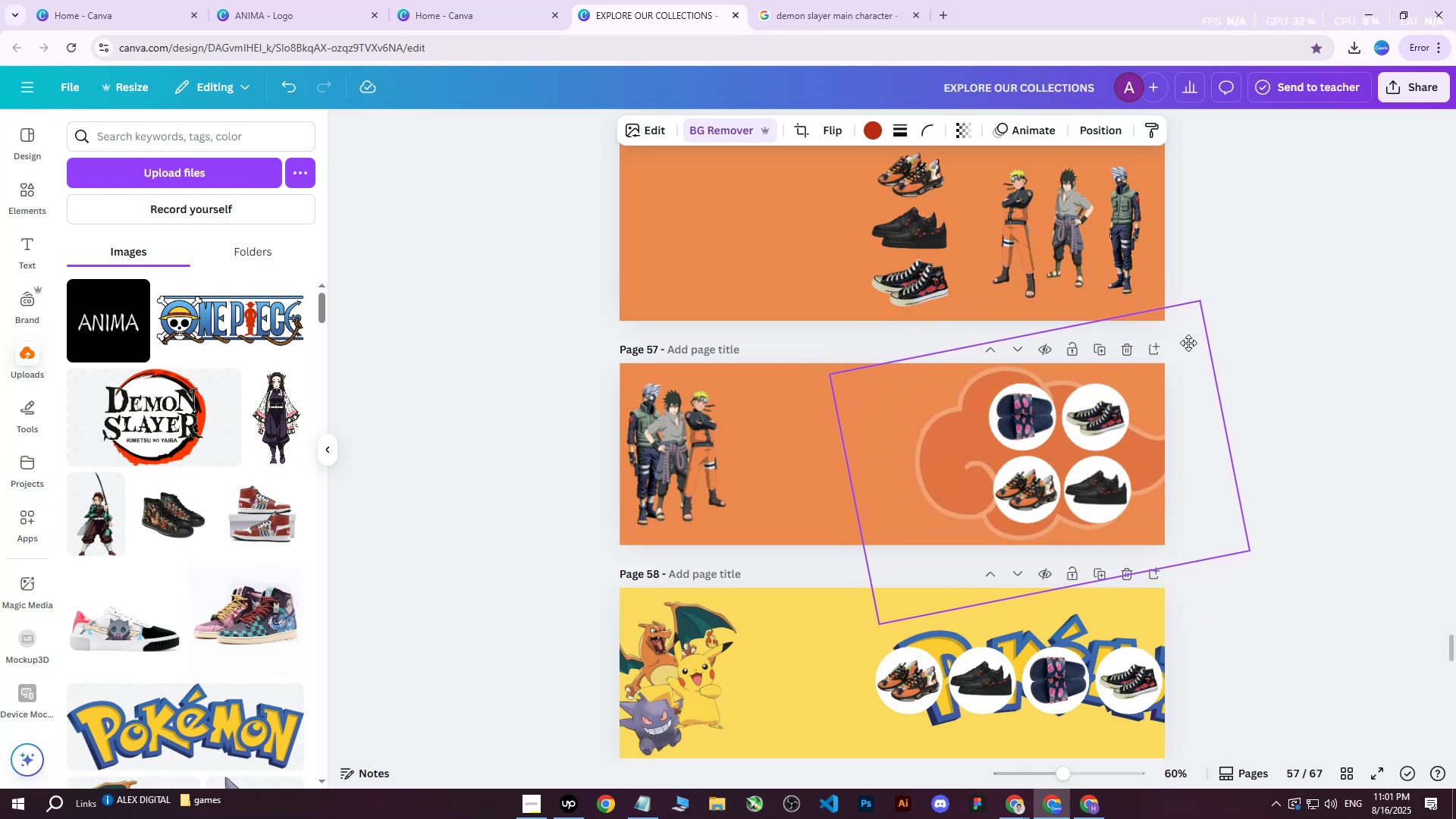 
left_click([1398, 95])
 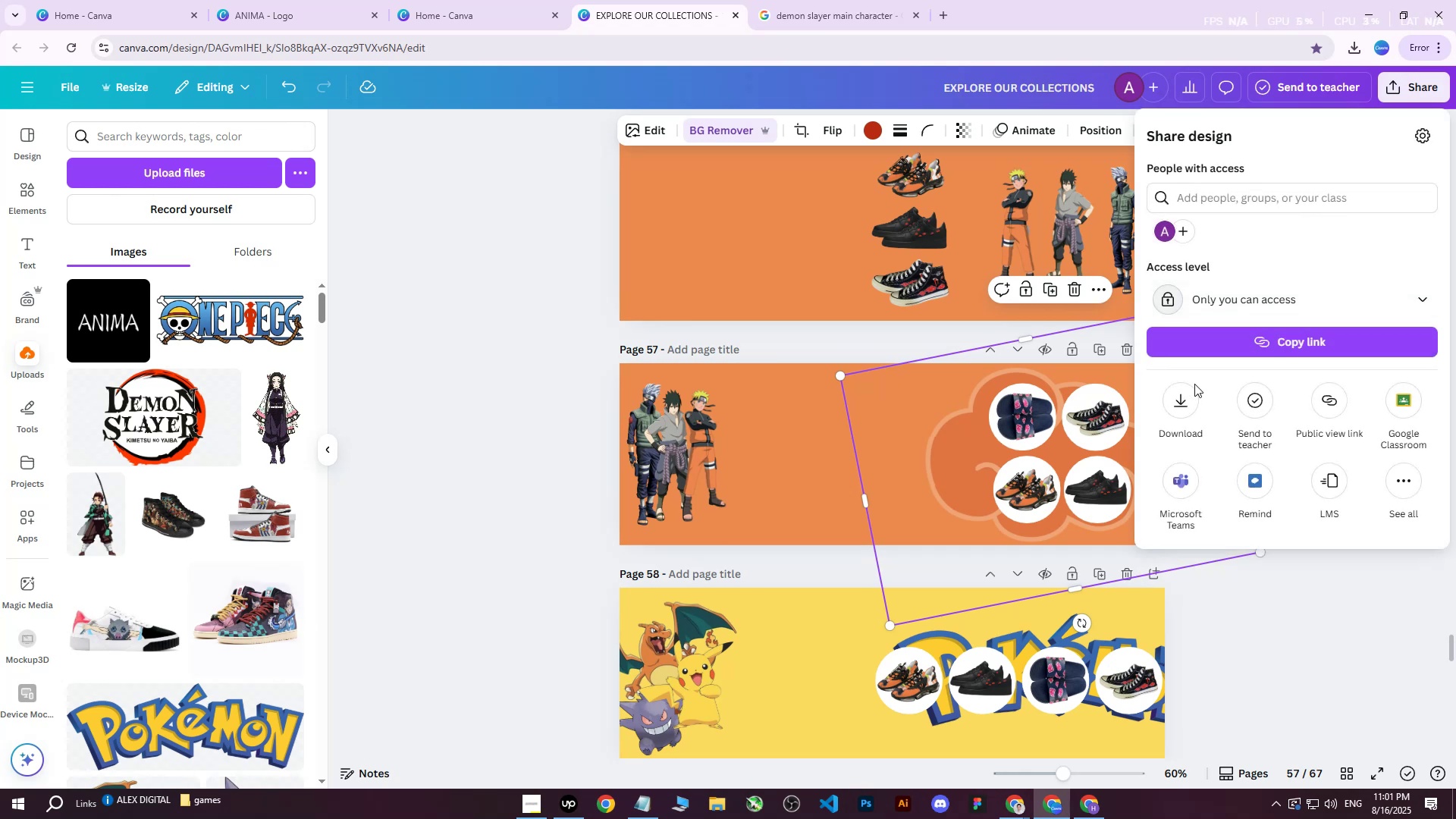 
left_click([1187, 404])
 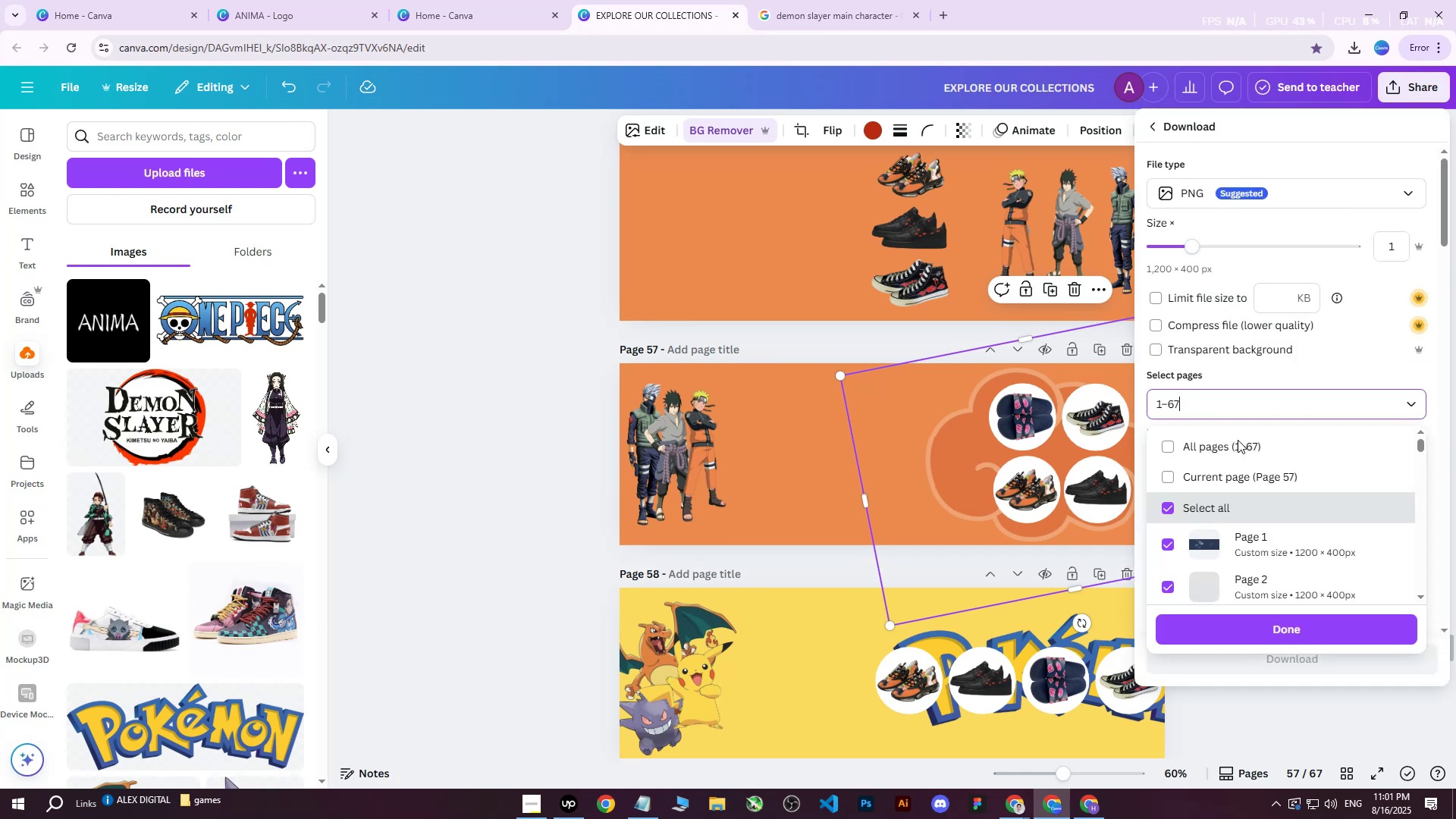 
triple_click([1239, 441])
 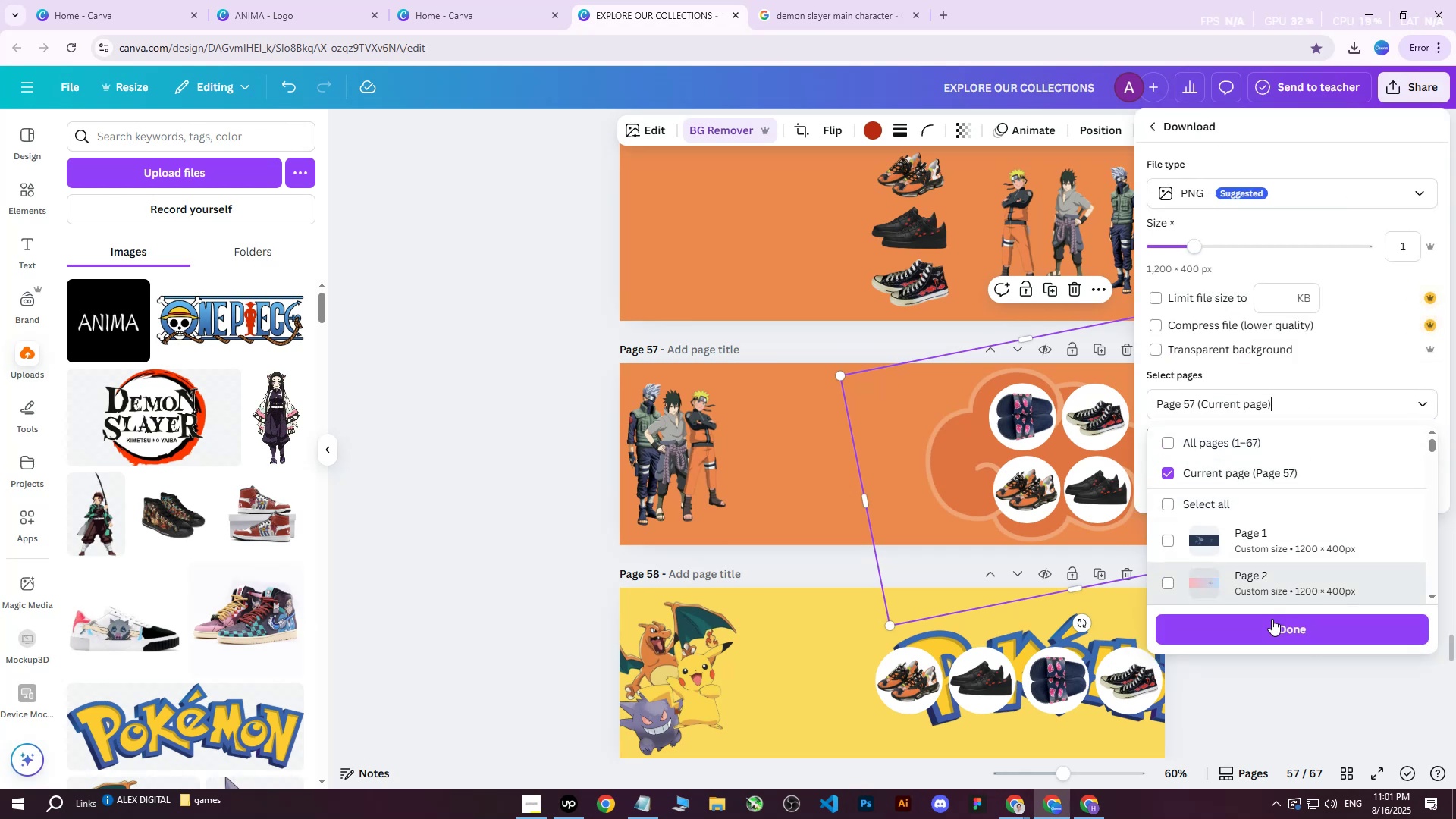 
triple_click([1269, 625])
 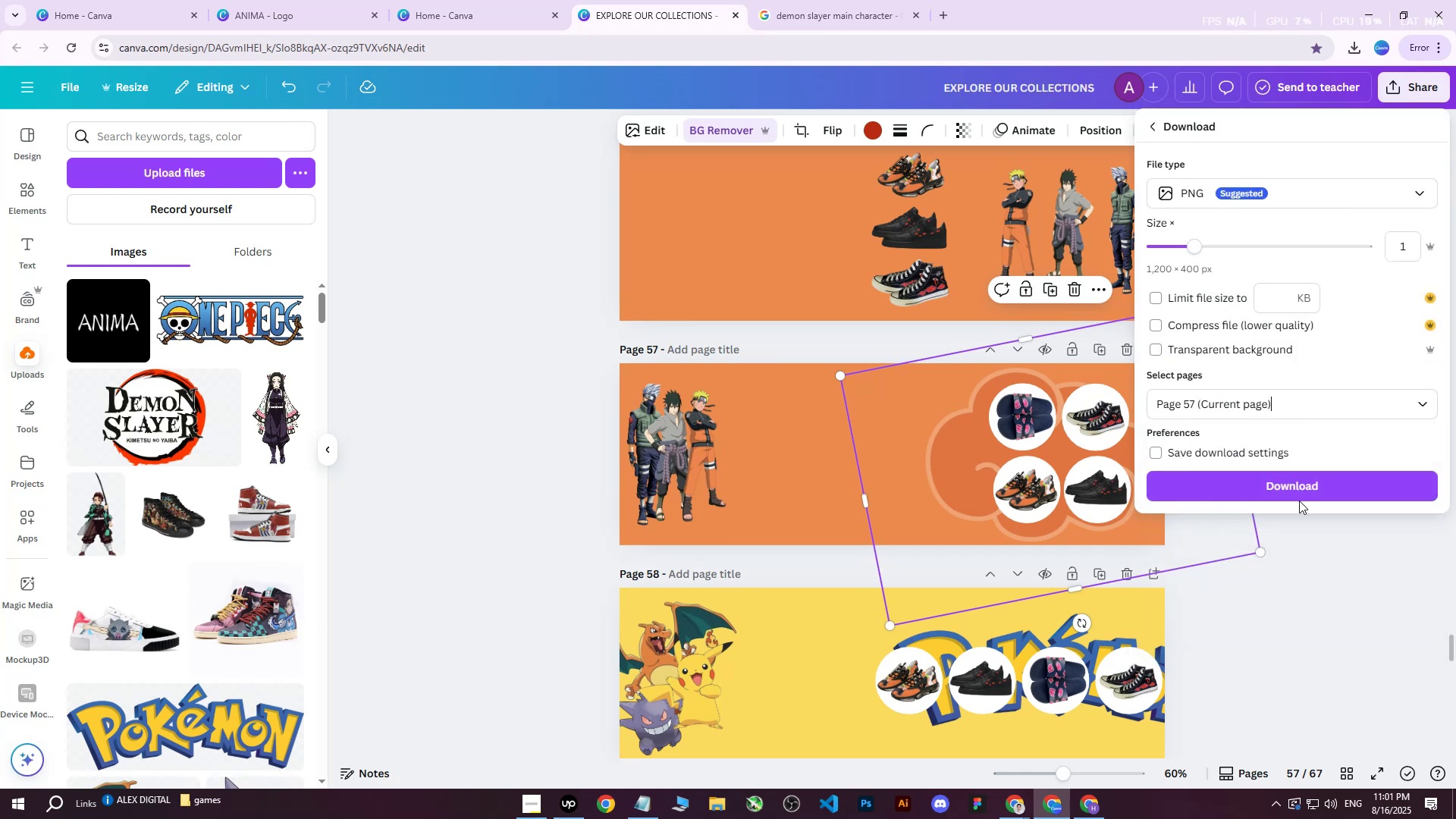 
triple_click([1305, 483])
 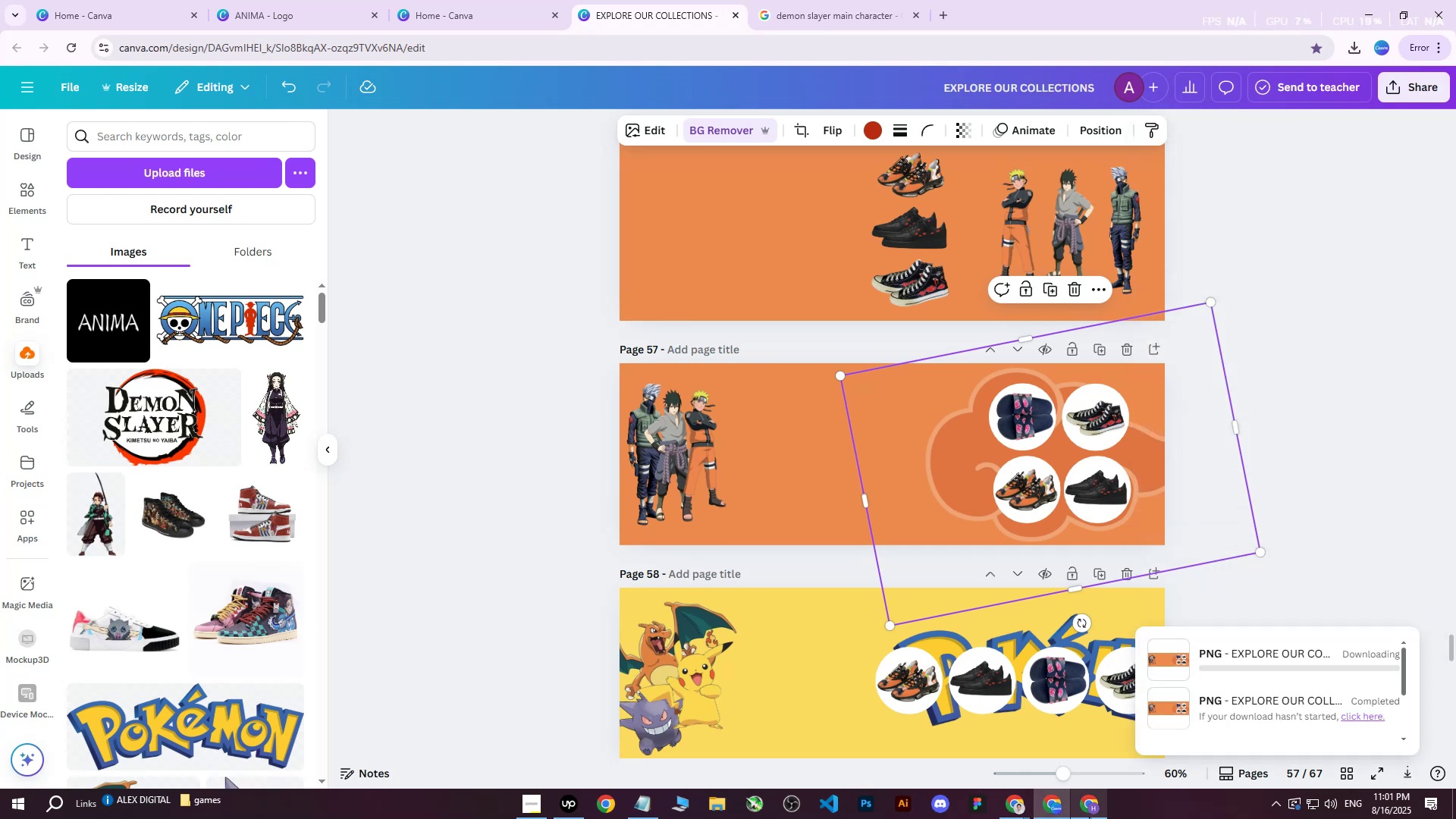 
left_click([1089, 817])
 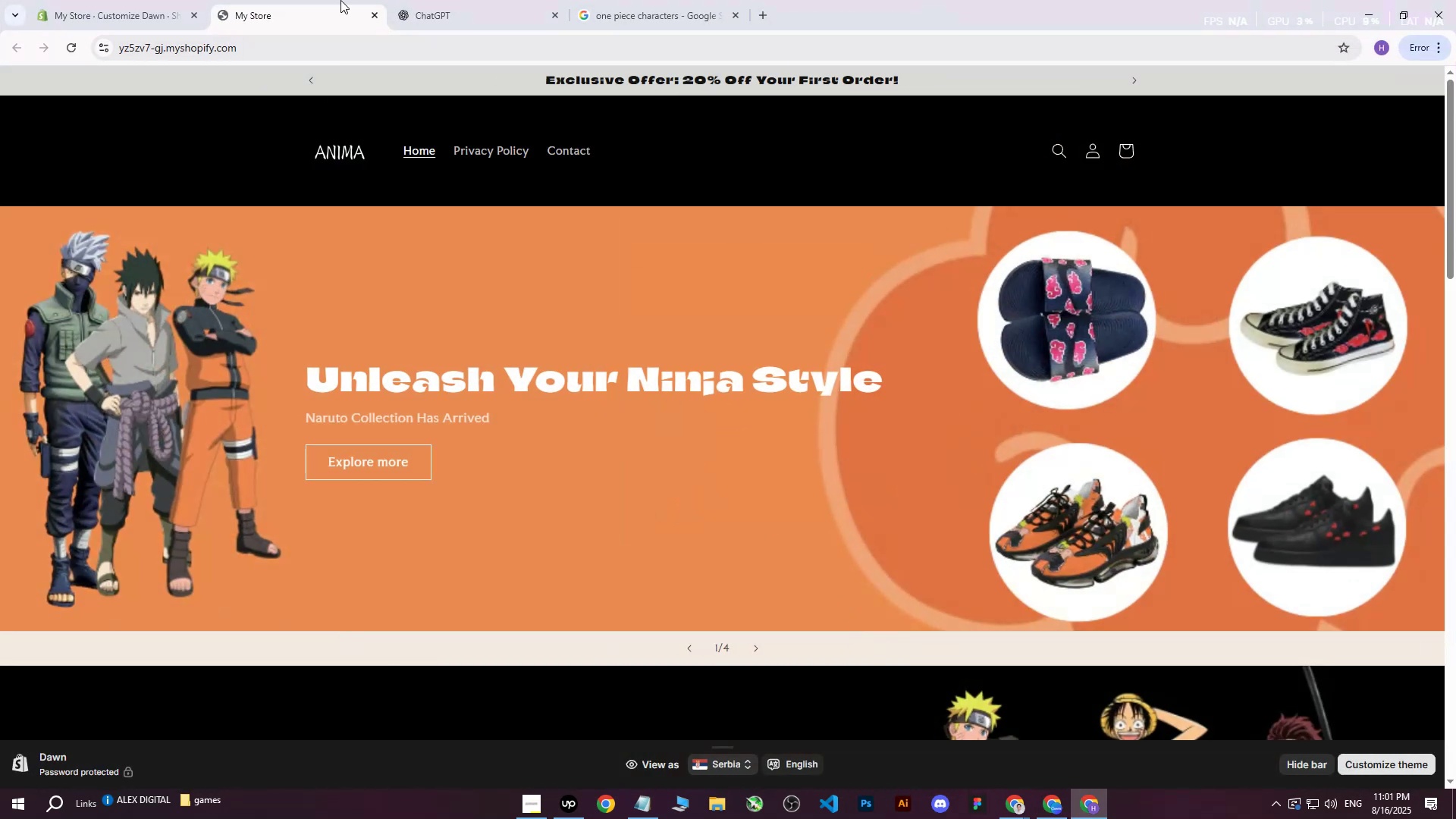 
left_click([119, 0])
 